 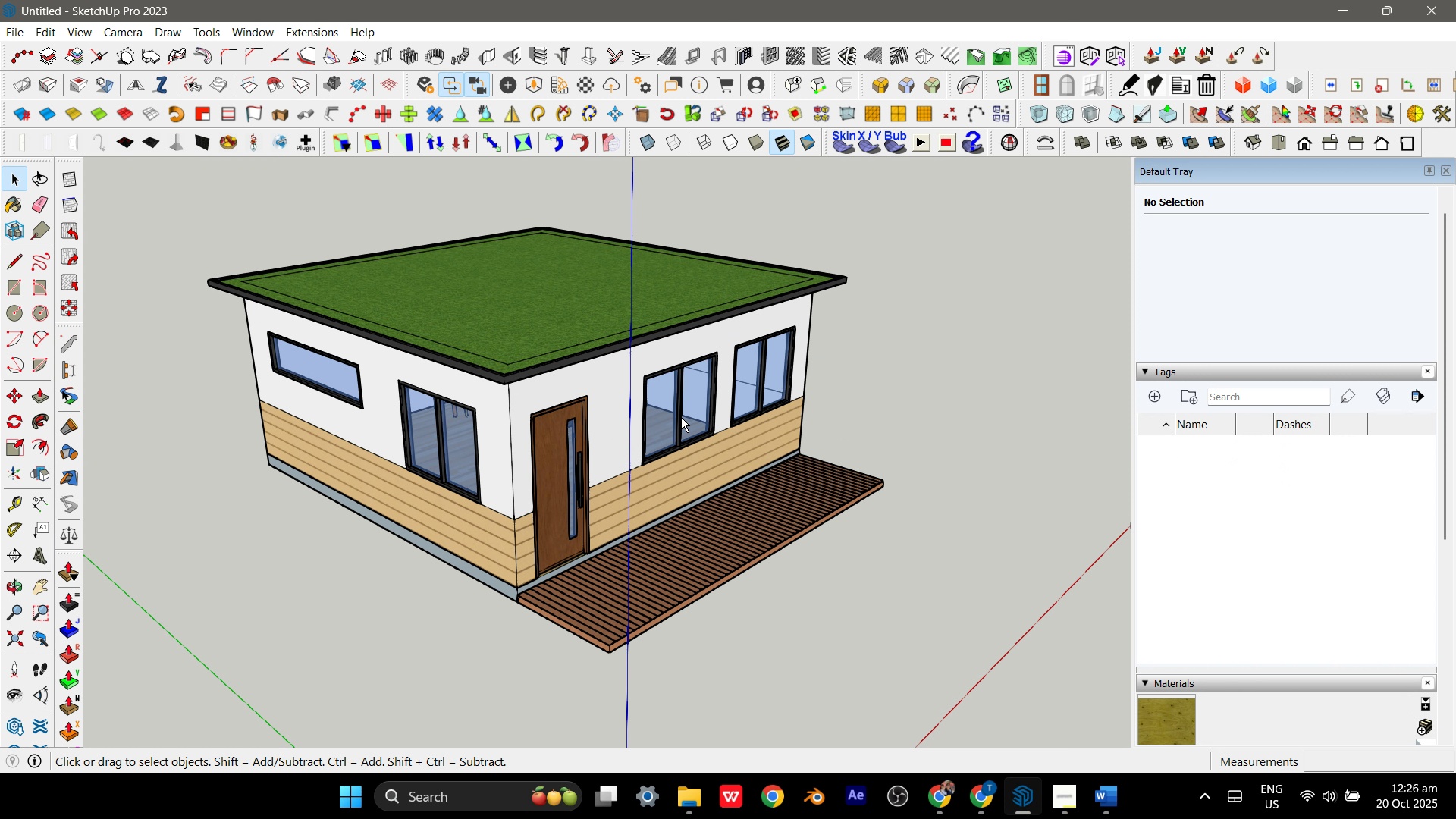 
scroll: coordinate [512, 533], scroll_direction: down, amount: 25.0
 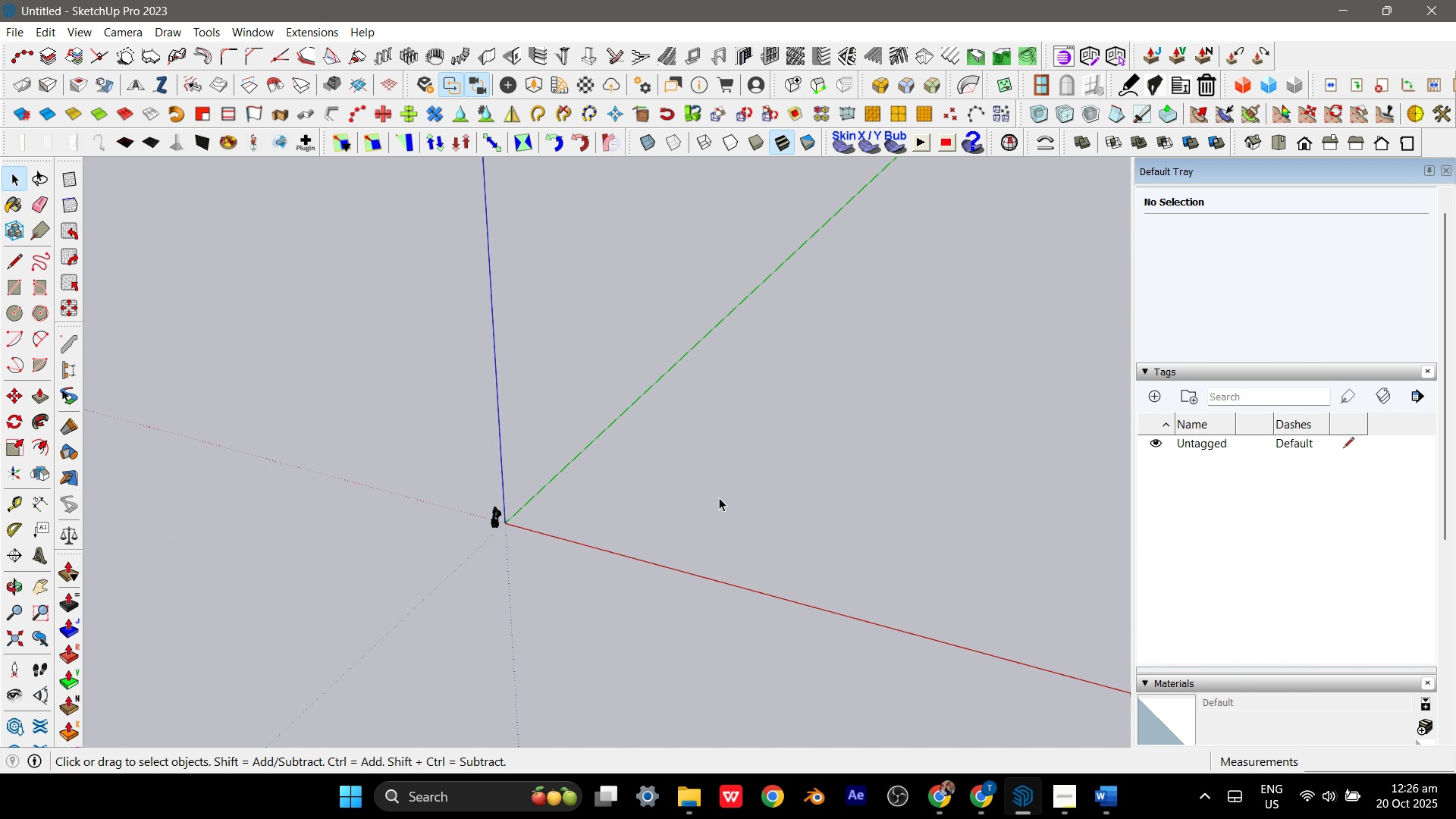 
key(L)
 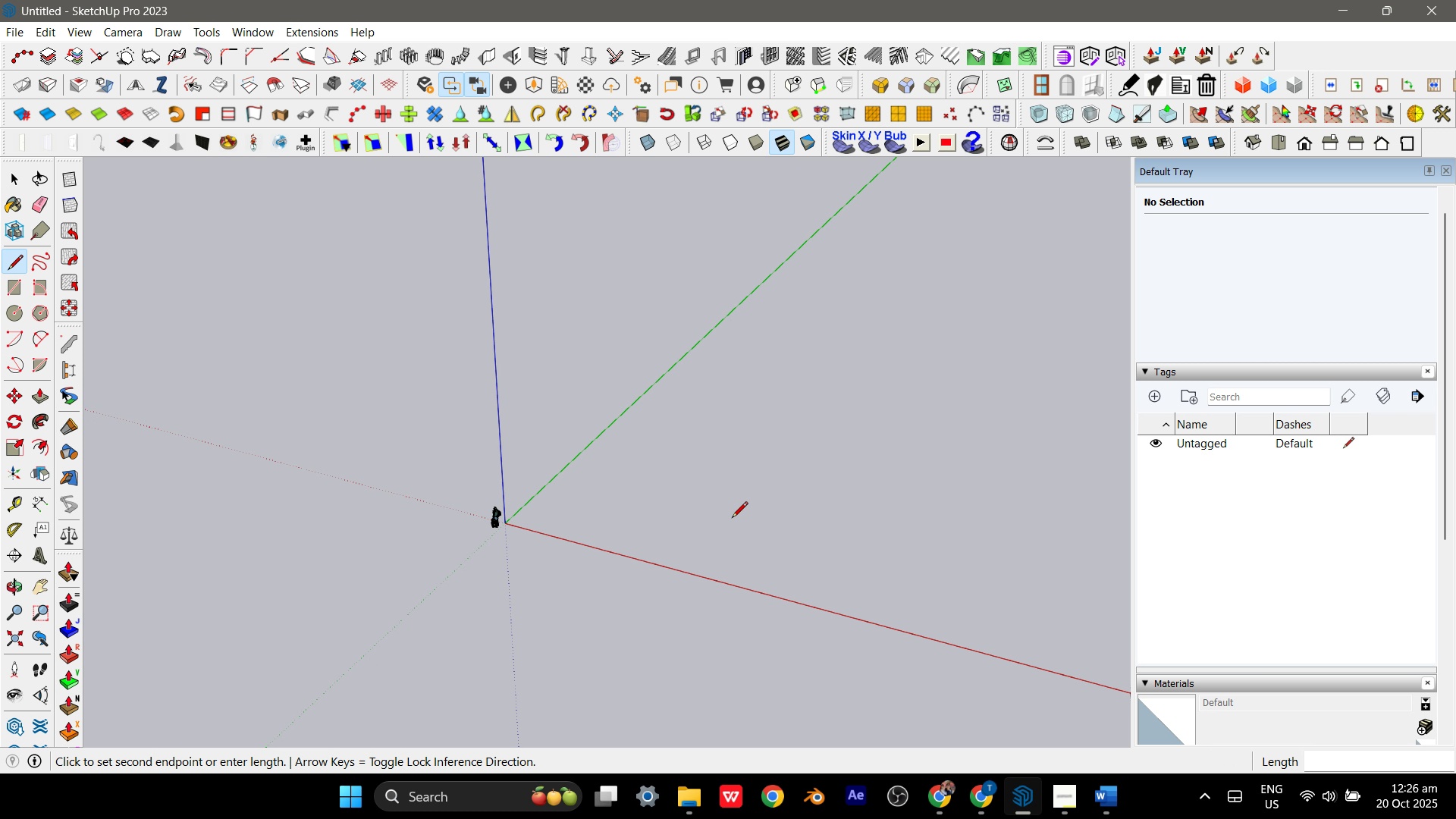 
left_click([732, 519])
 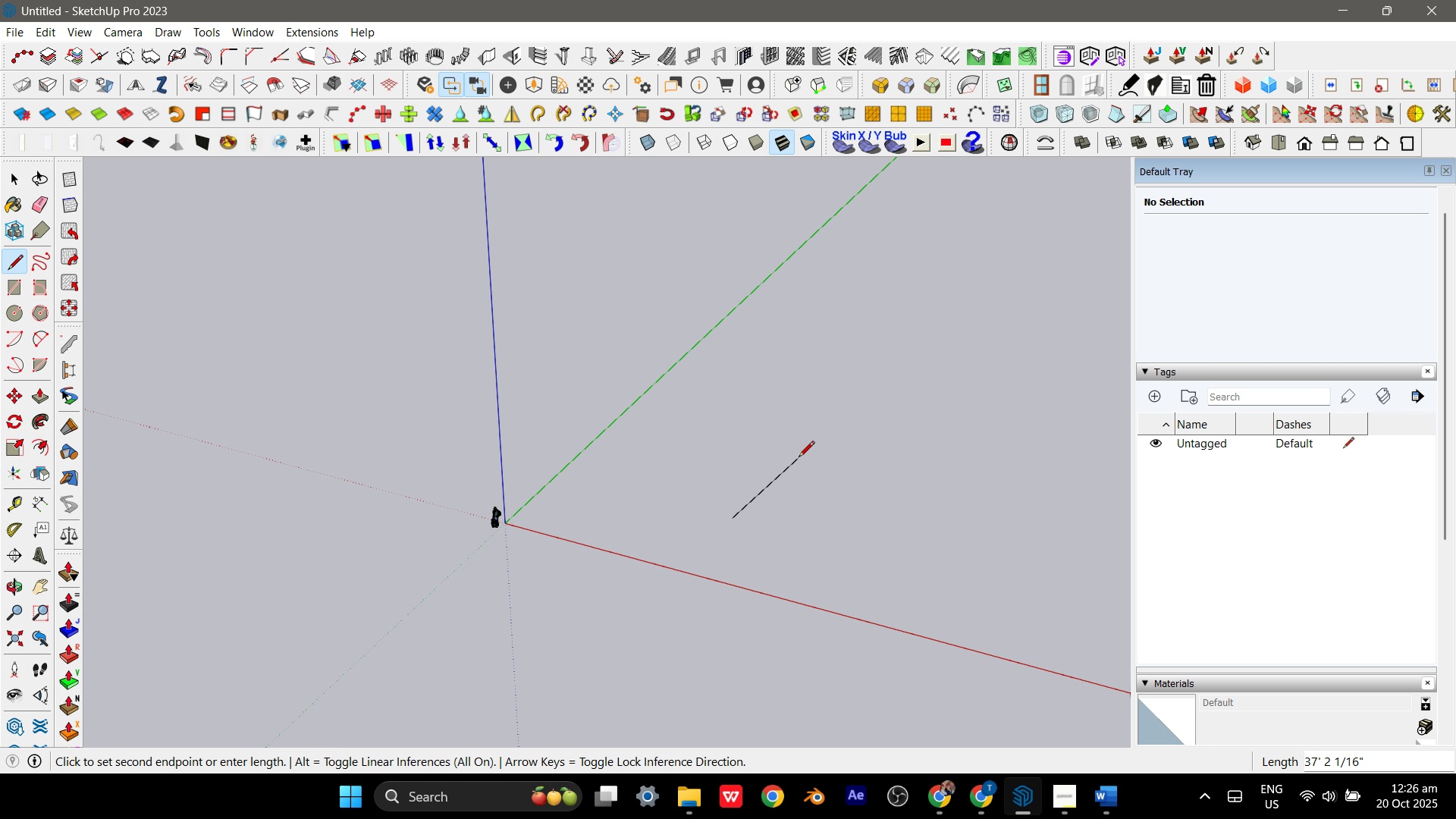 
key(Escape)
 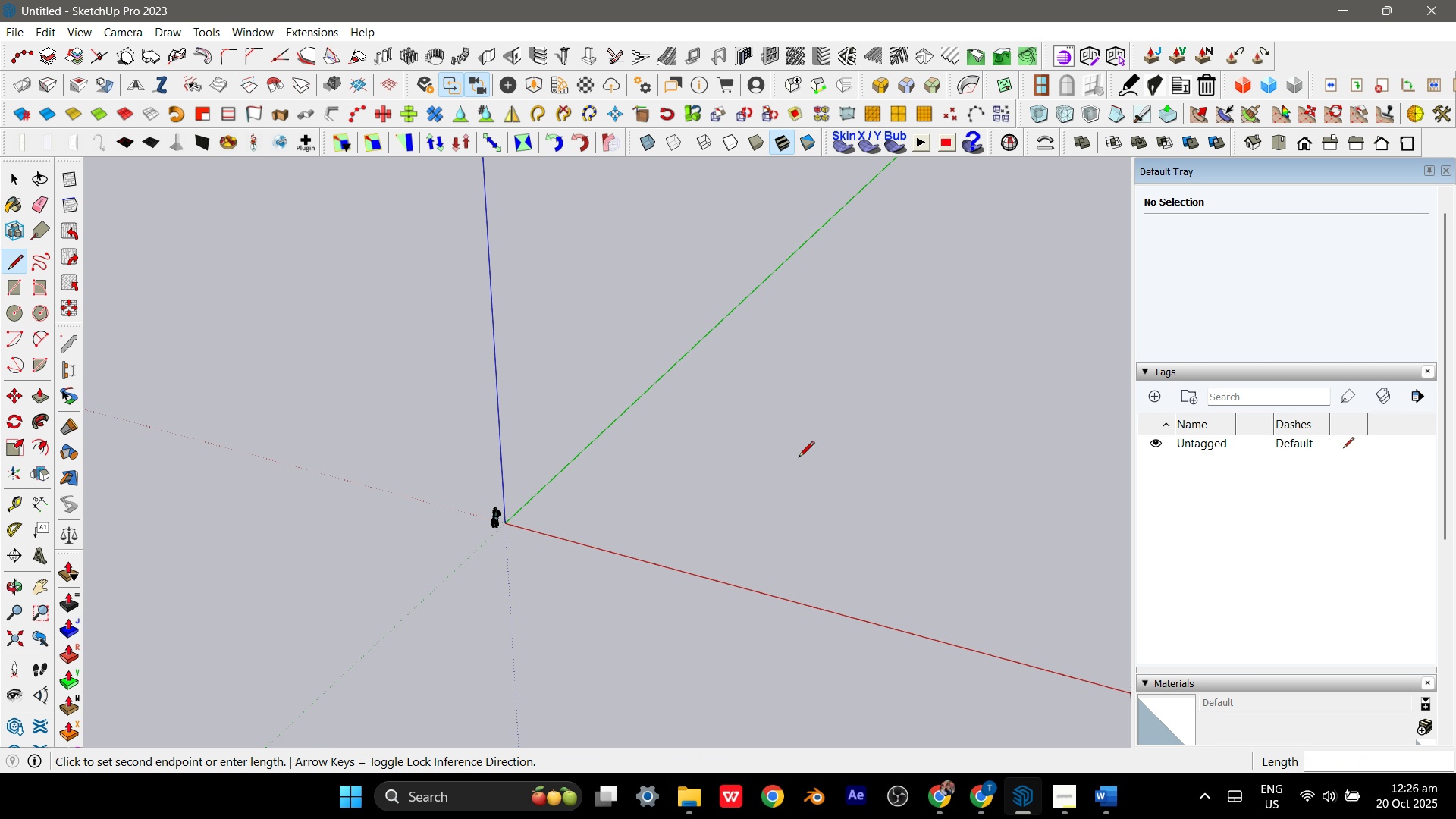 
left_click([799, 458])
 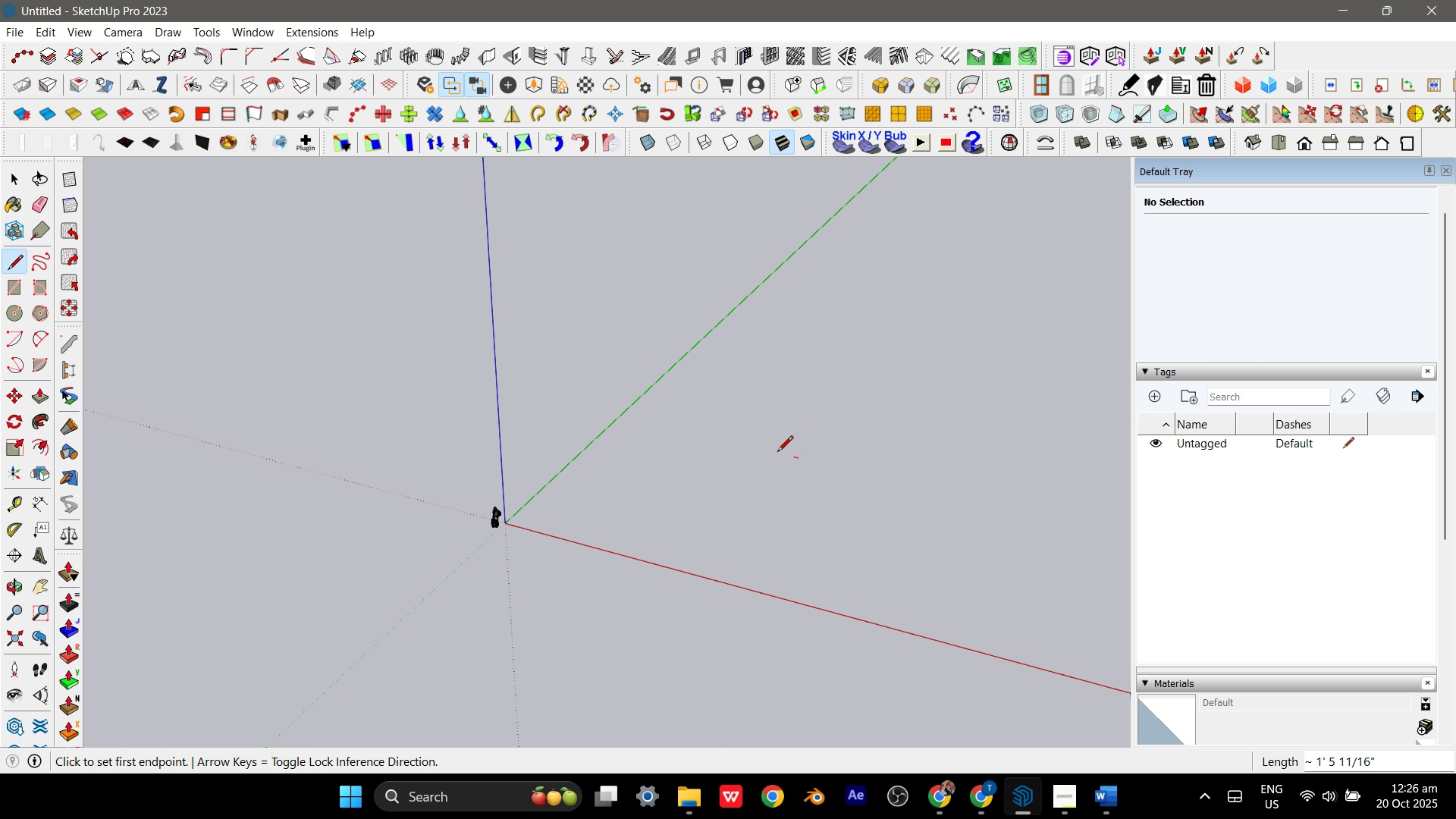 
key(Escape)
 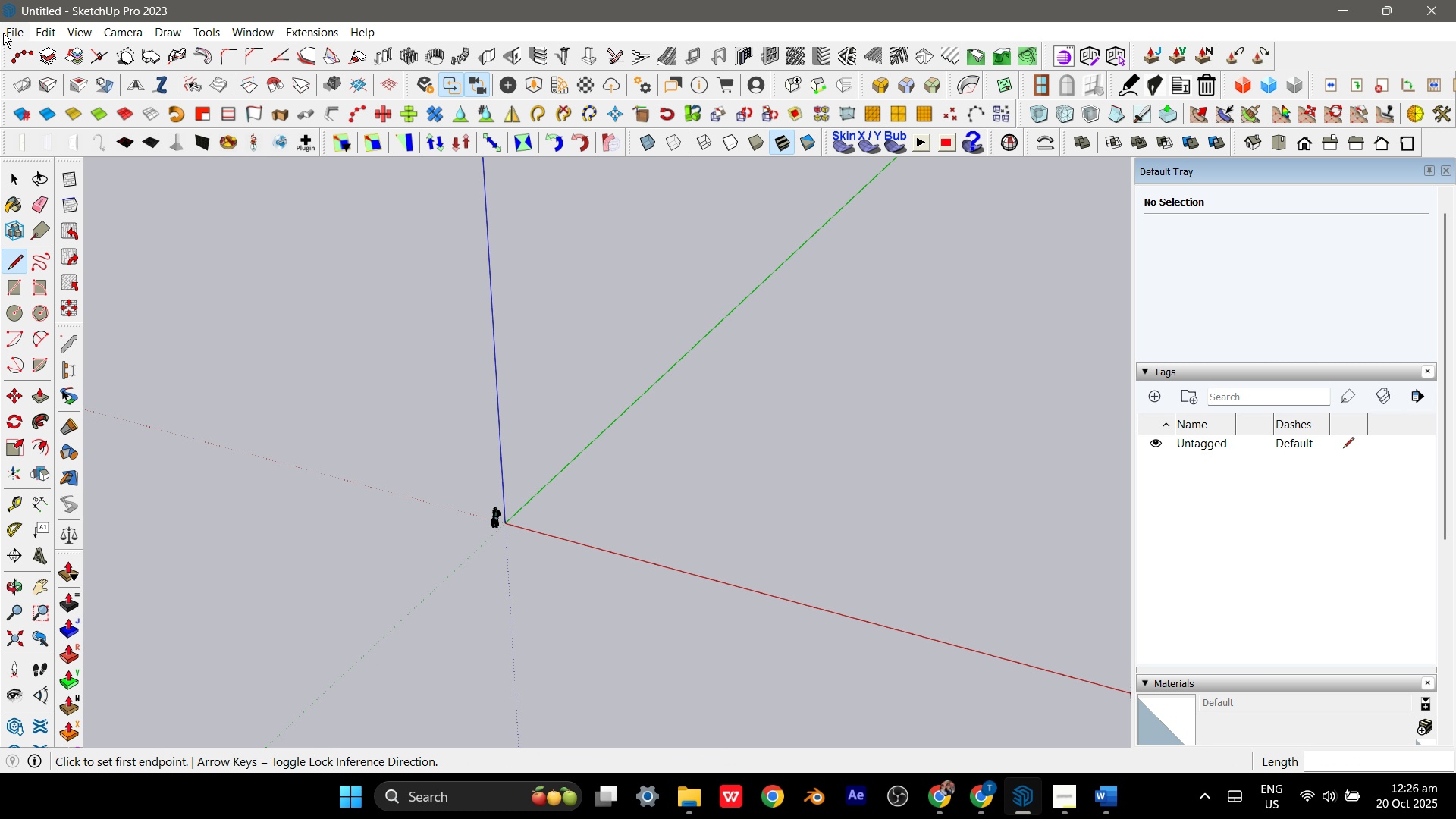 
left_click([3, 33])
 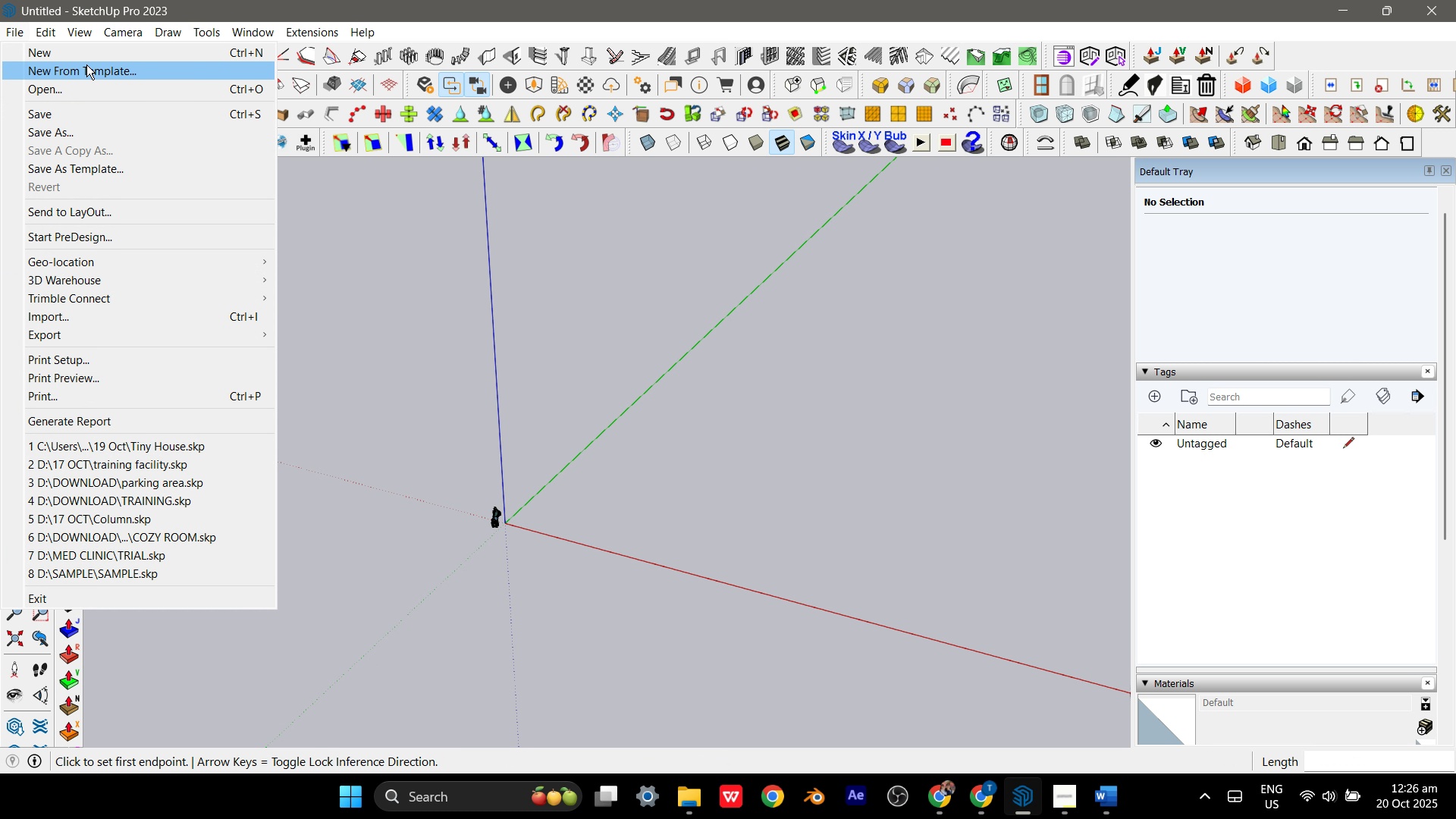 
left_click([86, 64])
 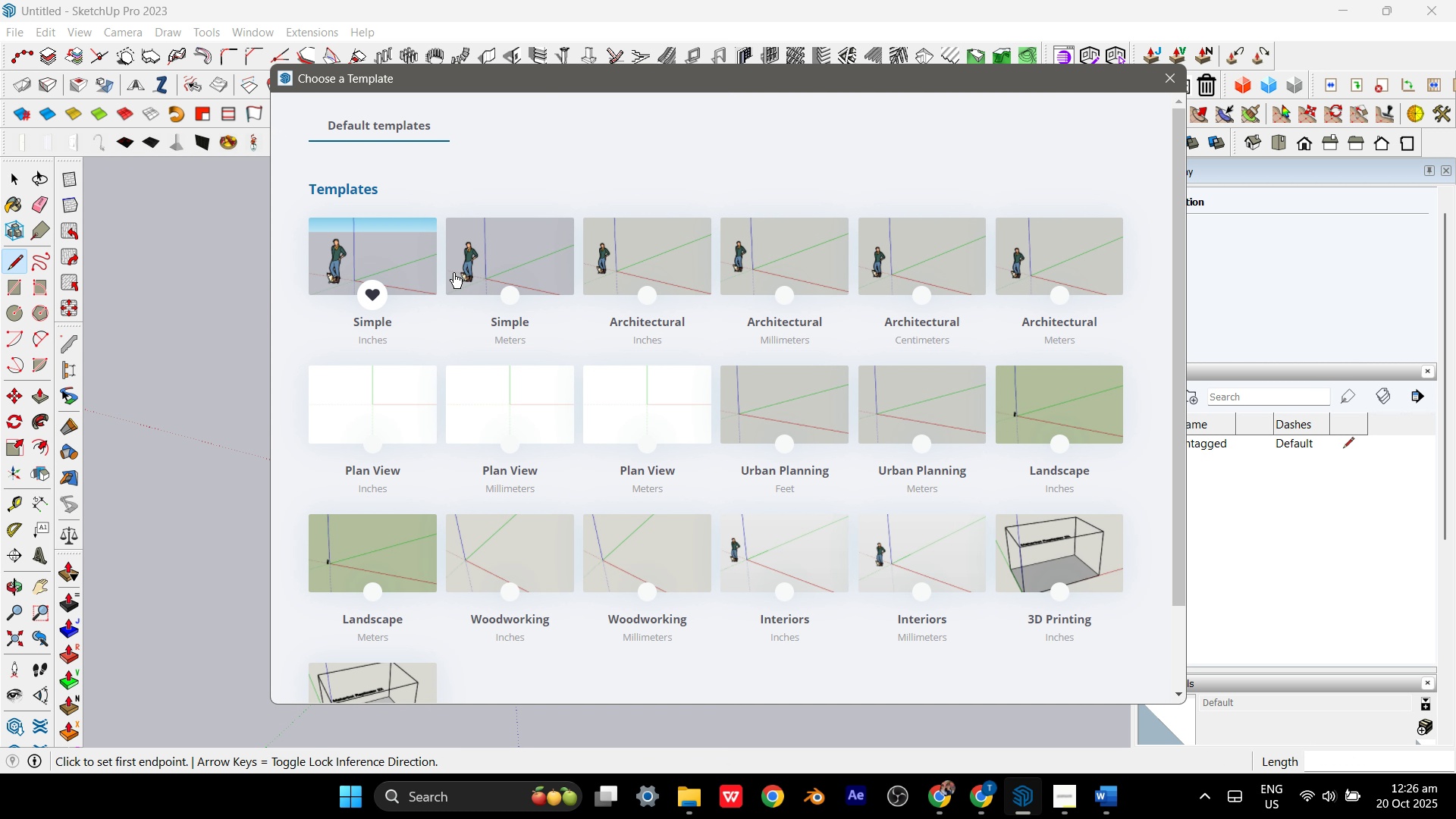 
left_click([799, 252])
 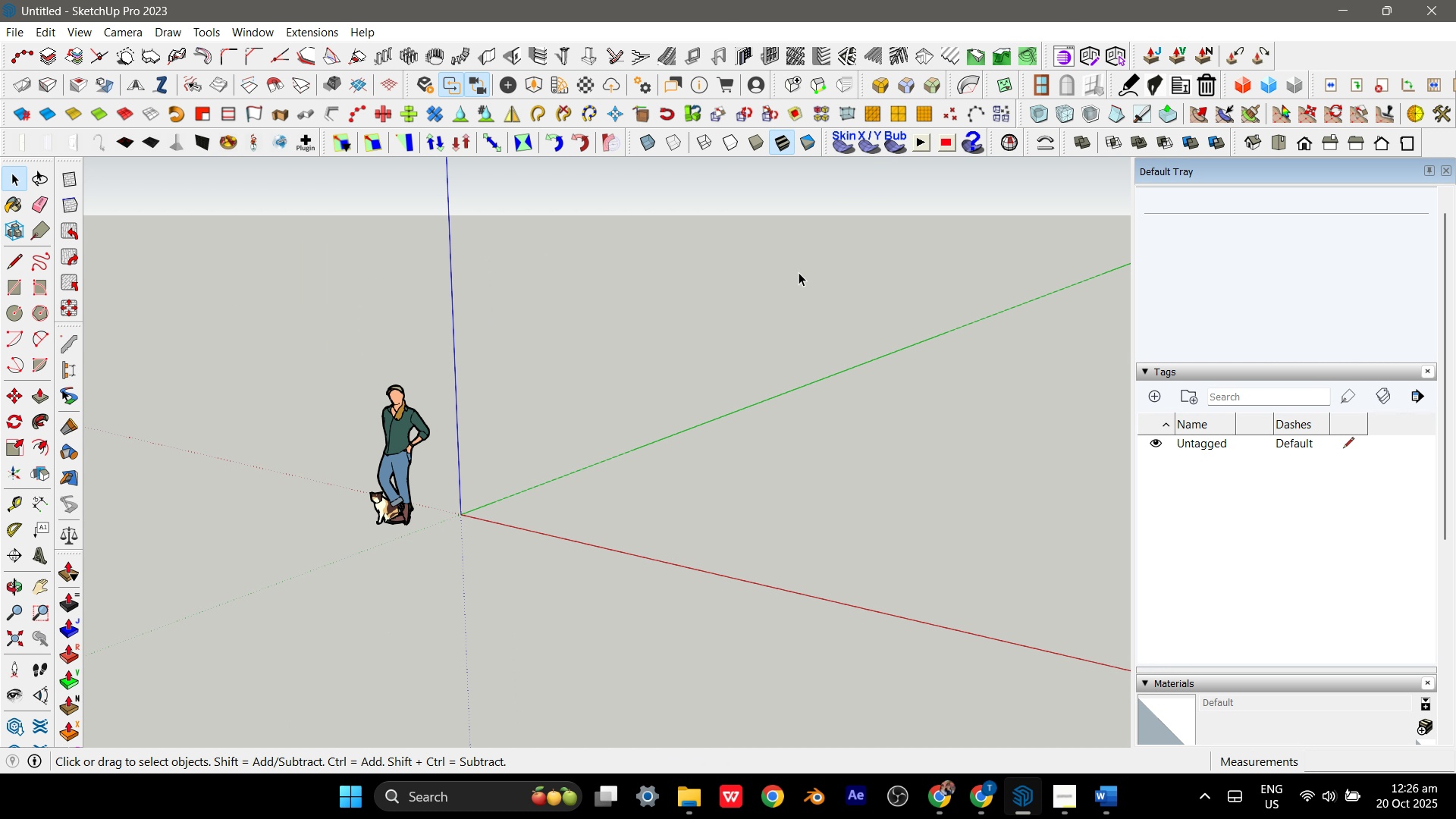 
scroll: coordinate [450, 515], scroll_direction: down, amount: 27.0
 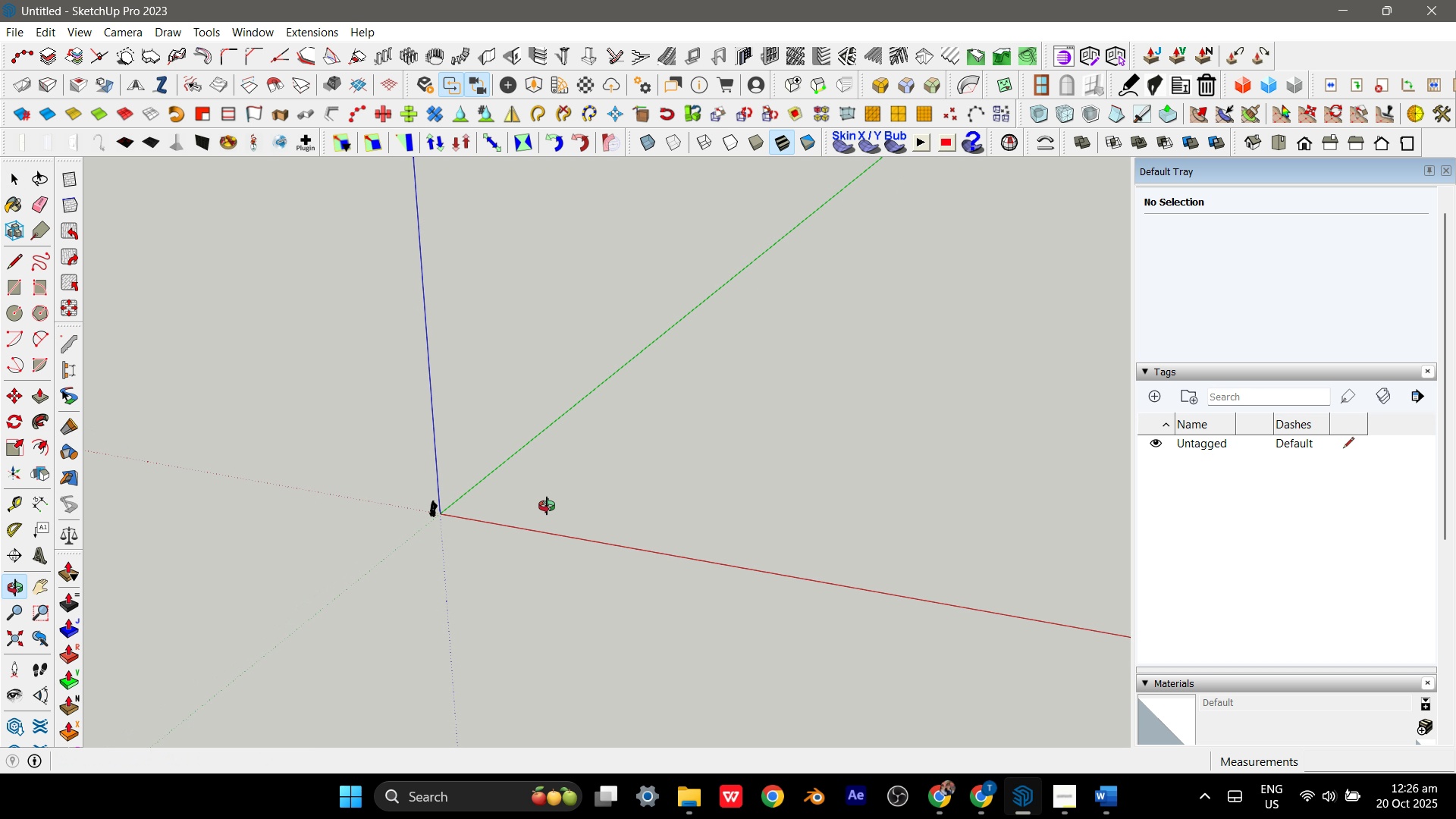 
scroll: coordinate [492, 506], scroll_direction: up, amount: 11.0
 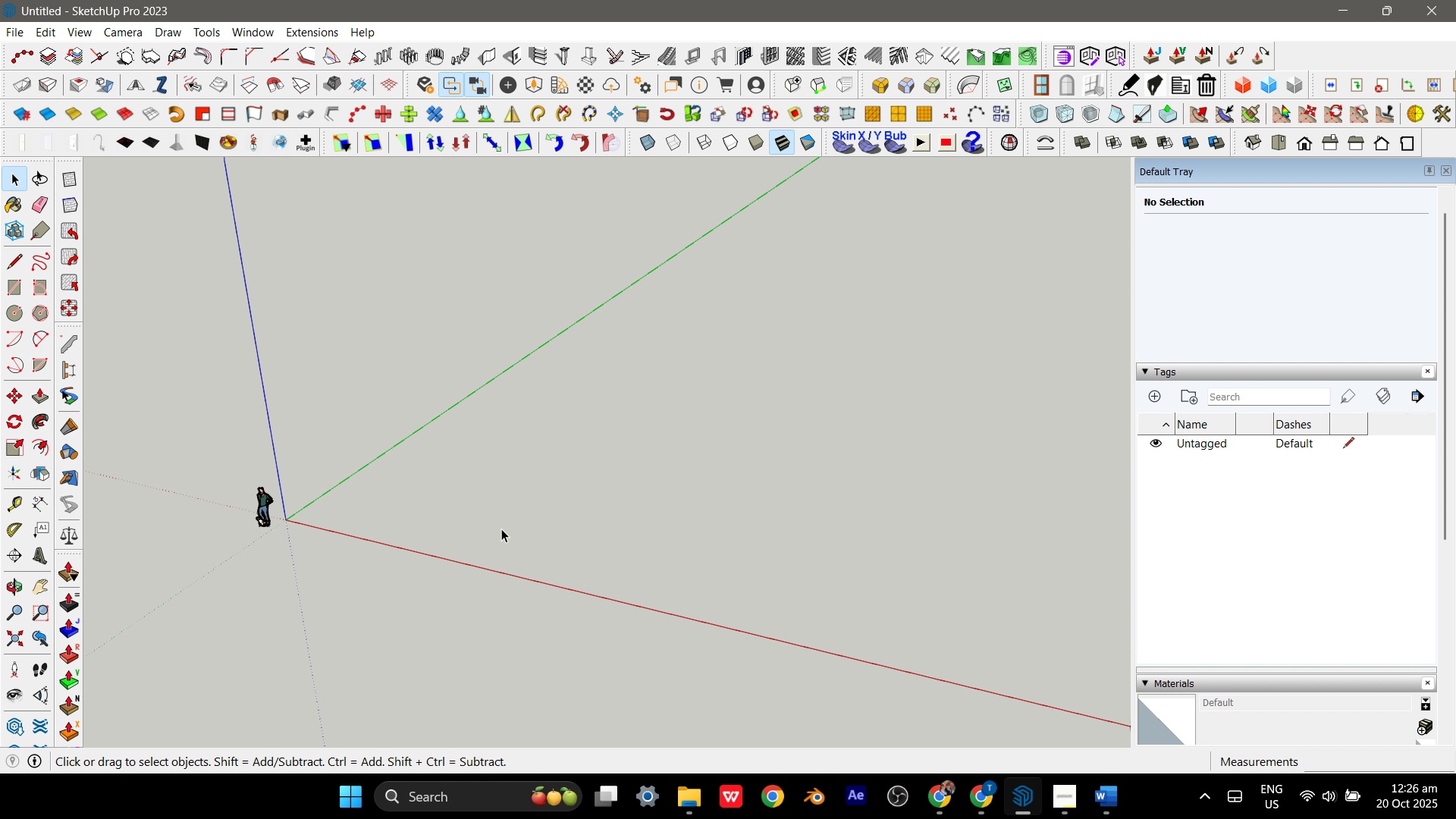 
wait(19.92)
 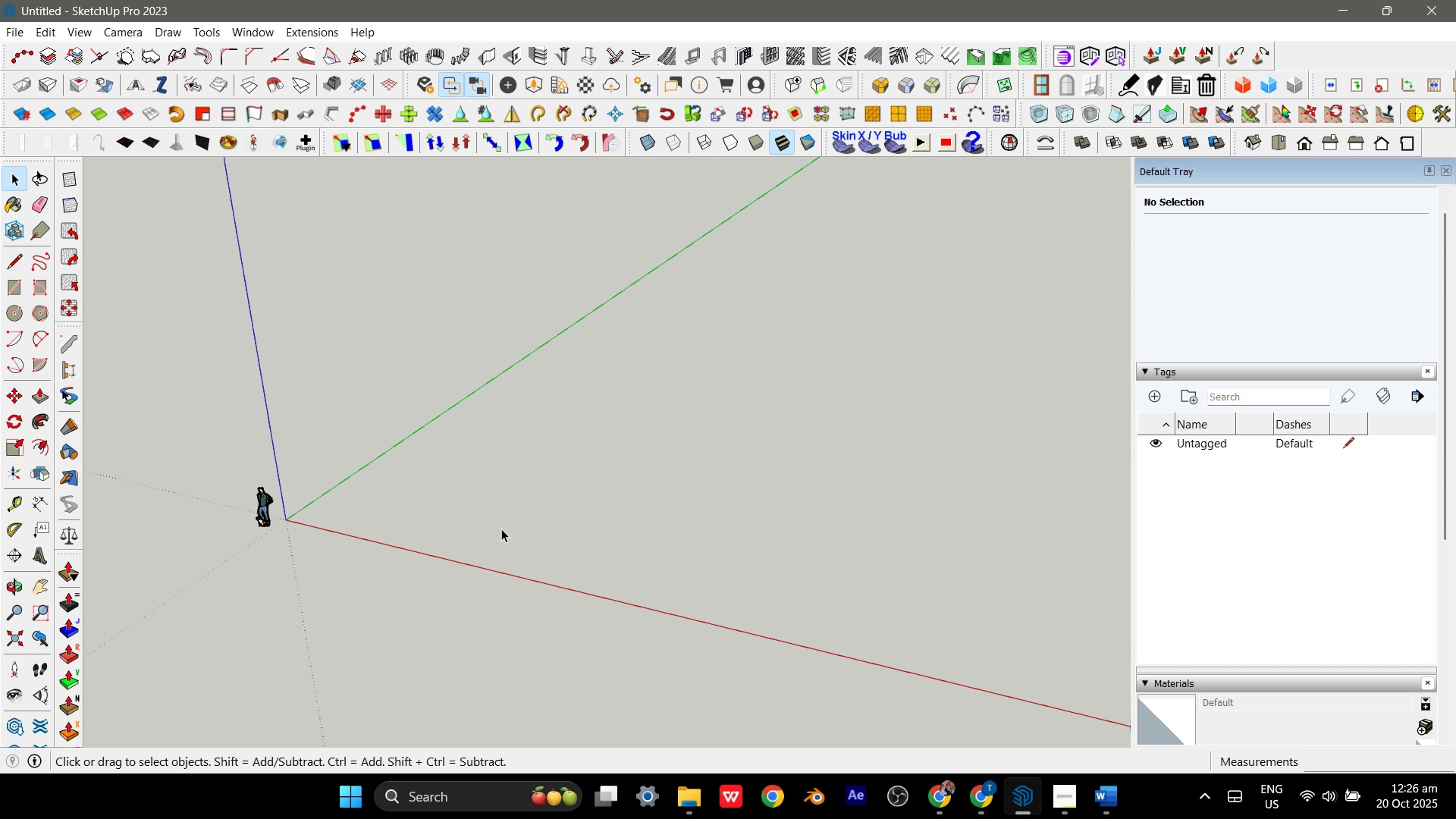 
left_click([15, 290])
 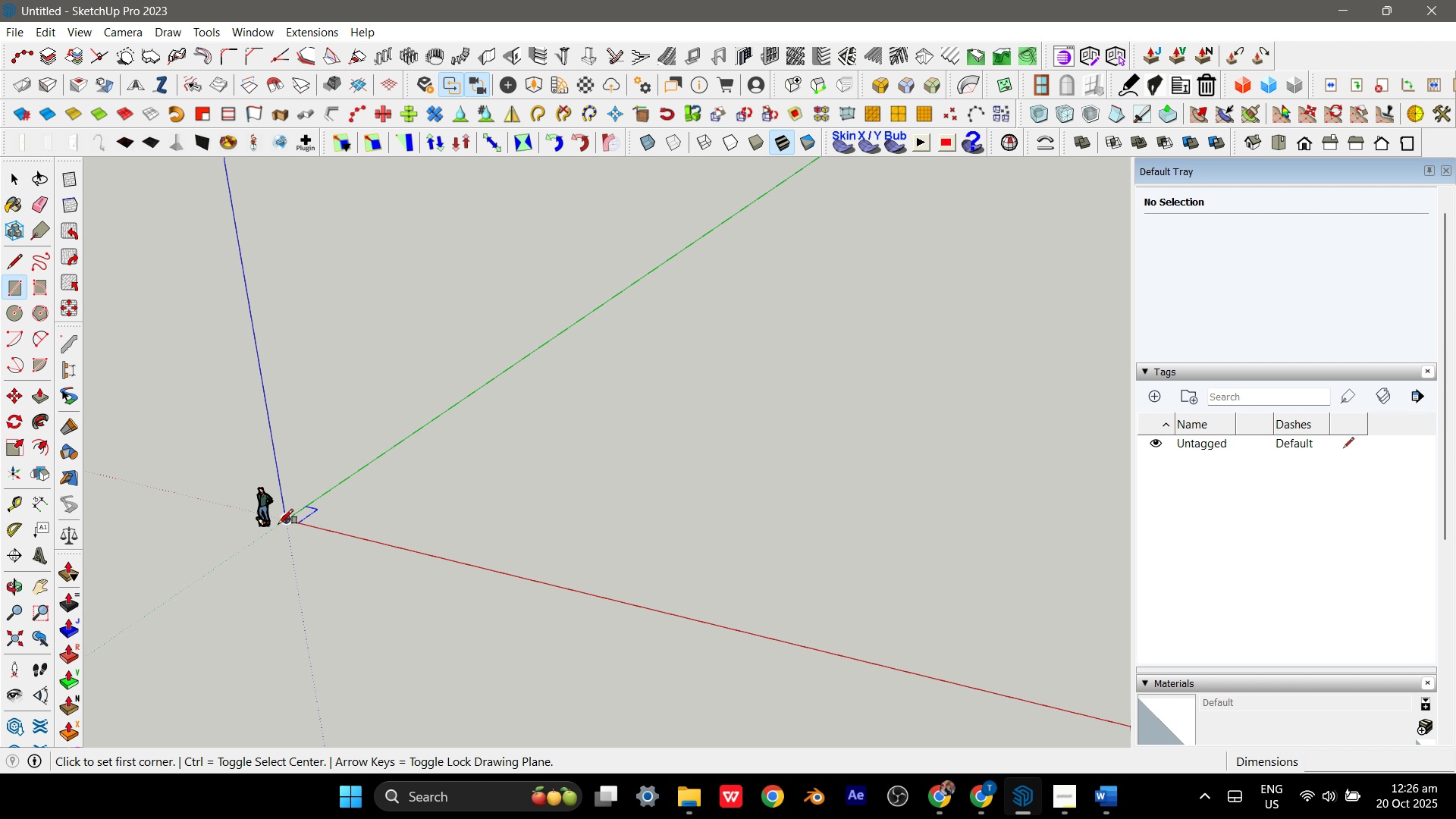 
left_click([282, 524])
 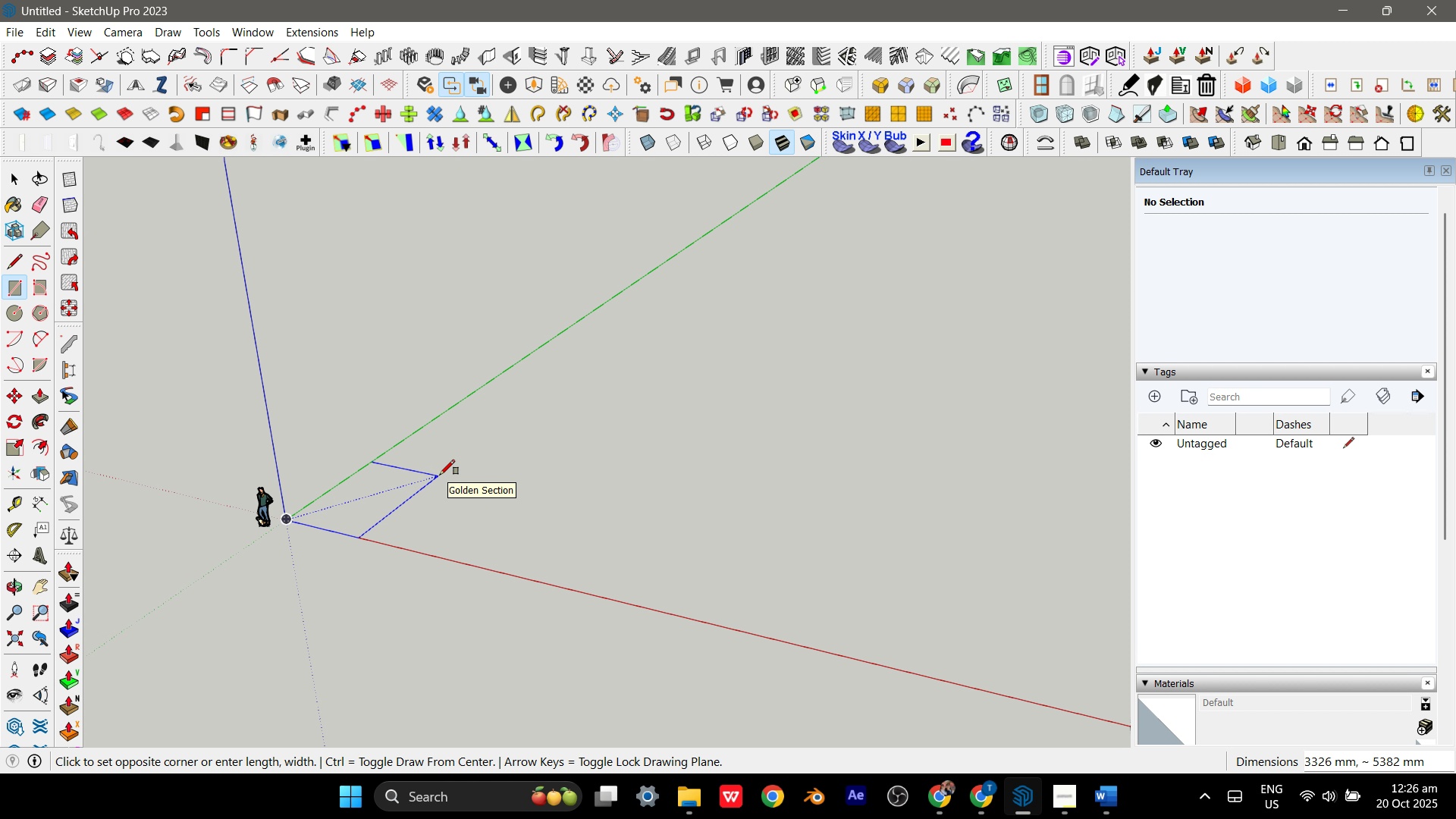 
key(Numpad4)
 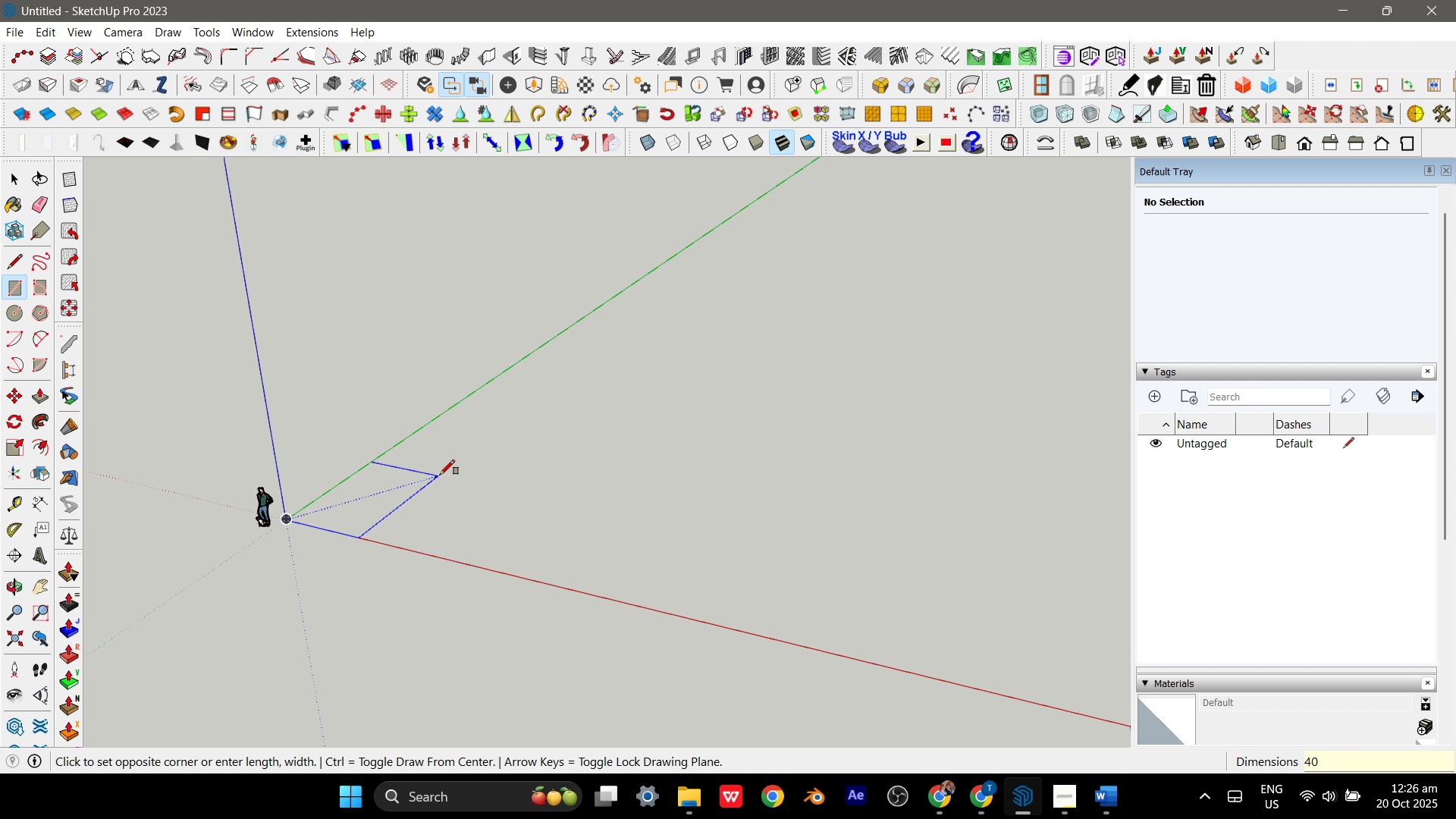 
key(Numpad0)
 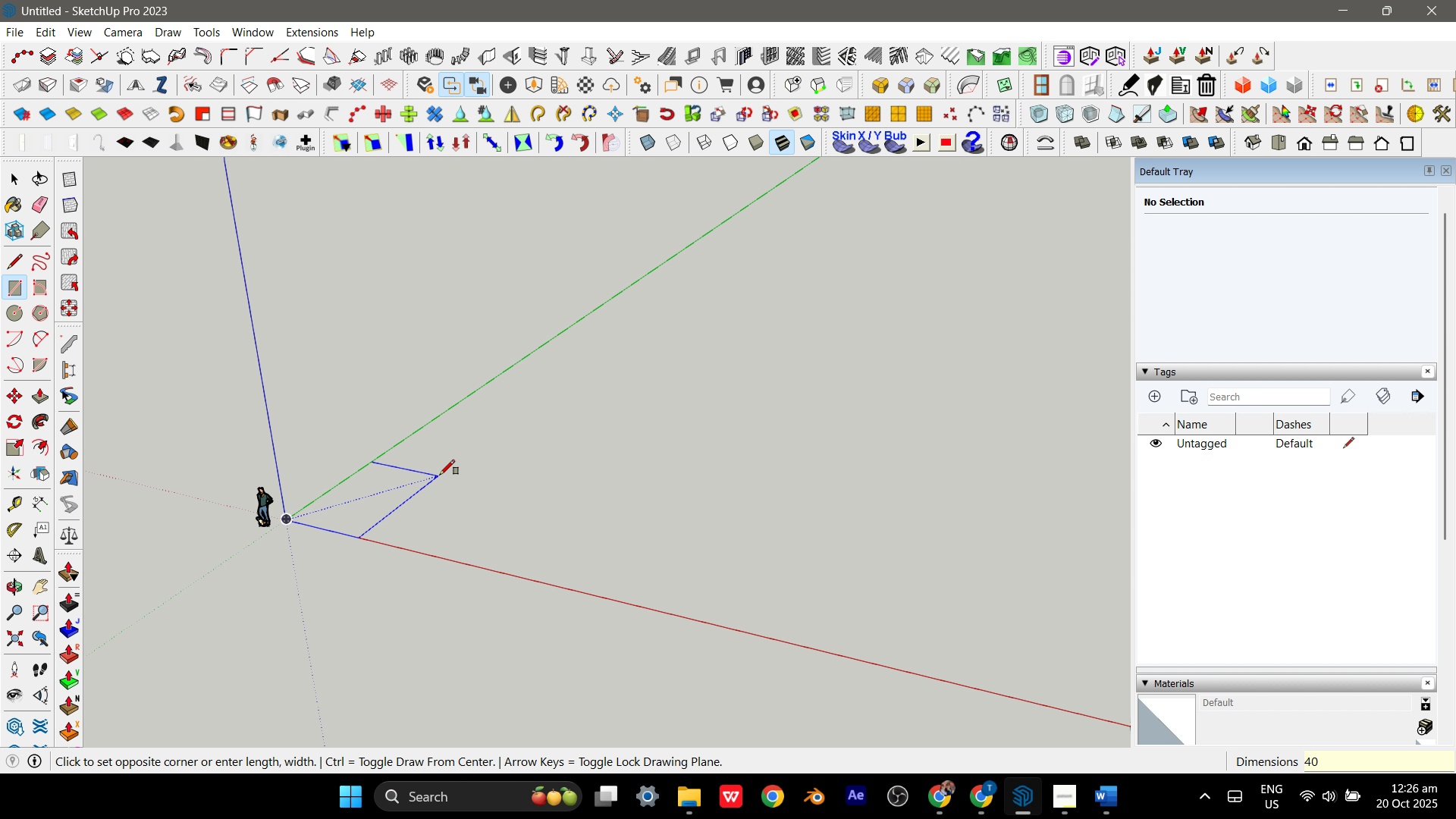 
key(Backspace)
 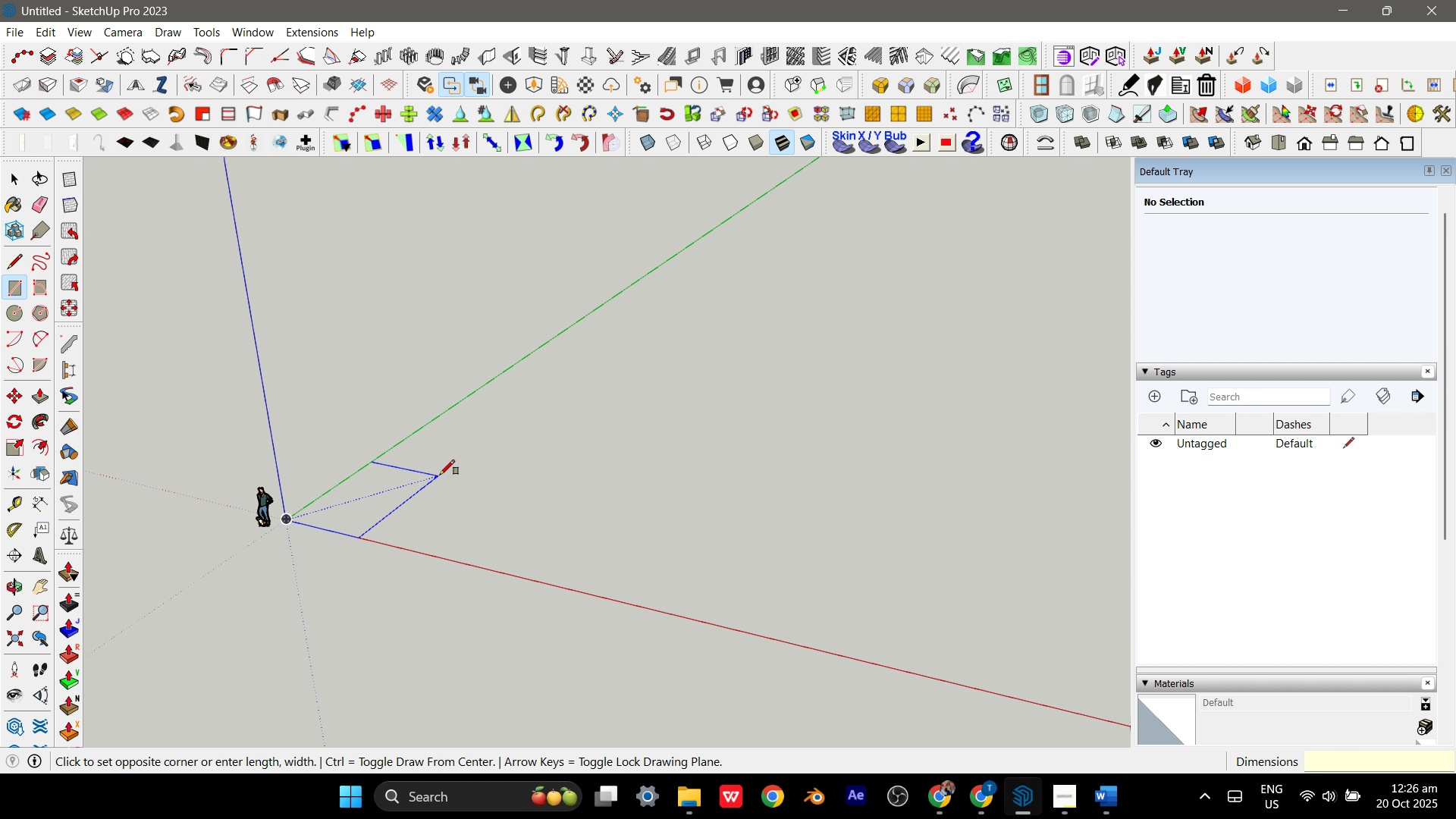 
key(Backspace)
 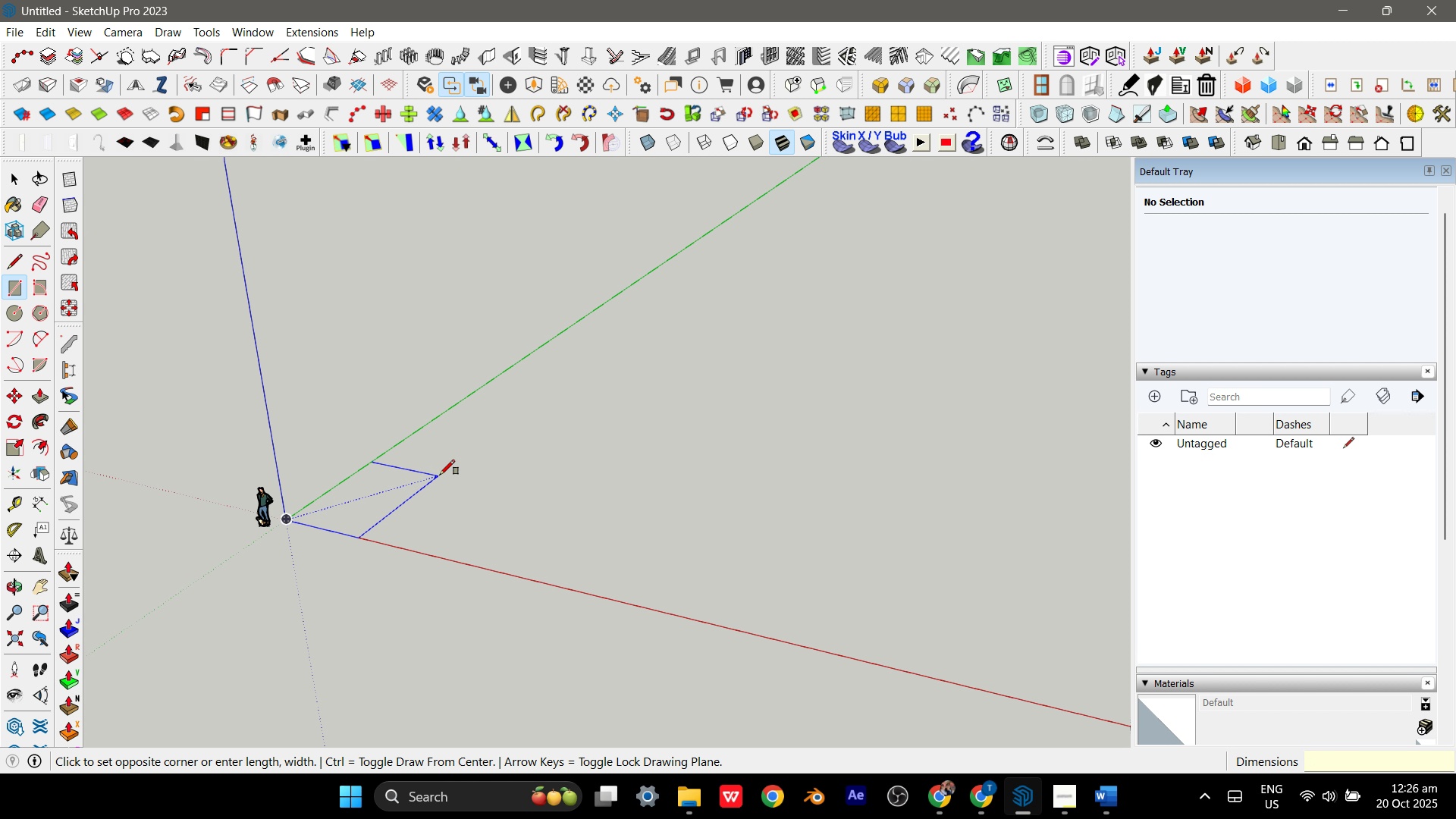 
key(Backspace)
 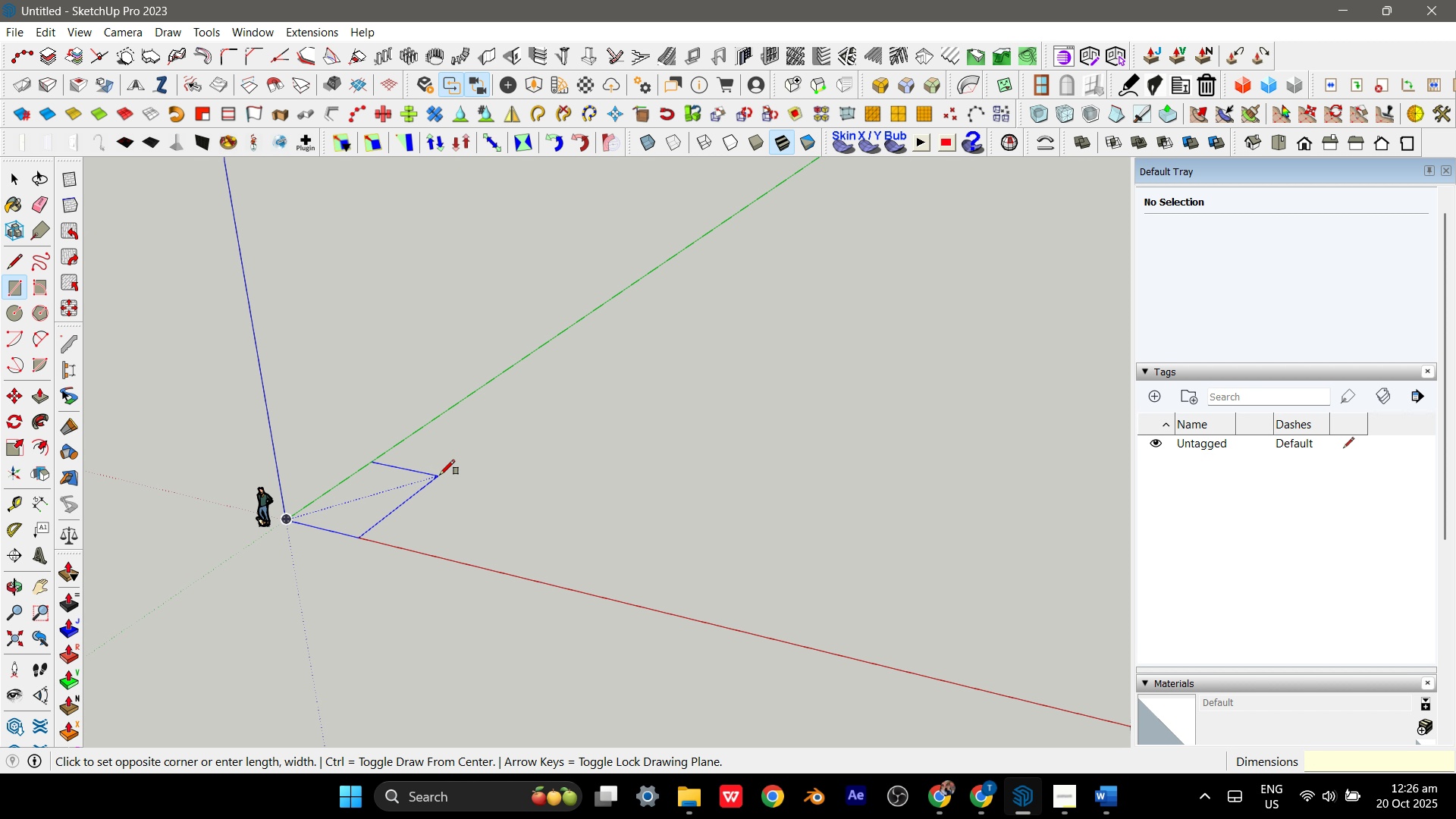 
key(Numpad3)
 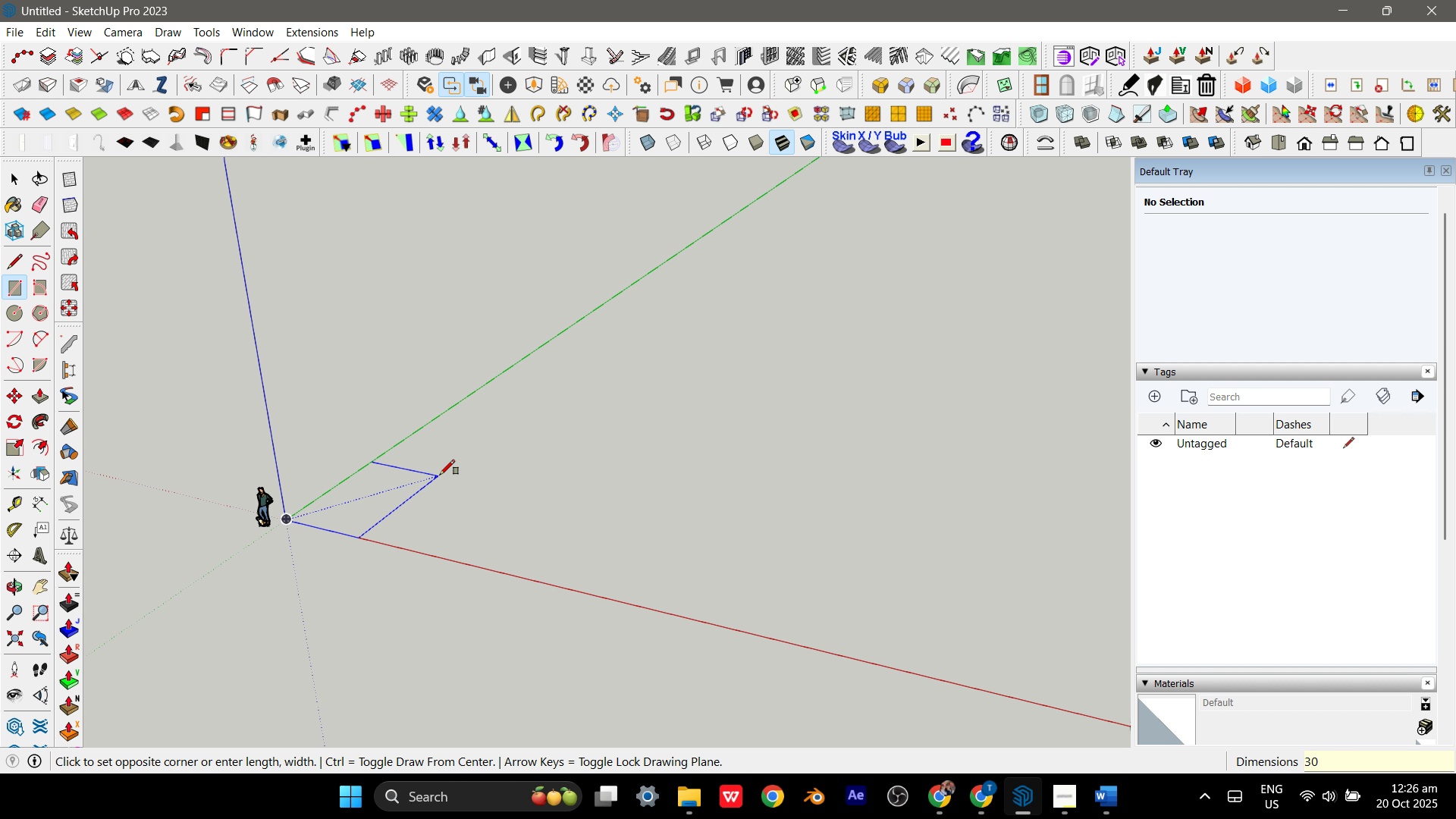 
key(Numpad0)
 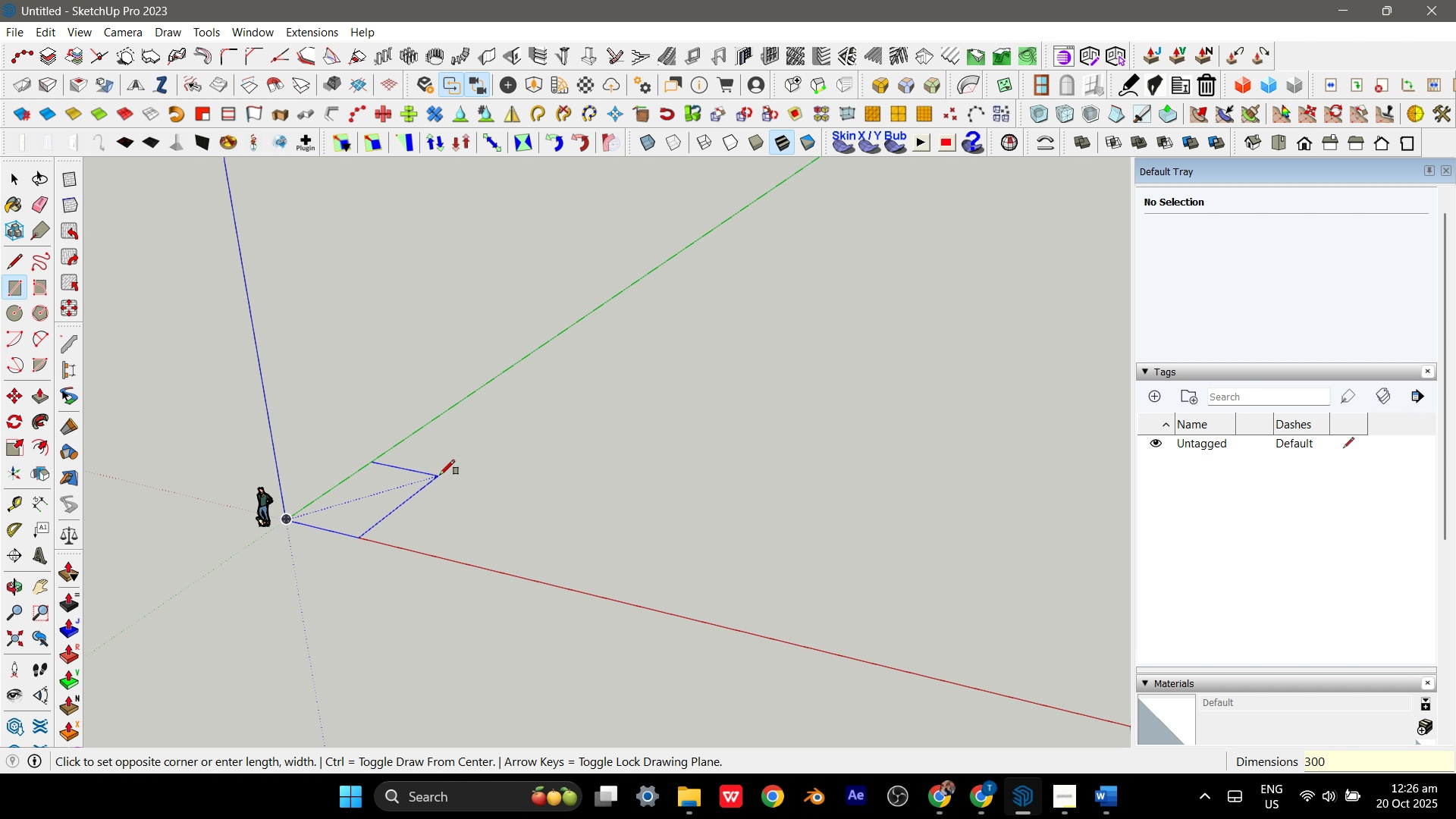 
key(Numpad0)
 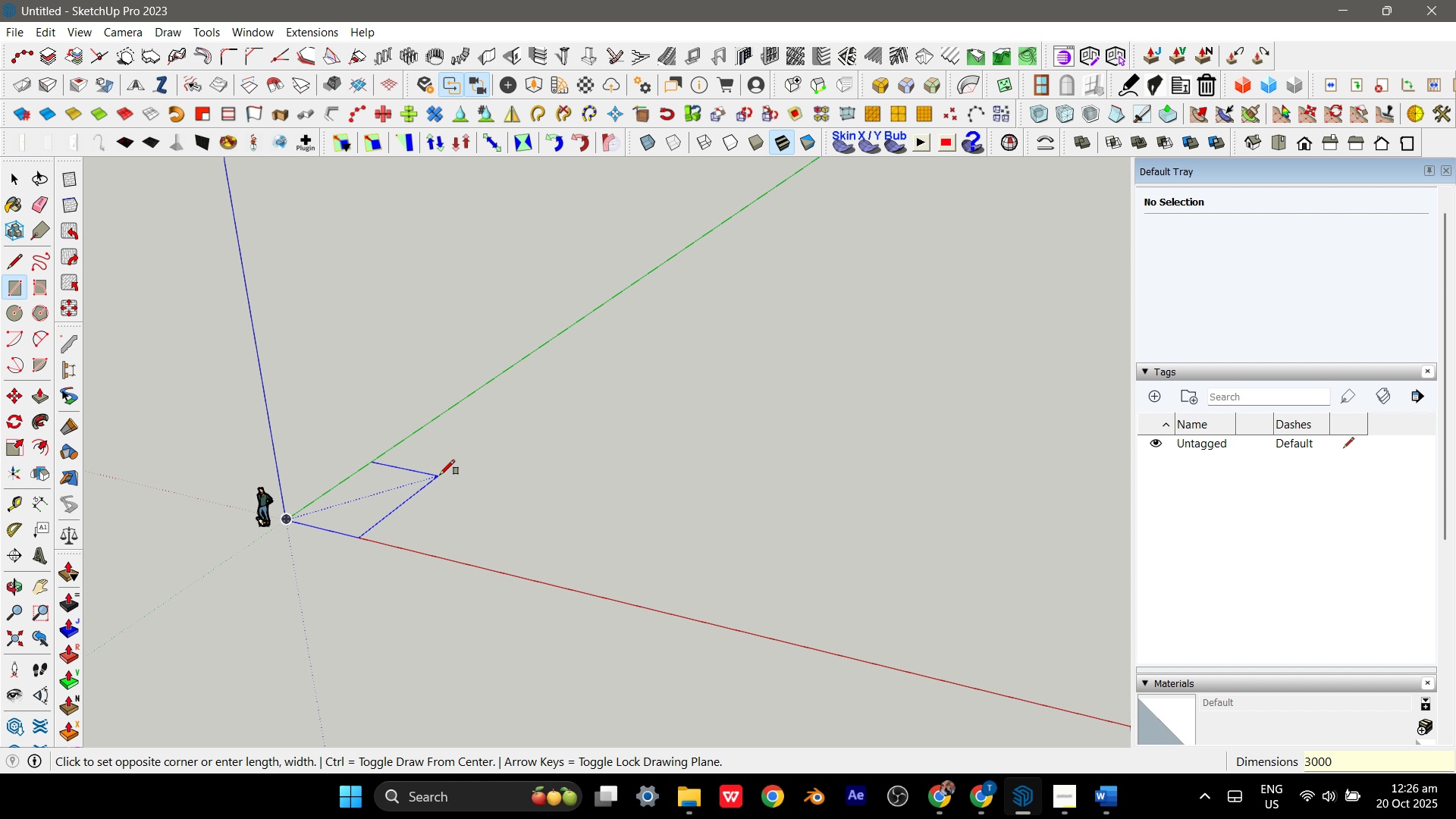 
key(Numpad0)
 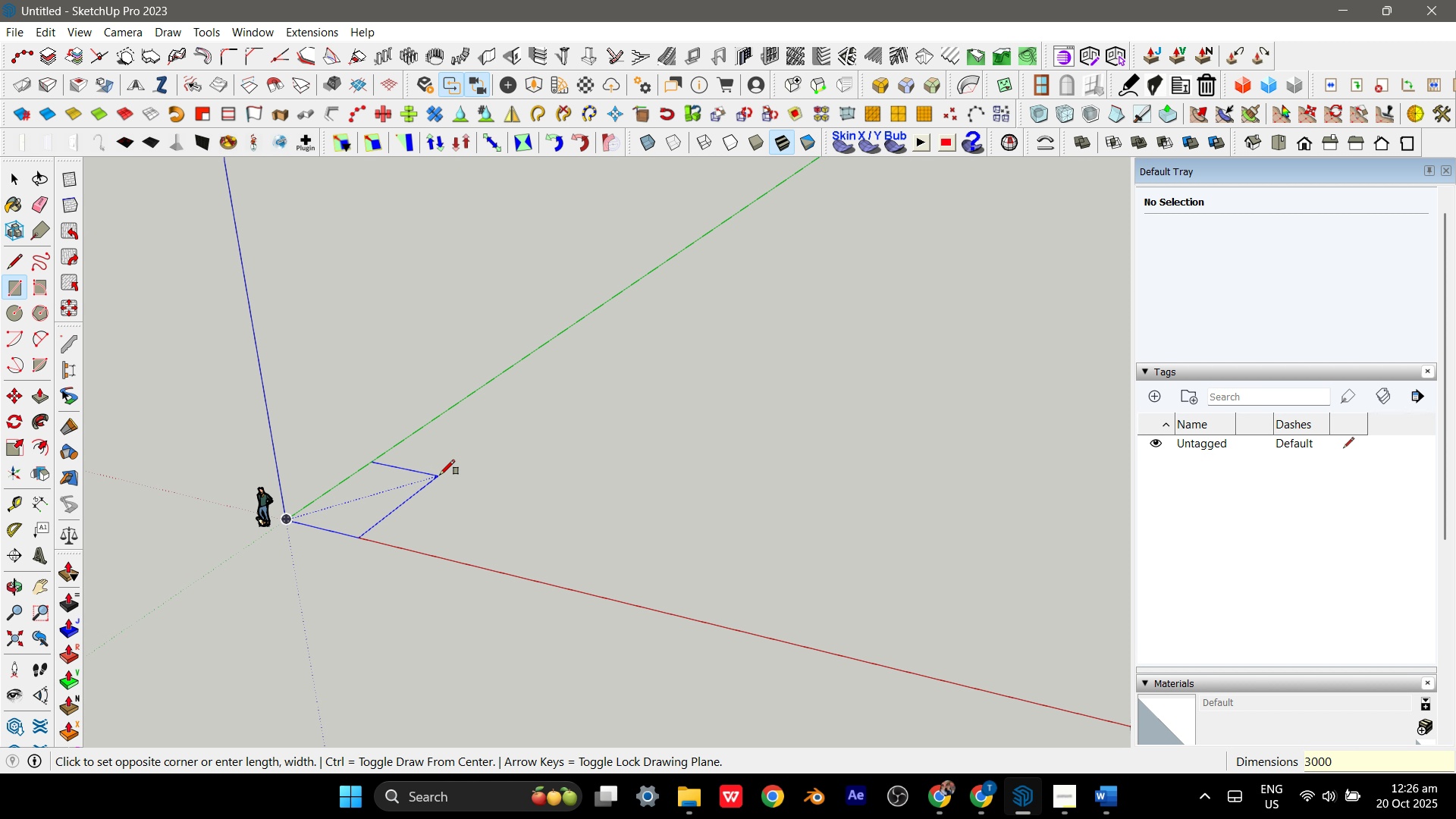 
key(Comma)
 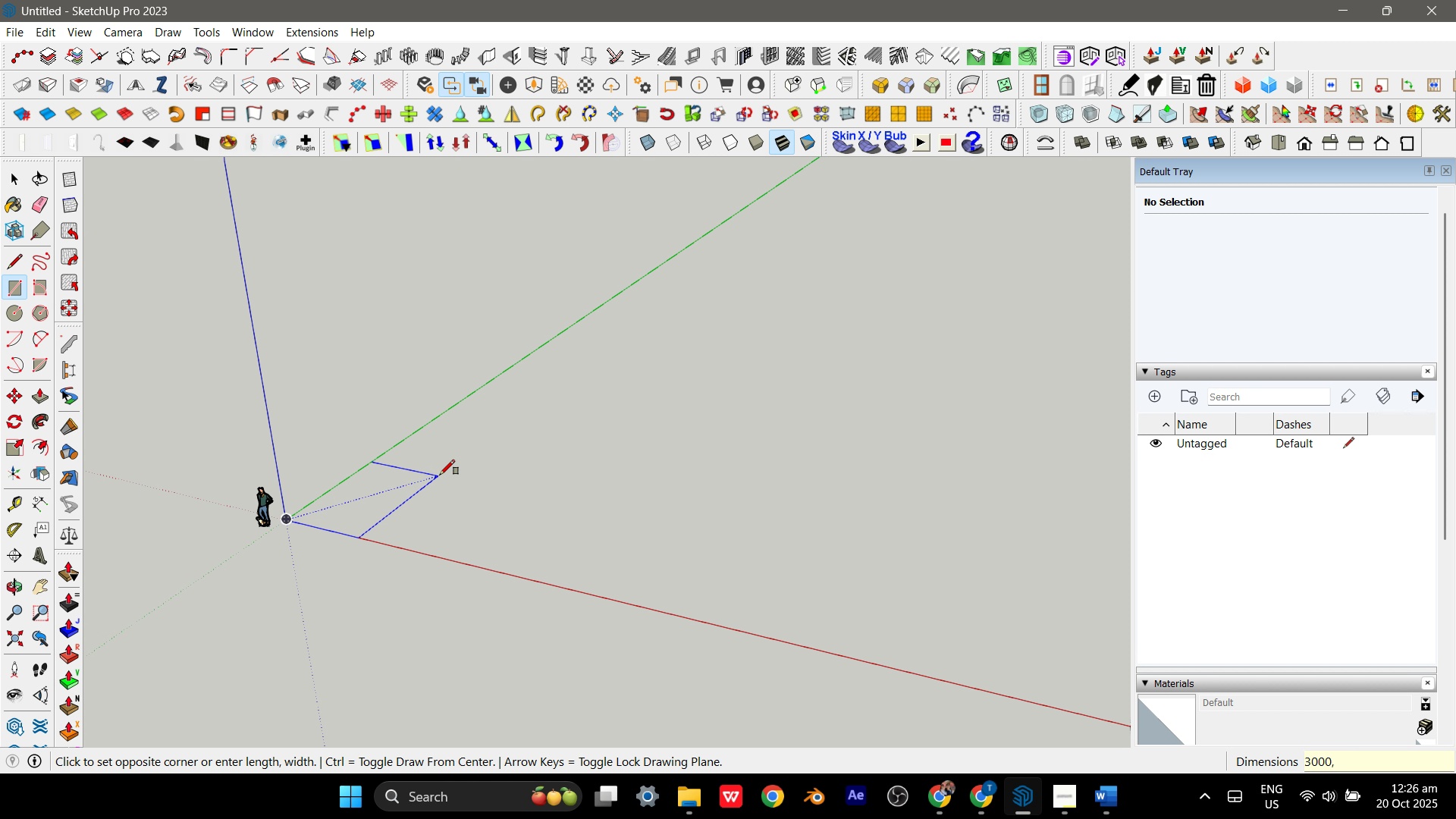 
key(Numpad4)
 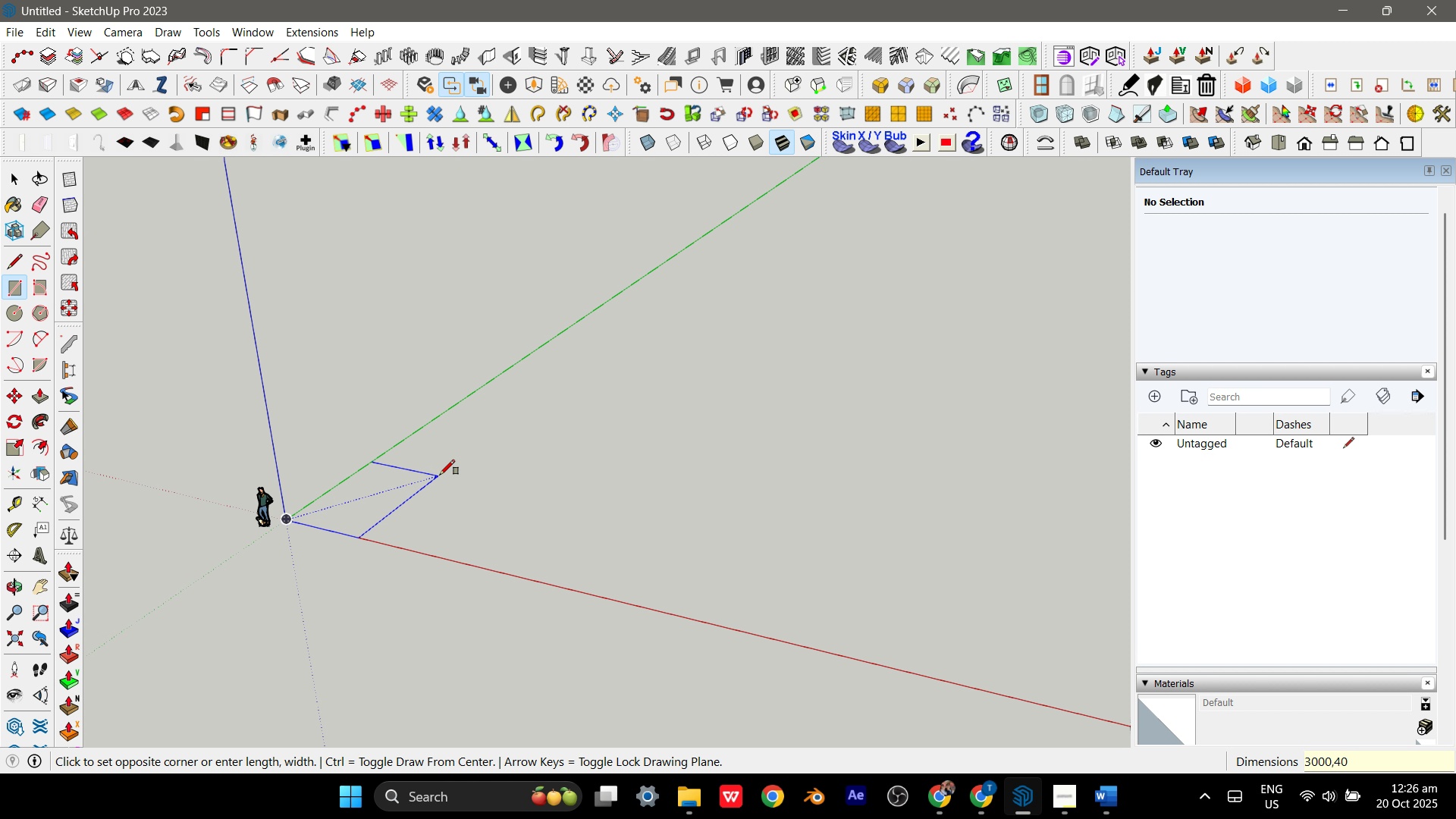 
key(Numpad0)
 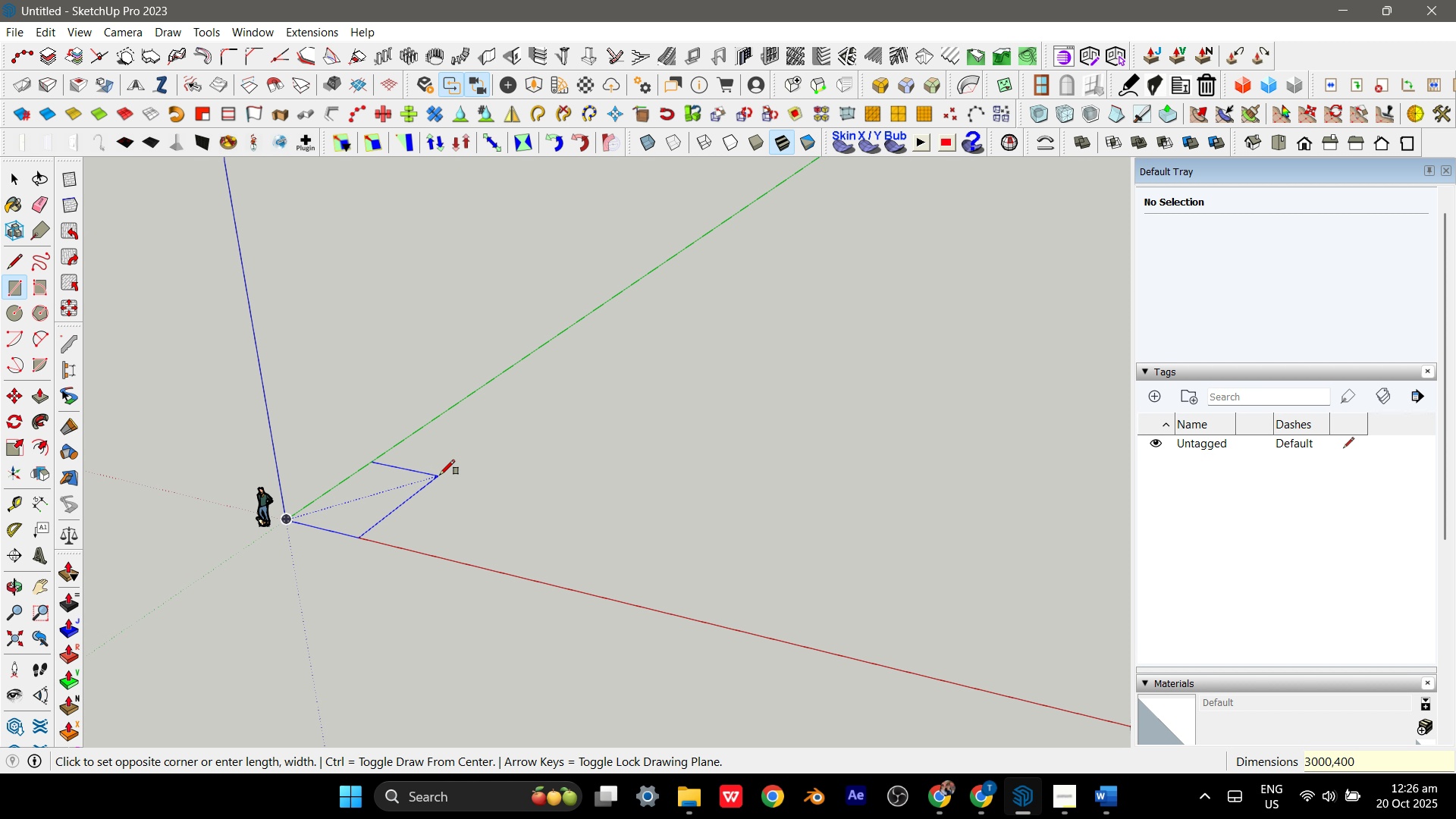 
key(Numpad0)
 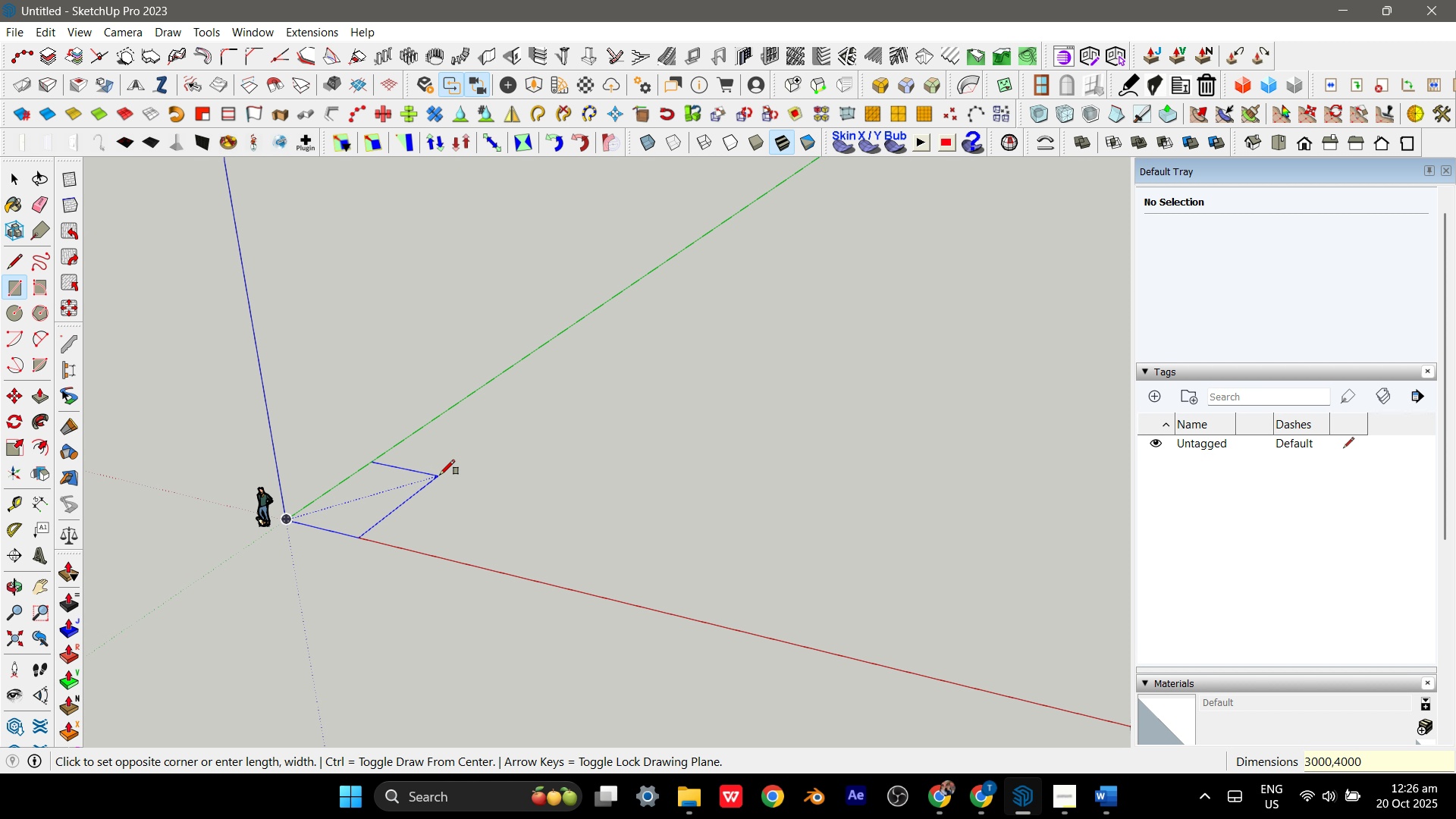 
key(Numpad0)
 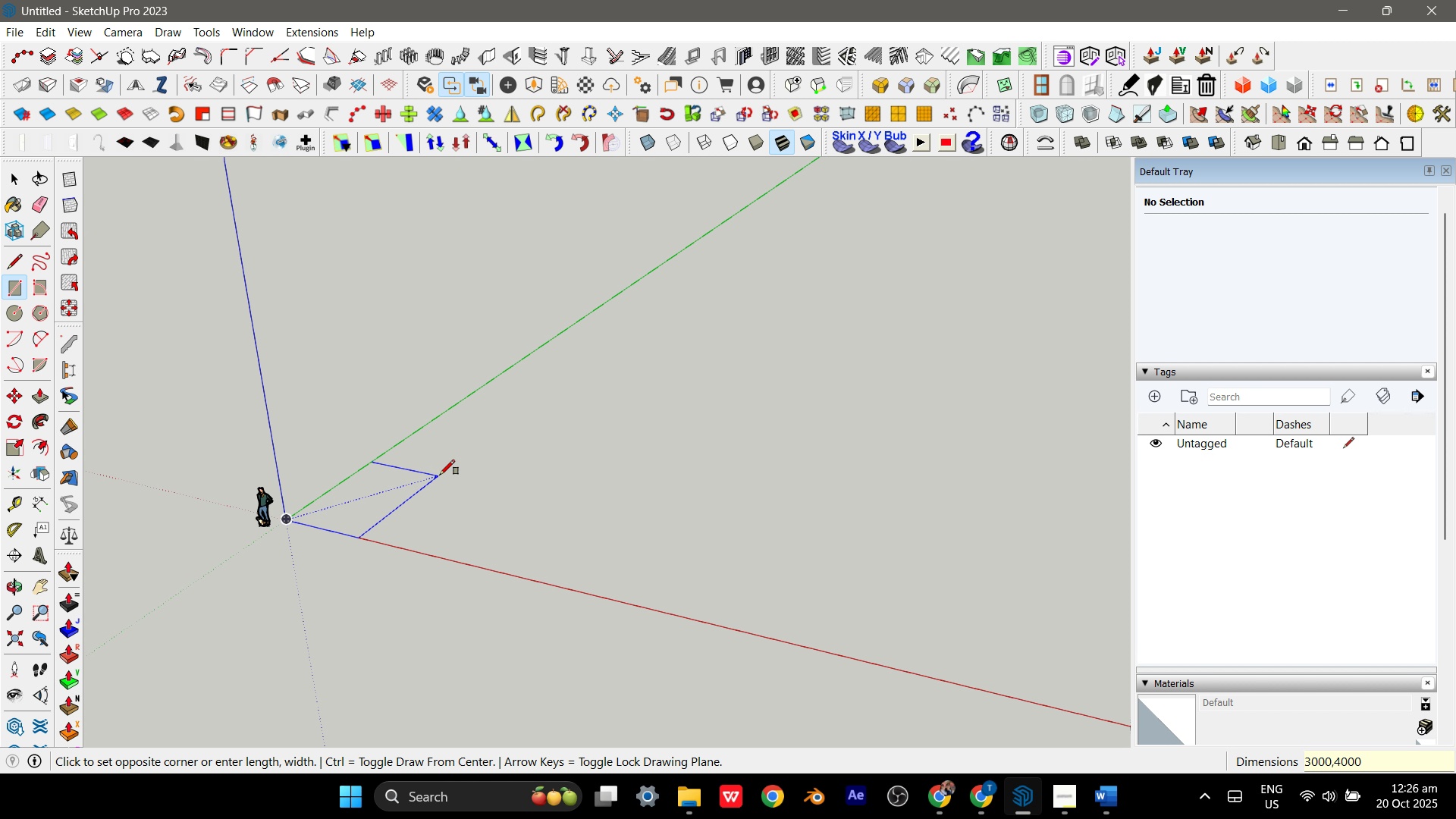 
key(Enter)
 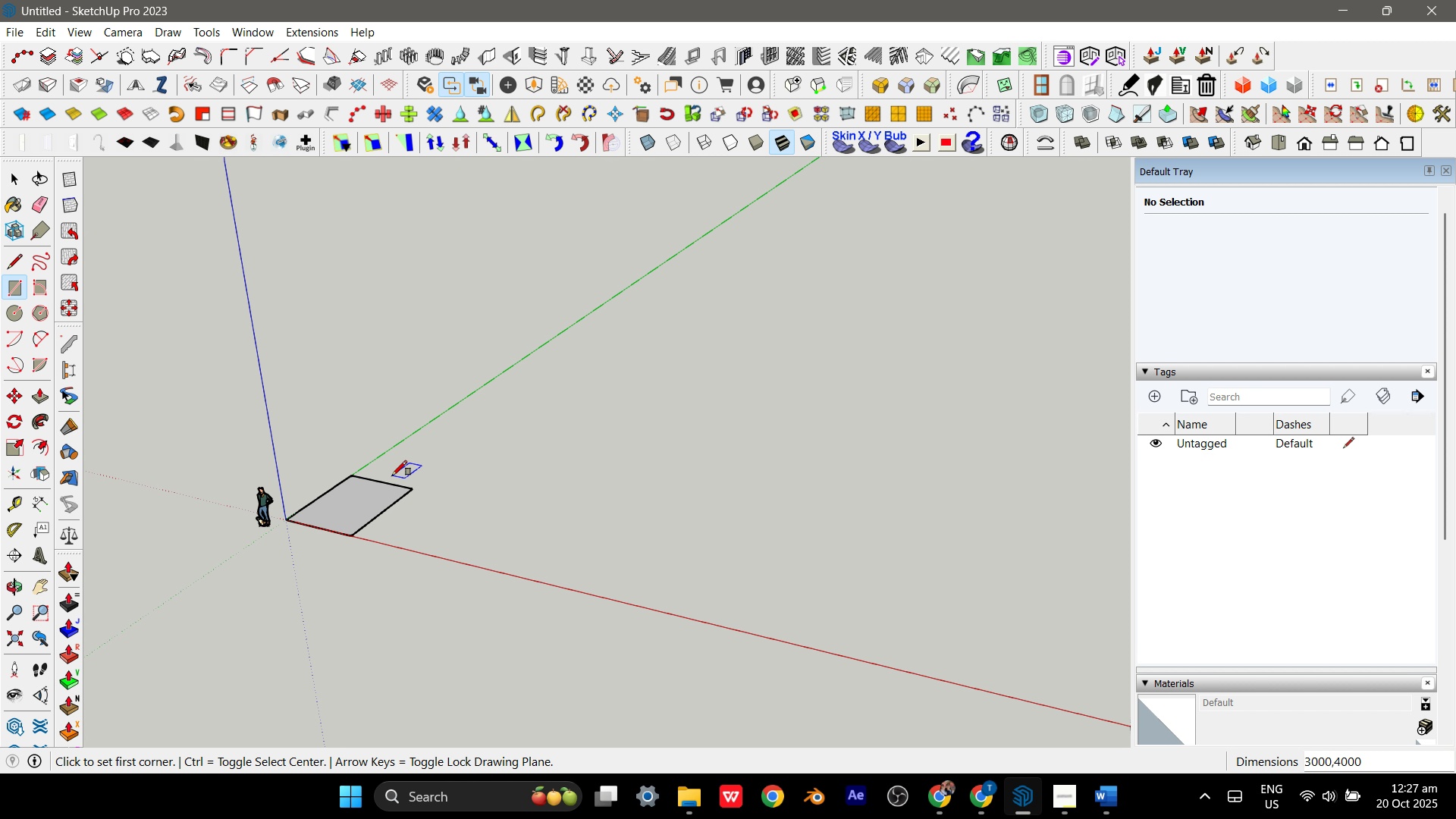 
wait(7.08)
 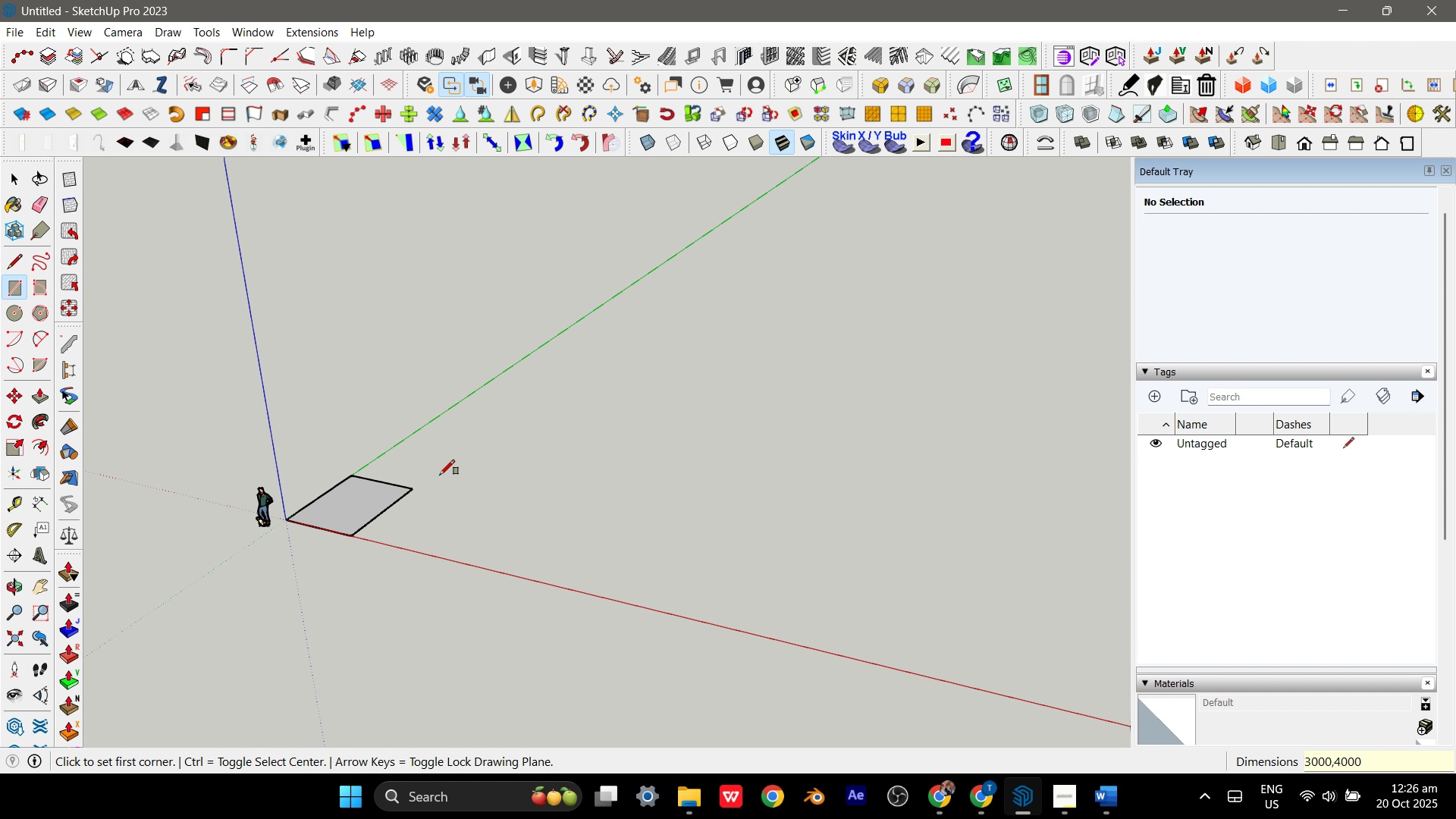 
scroll: coordinate [394, 429], scroll_direction: up, amount: 17.0
 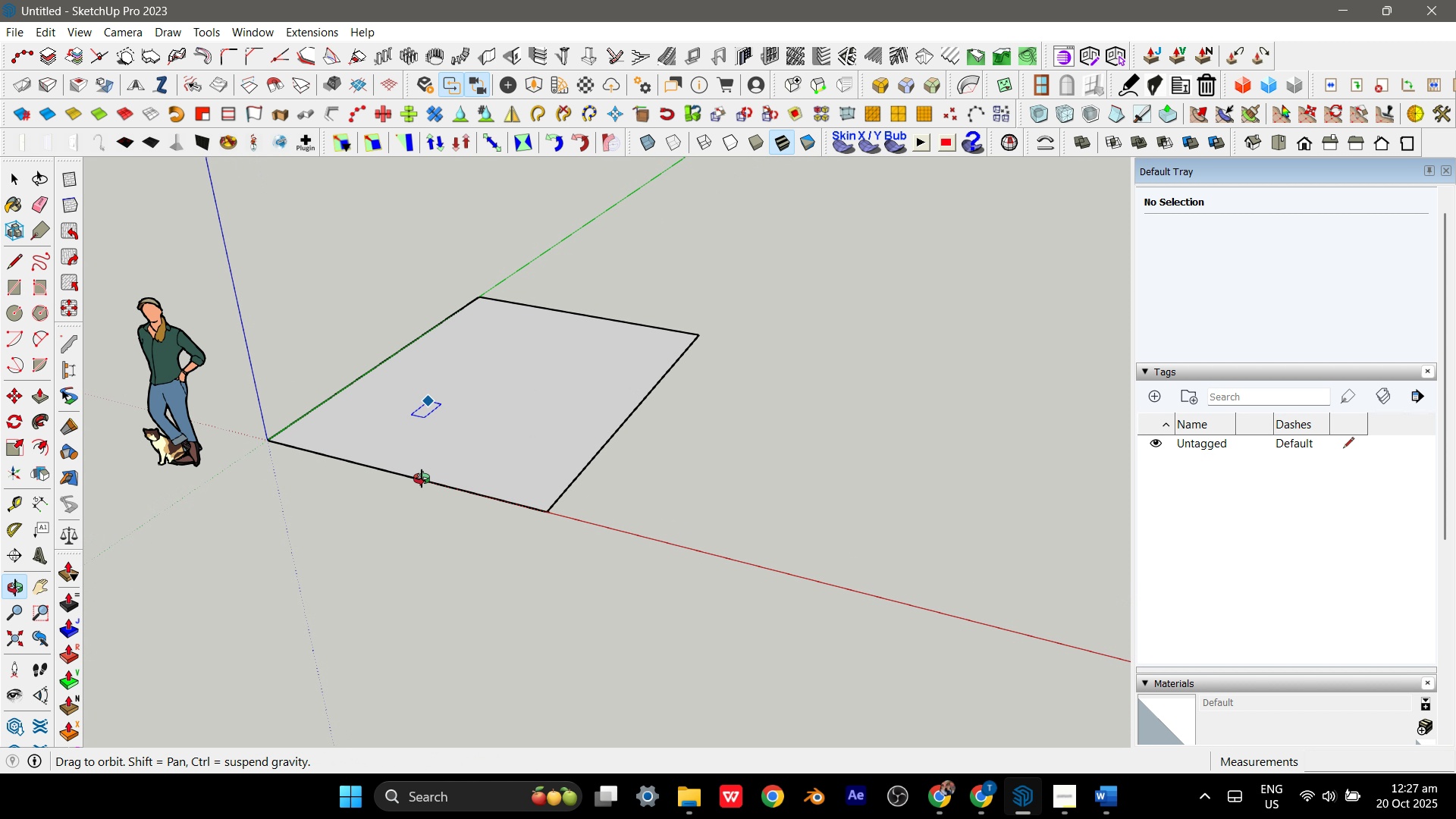 
key(Space)
 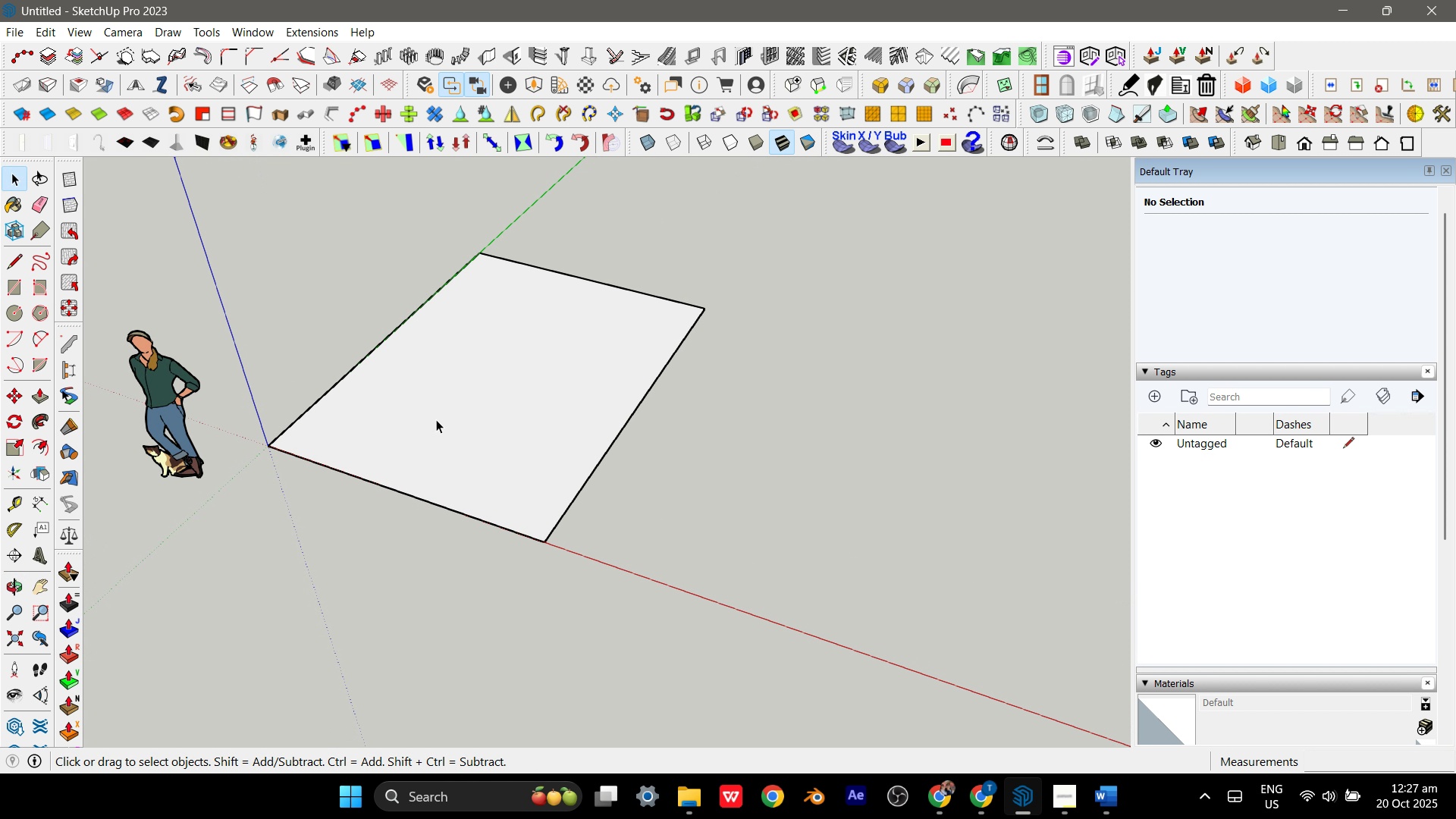 
scroll: coordinate [436, 418], scroll_direction: up, amount: 4.0
 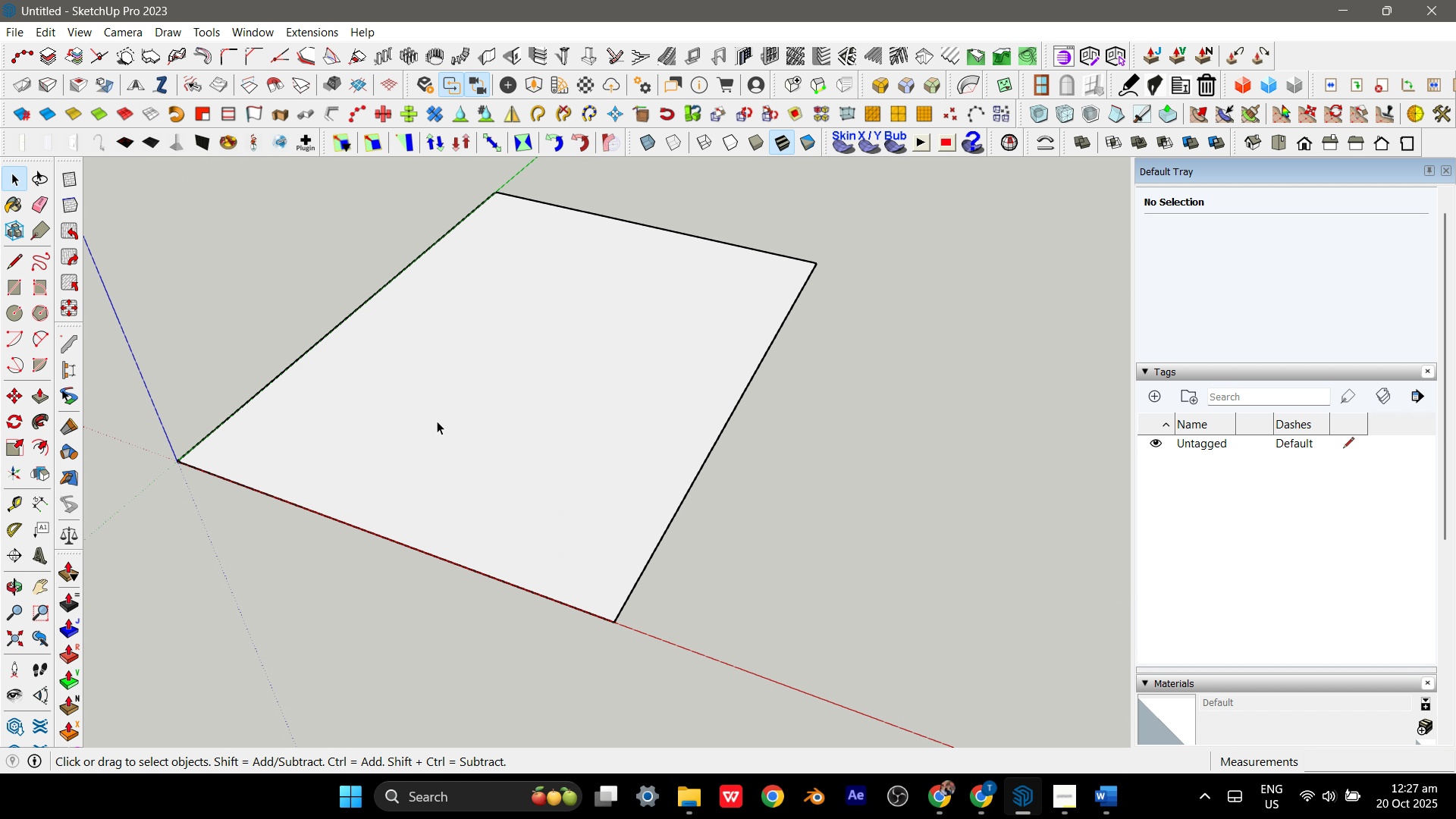 
left_click_drag(start_coordinate=[437, 418], to_coordinate=[437, 422])
 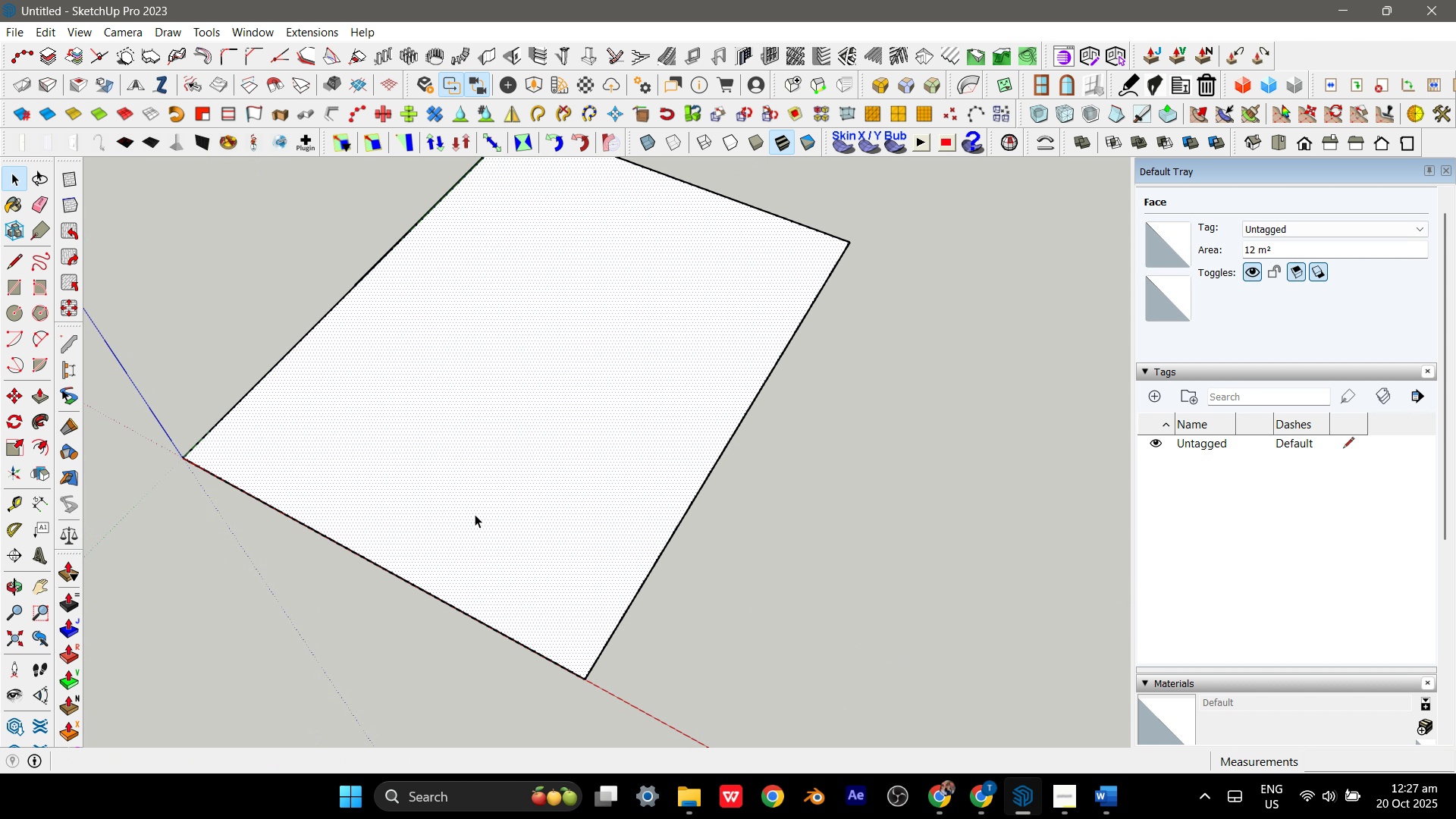 
scroll: coordinate [472, 471], scroll_direction: down, amount: 7.0
 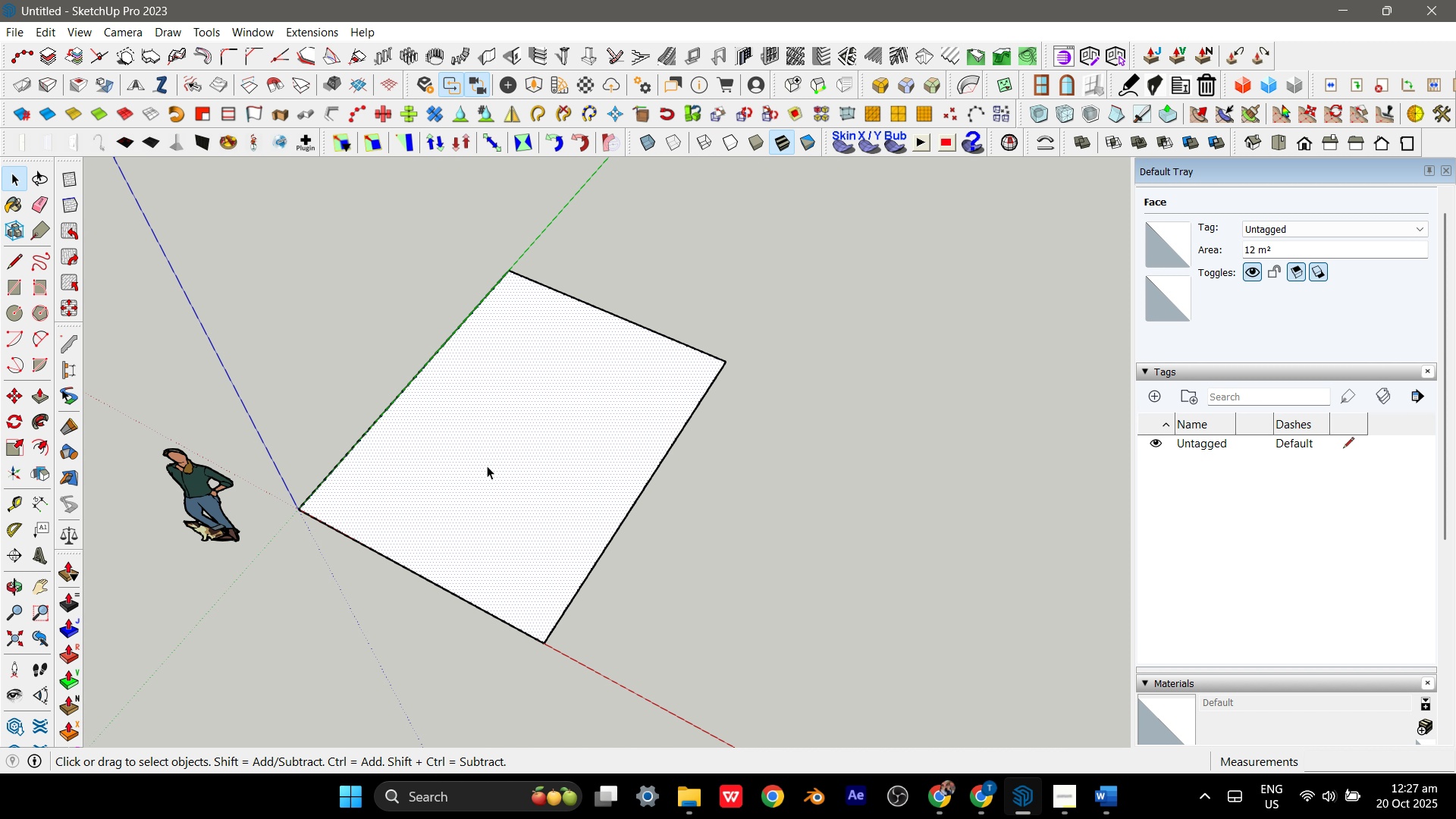 
left_click([487, 466])
 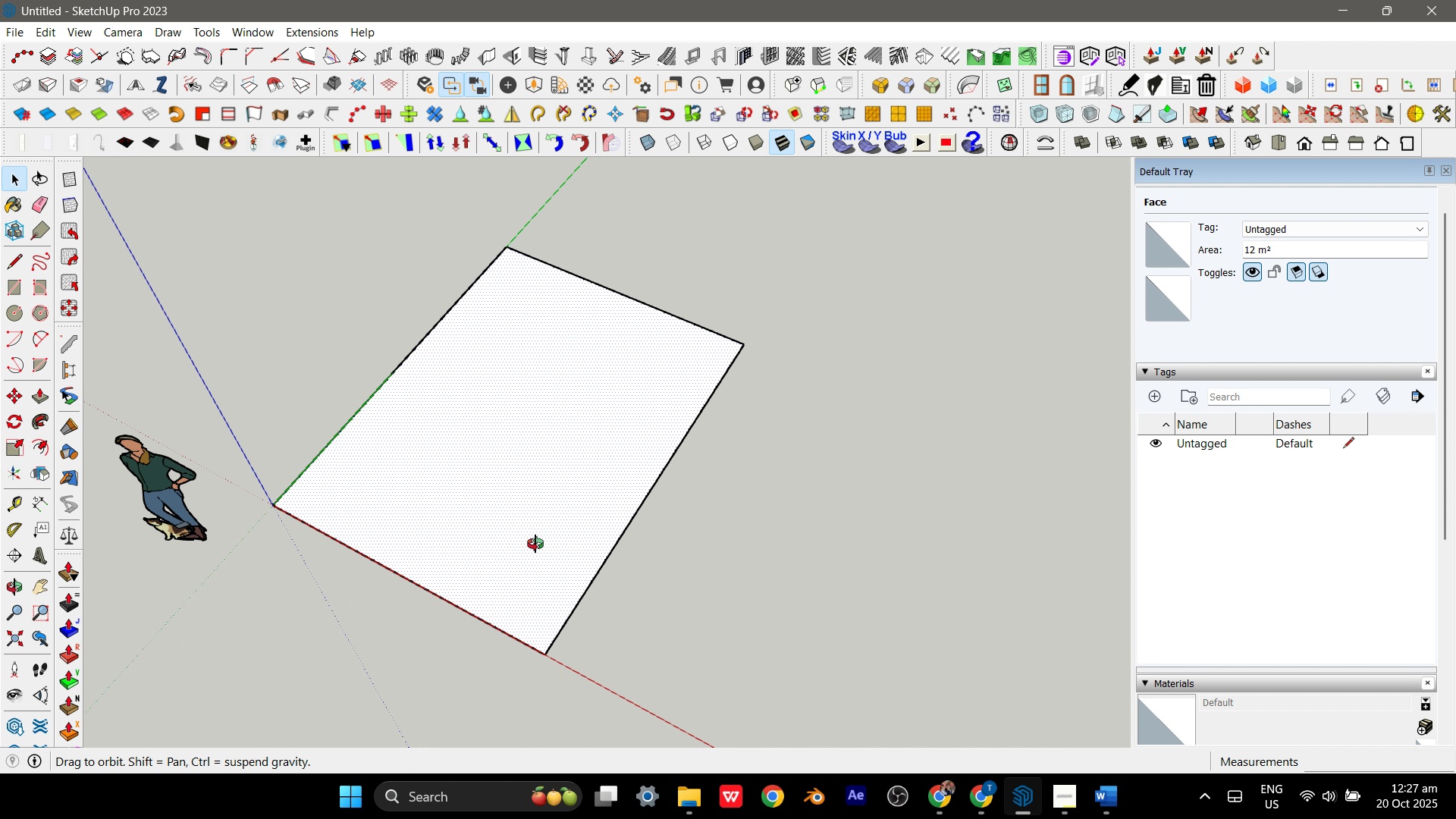 
scroll: coordinate [560, 500], scroll_direction: up, amount: 7.0
 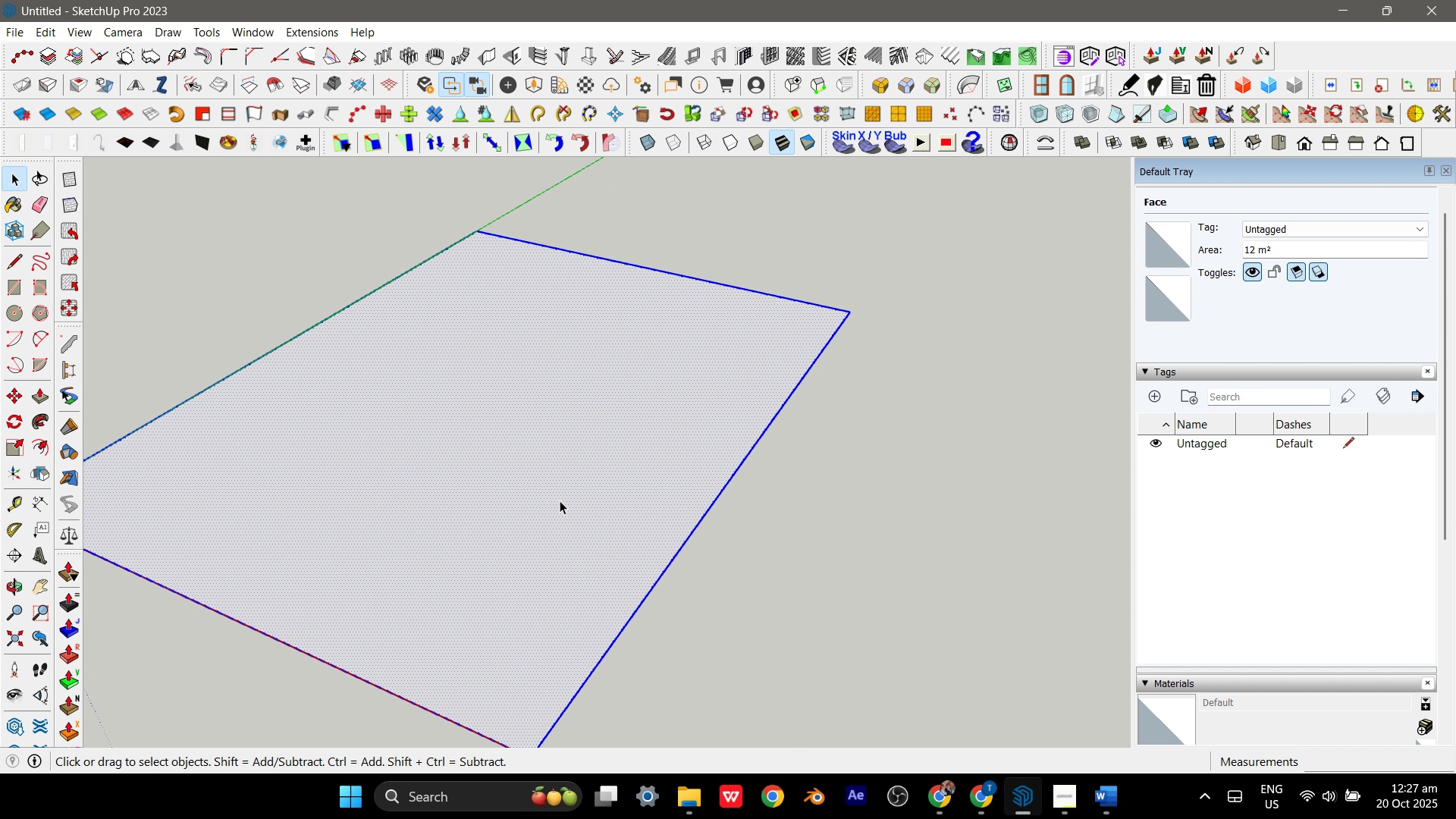 
double_click([560, 500])
 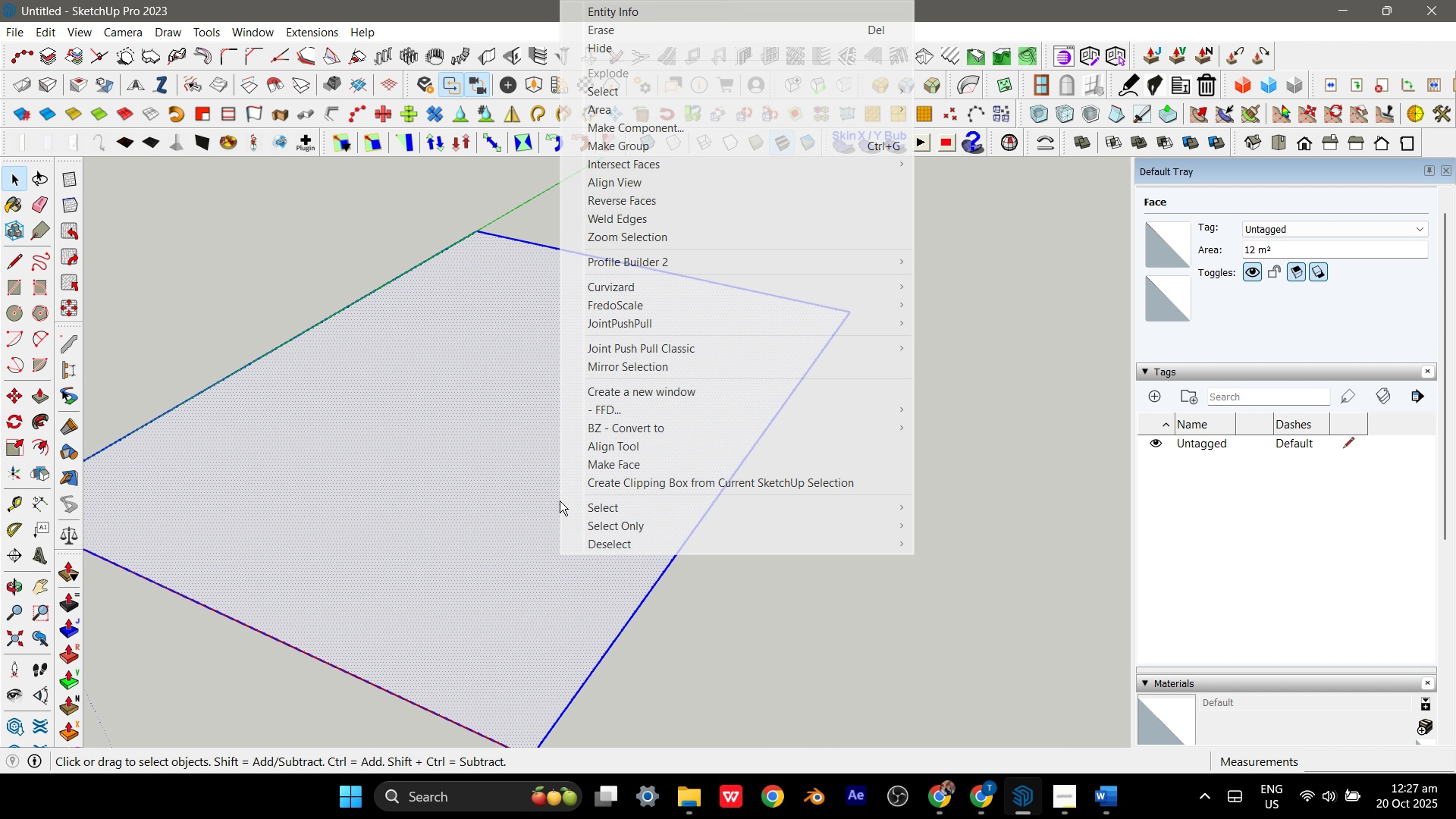 
right_click([560, 500])
 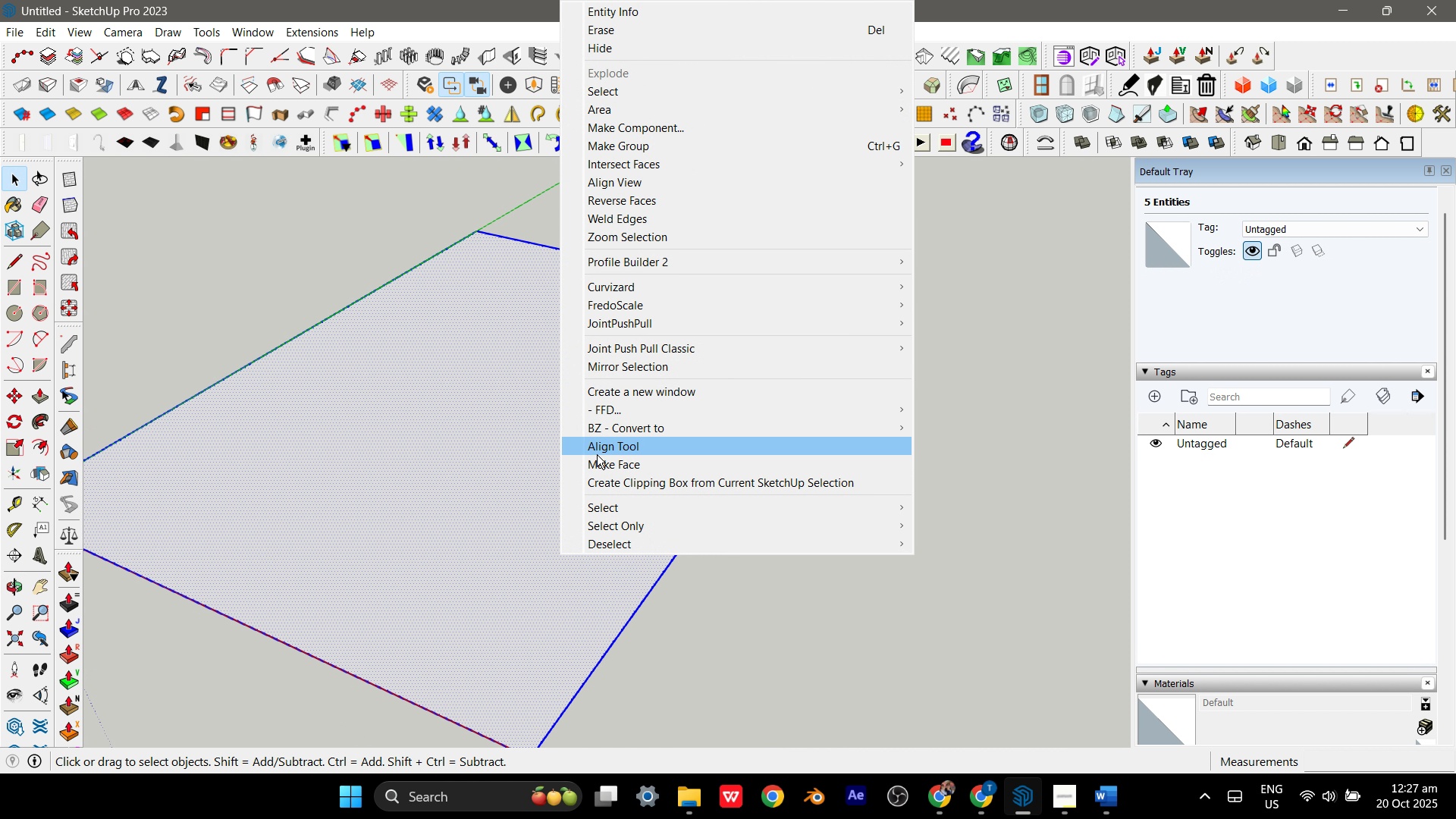 
left_click([494, 516])
 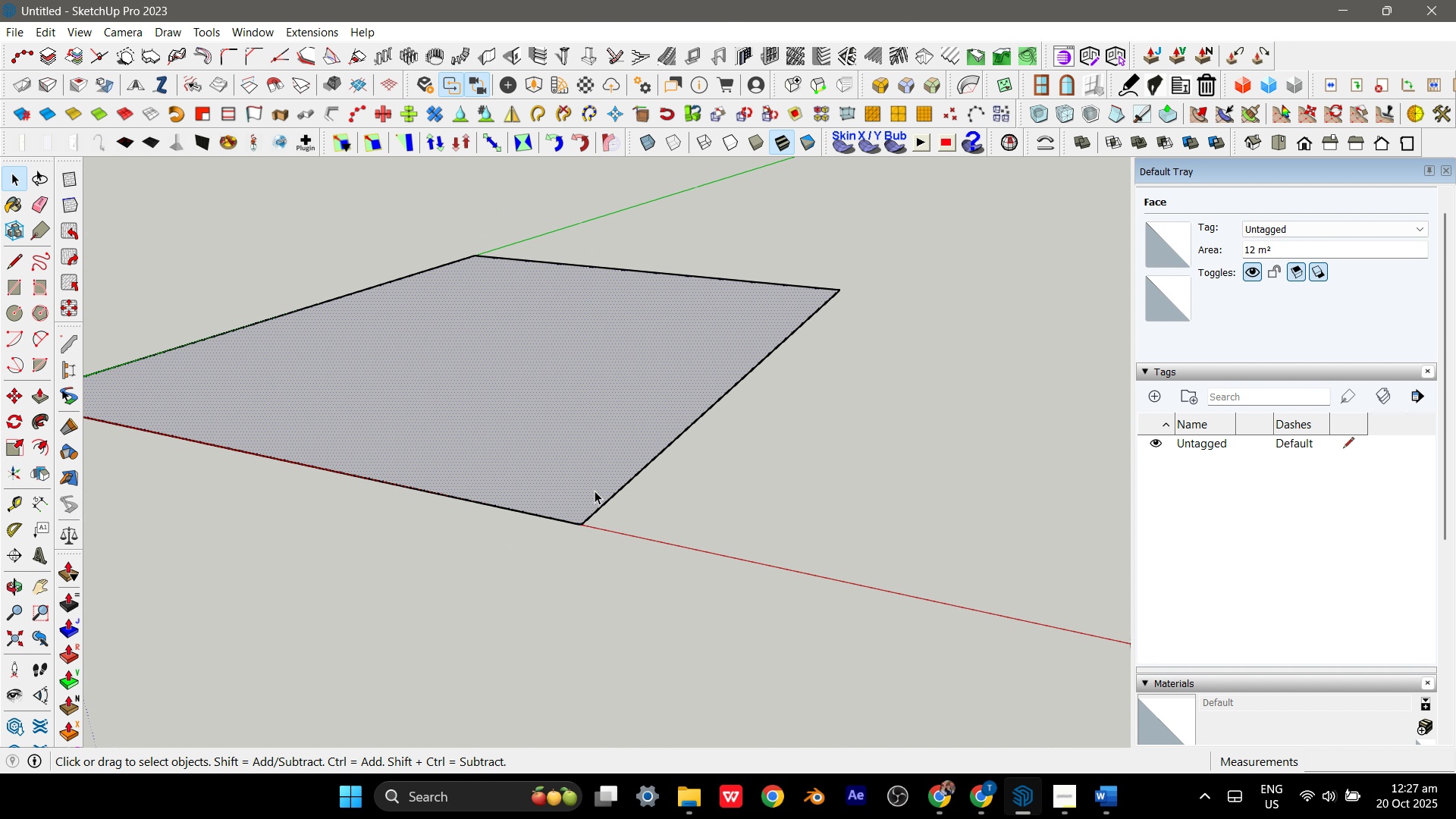 
left_click([613, 431])
 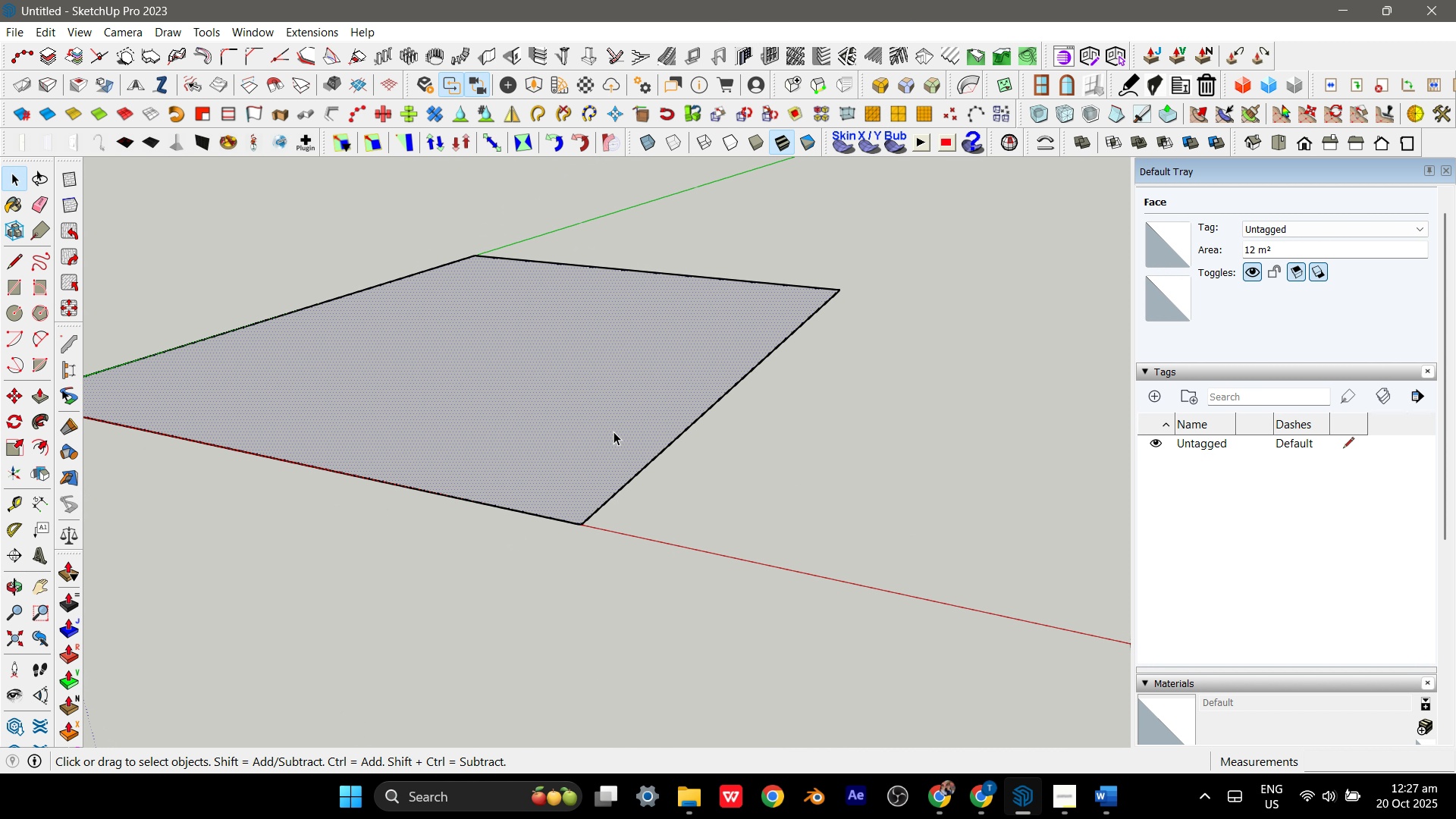 
key(P)
 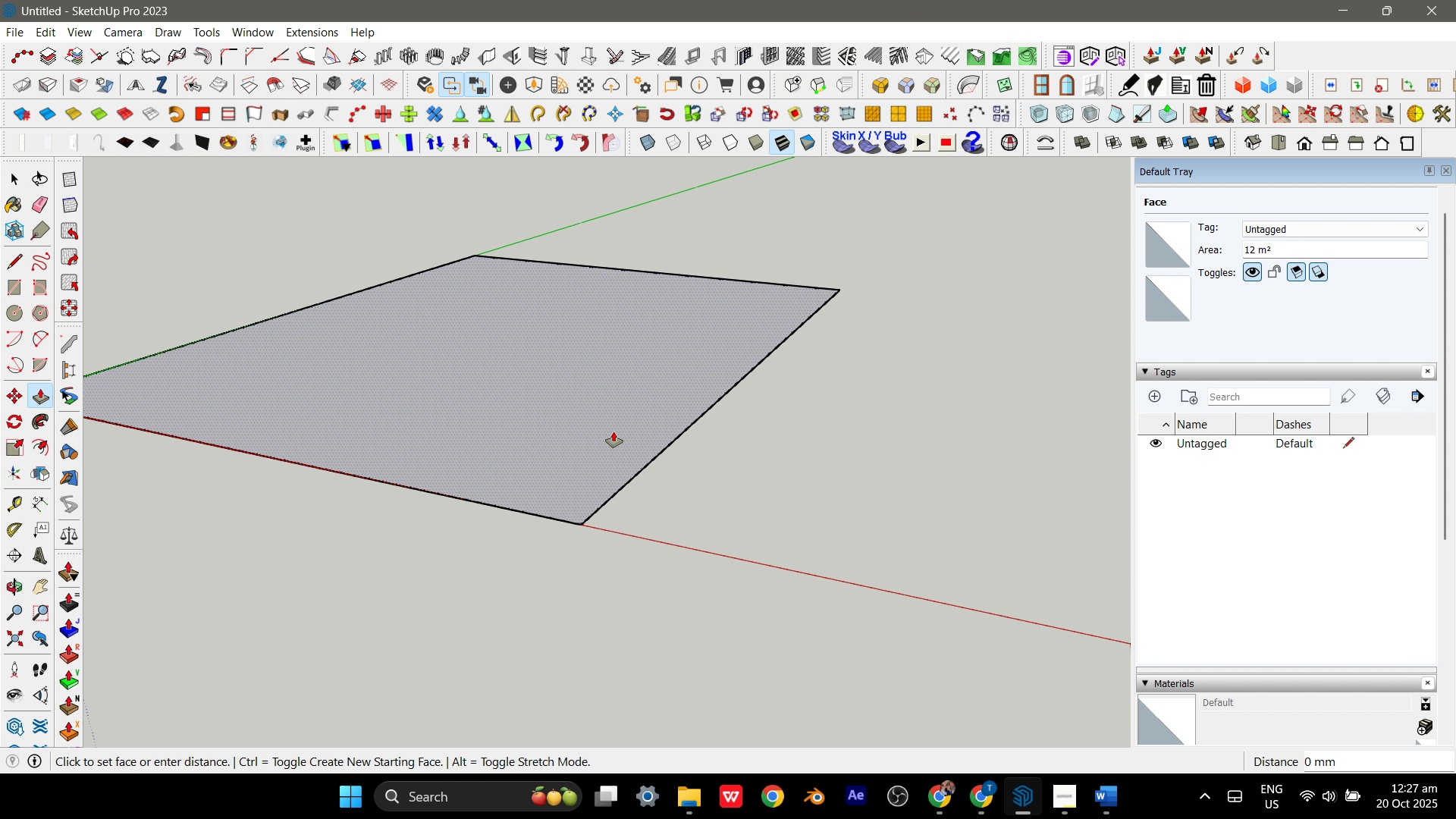 
left_click([613, 431])
 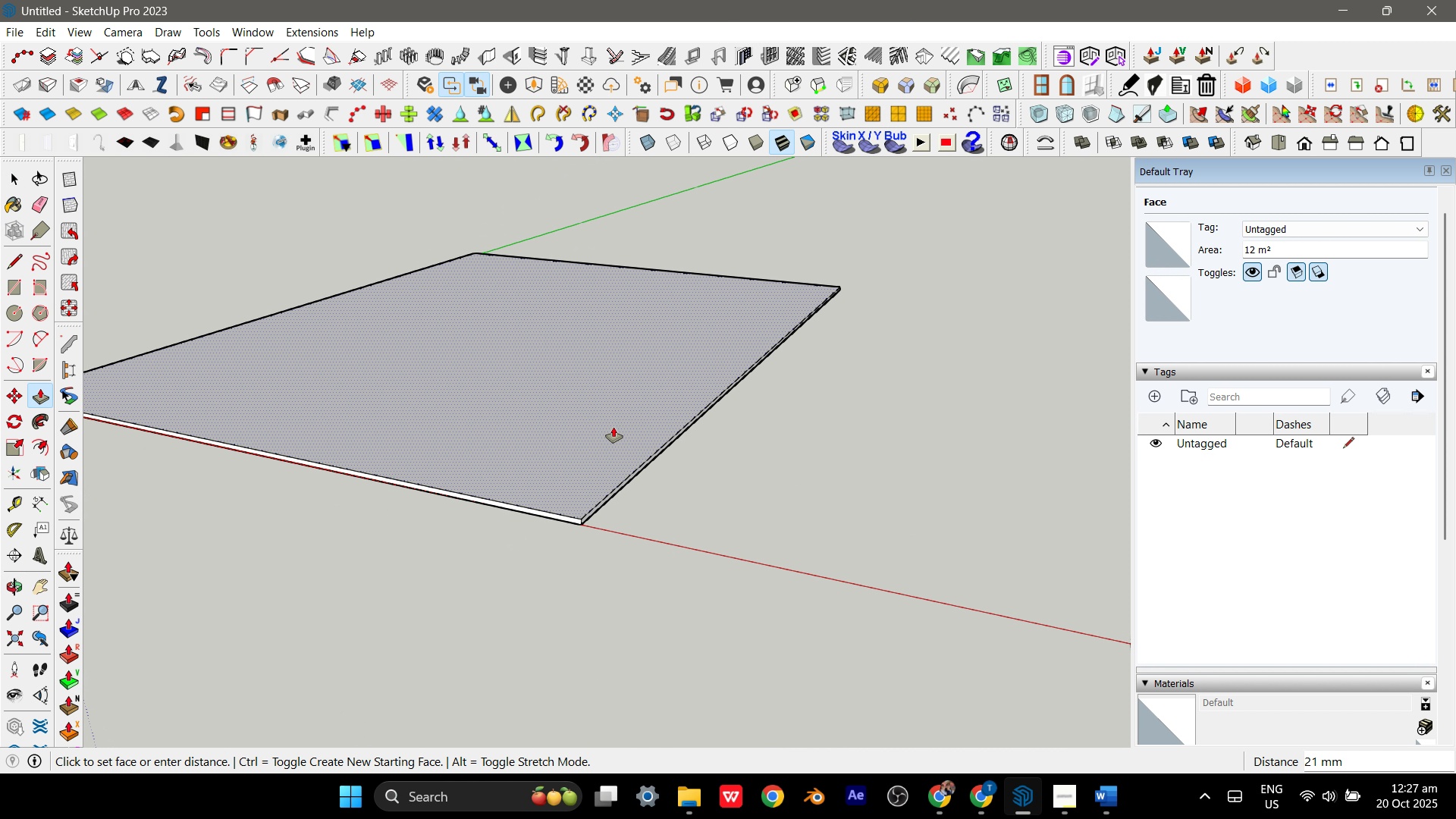 
key(Space)
 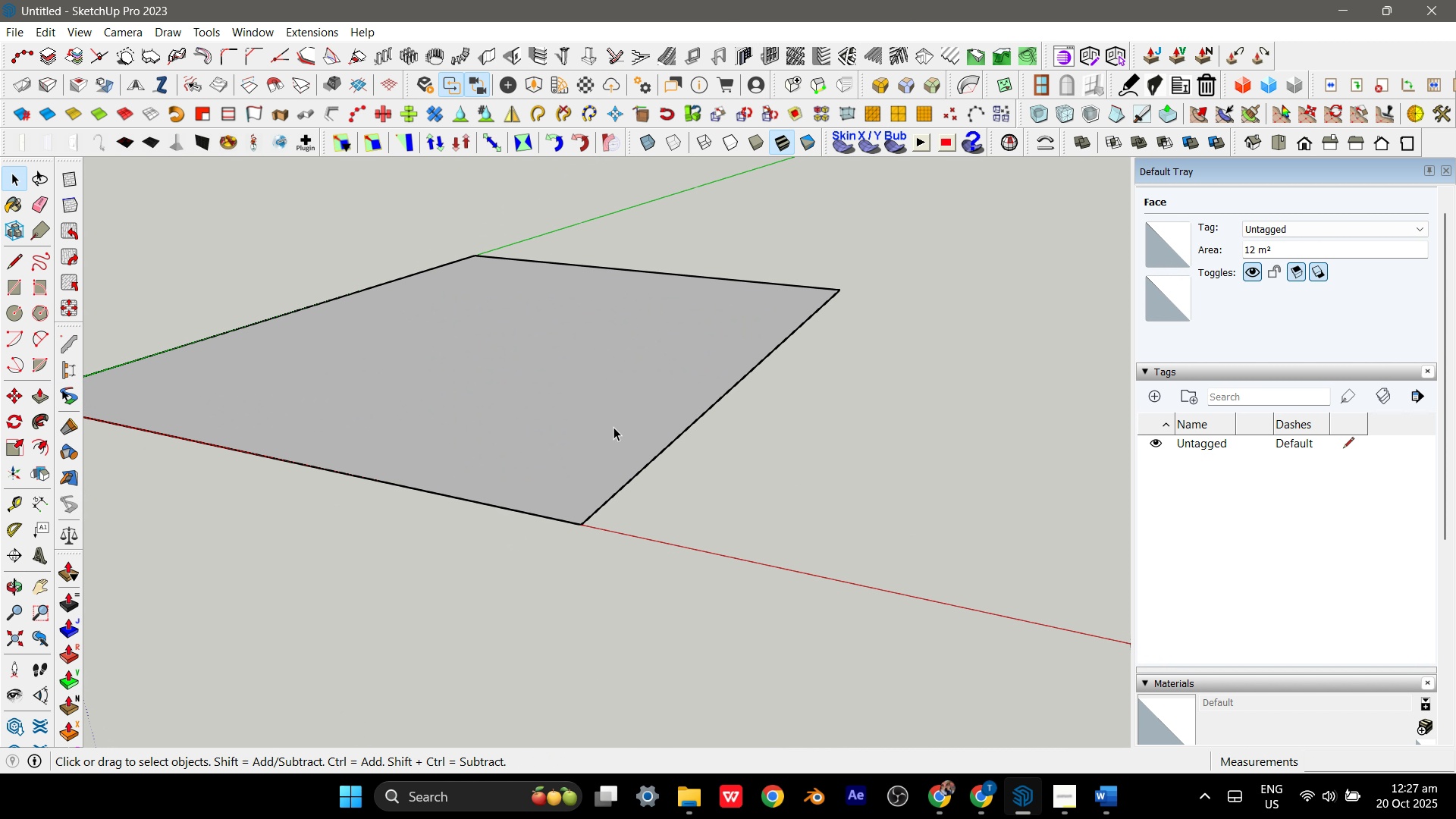 
left_click([613, 427])
 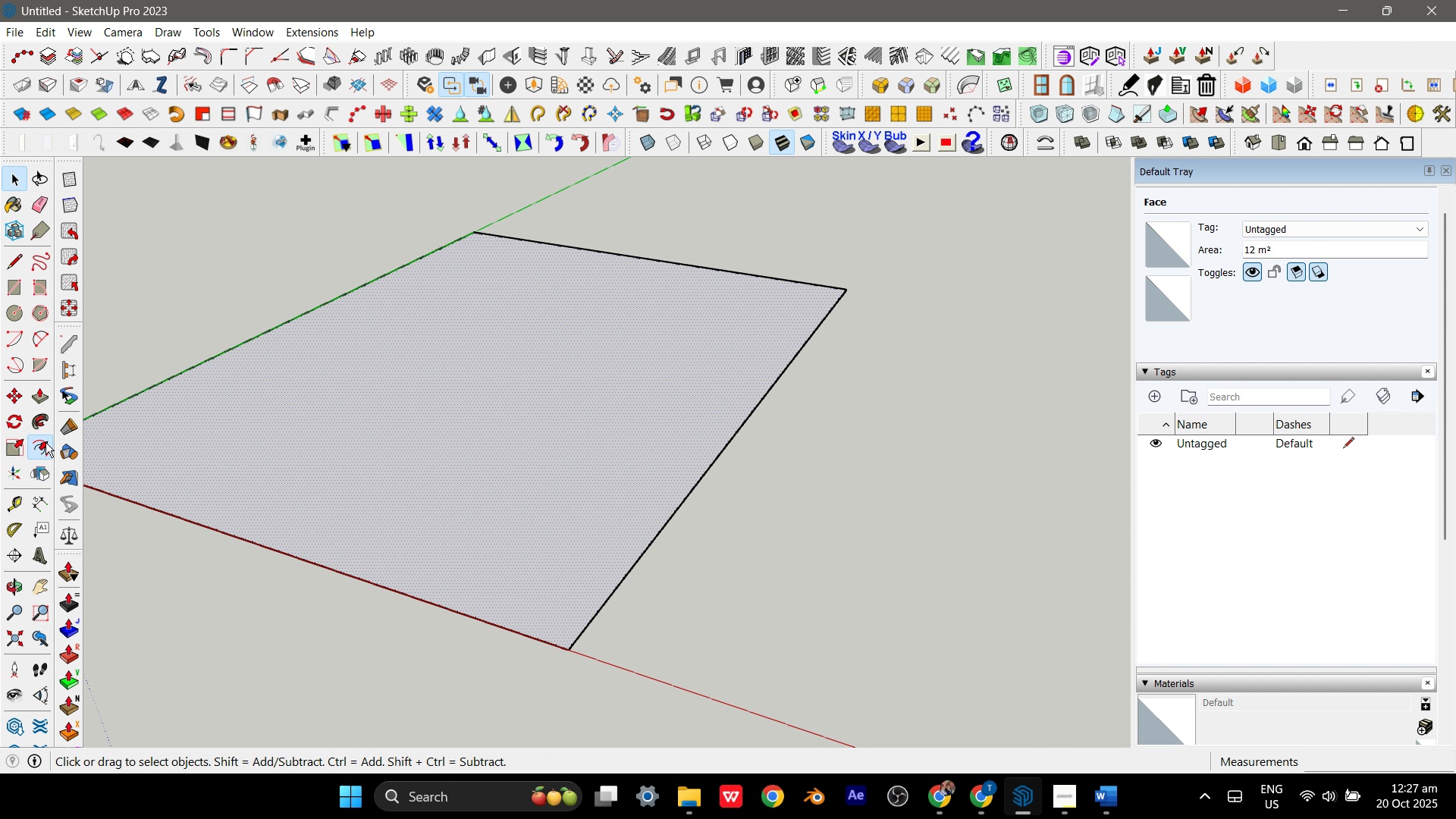 
left_click([153, 402])
 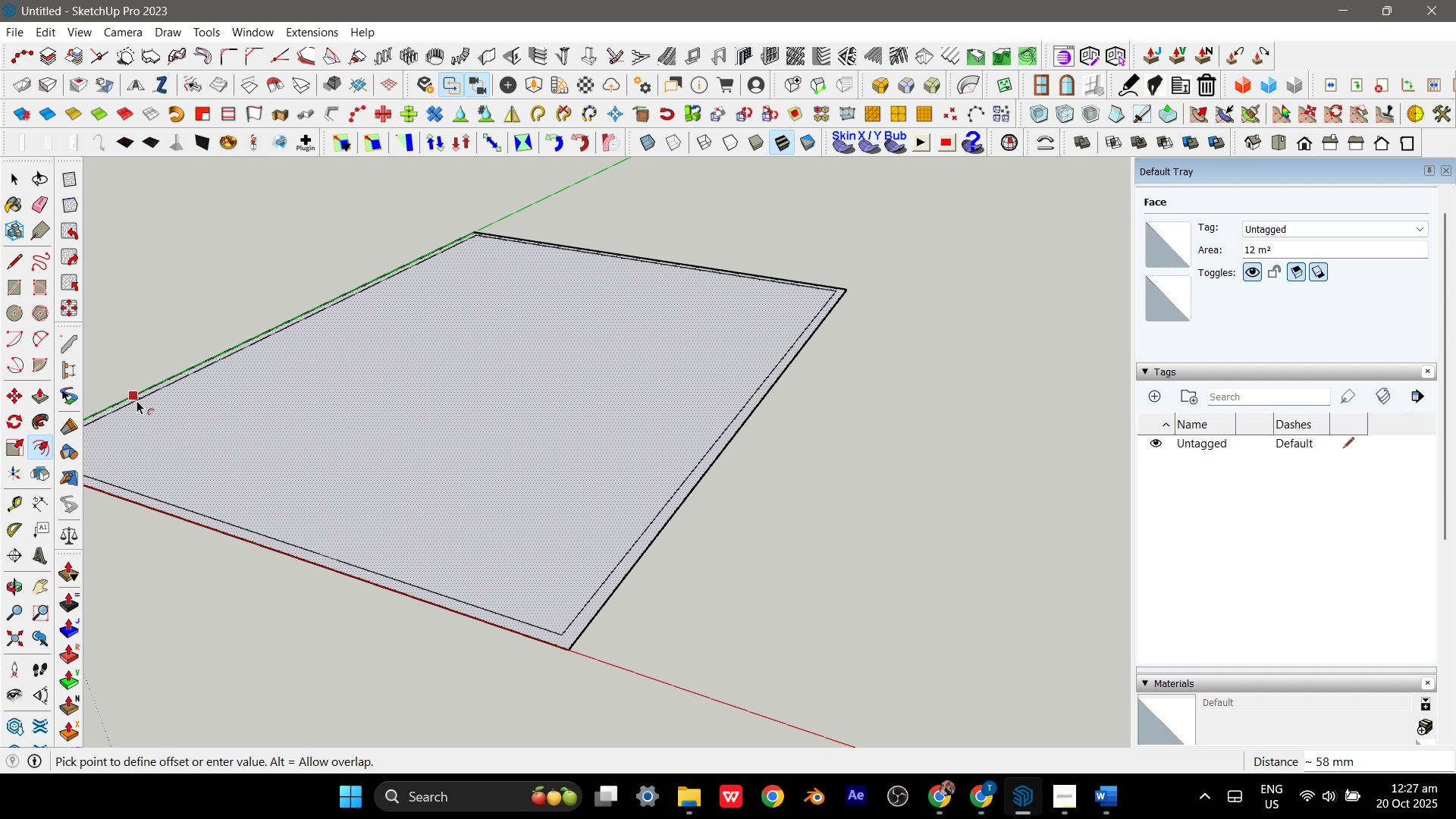 
wait(10.04)
 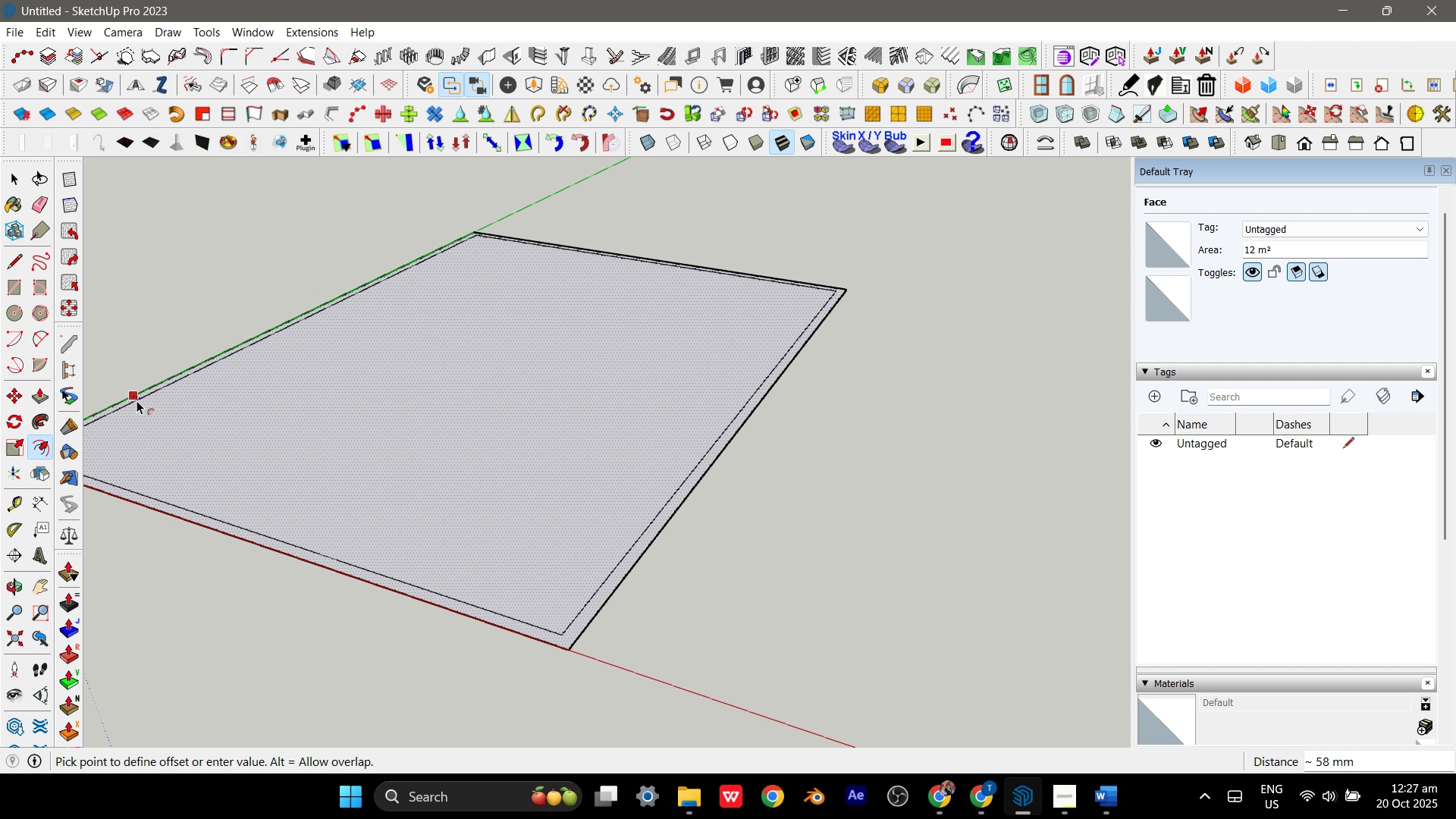 
key(Numpad5)
 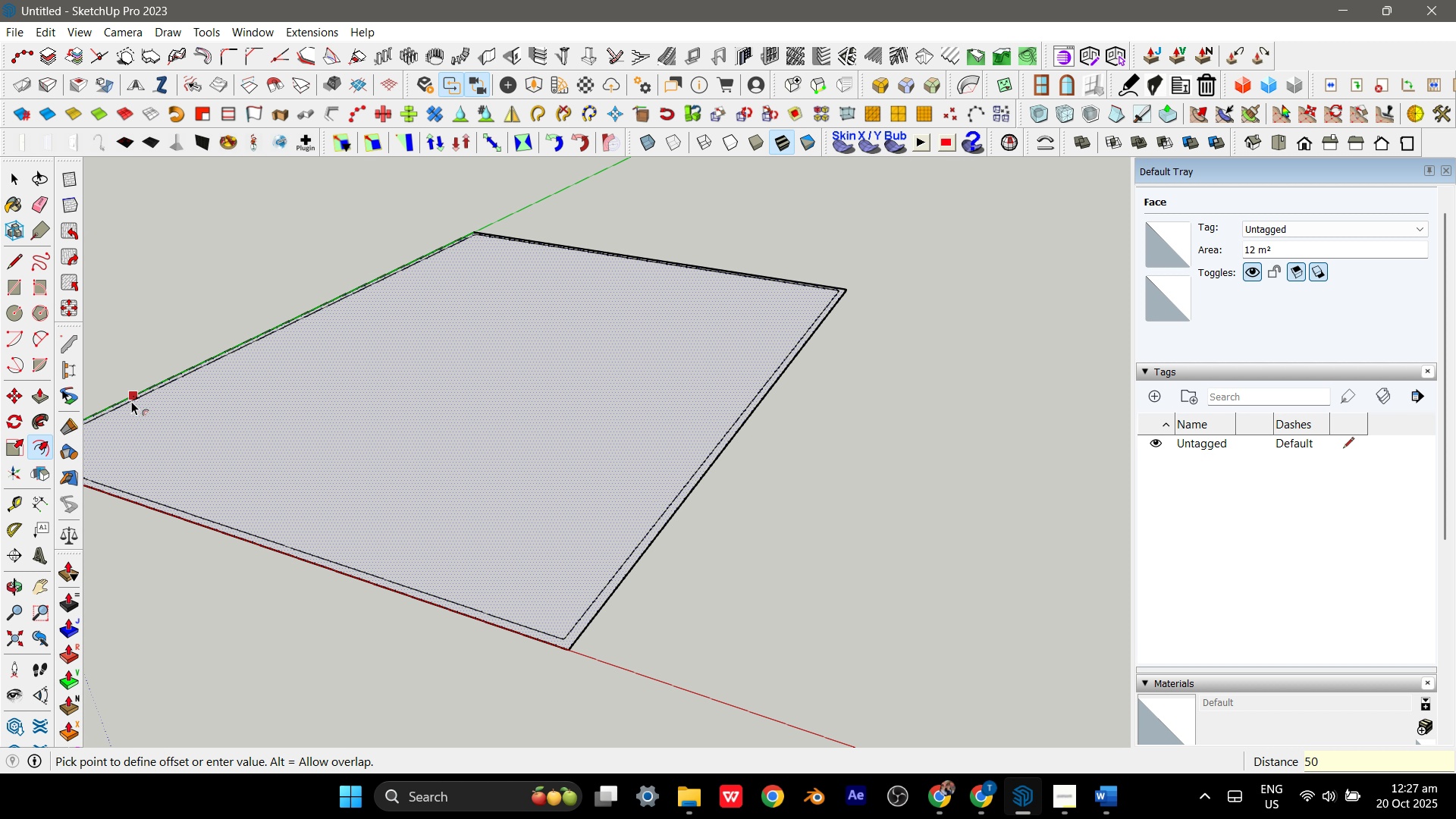 
key(Numpad0)
 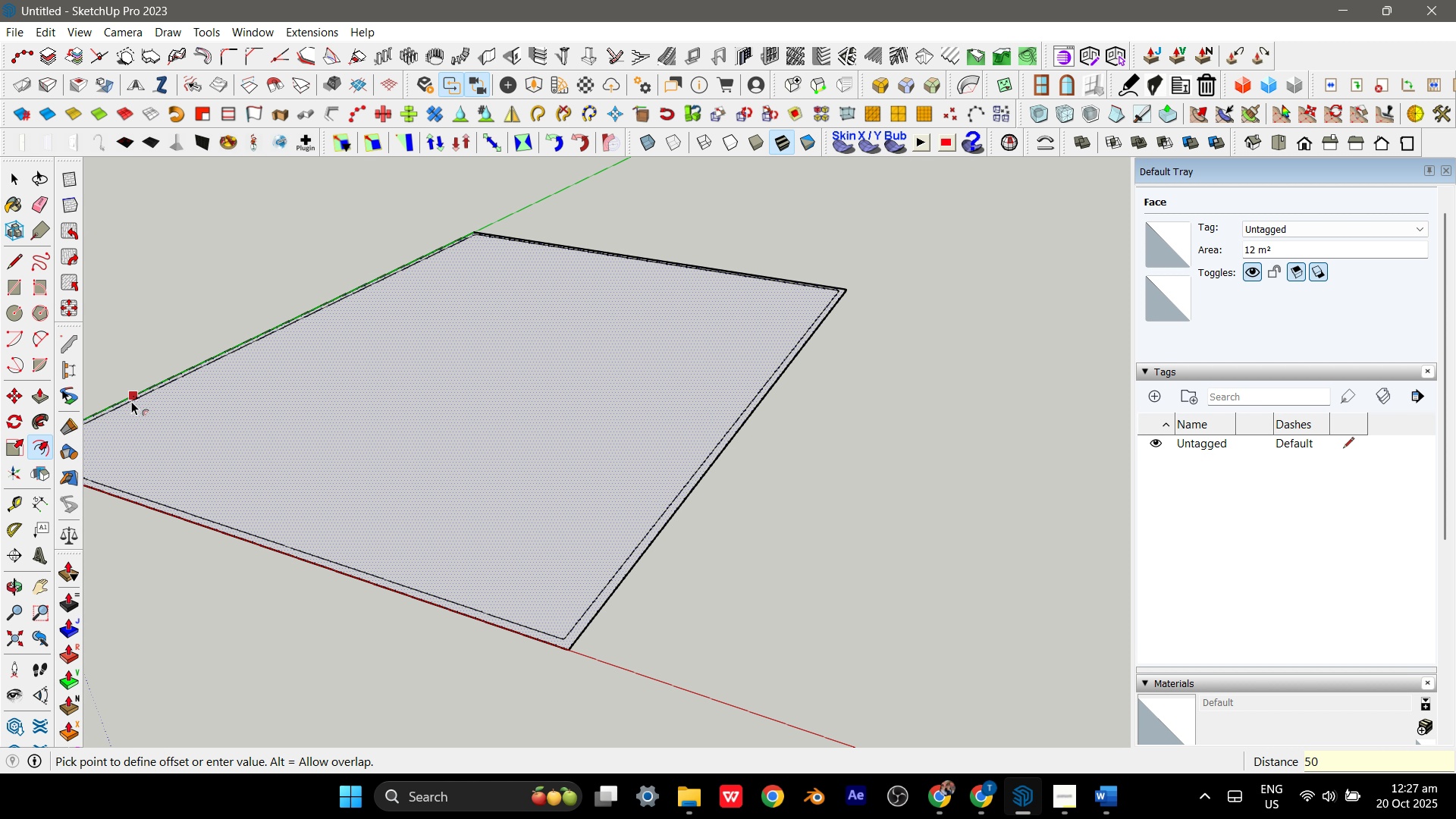 
key(Enter)
 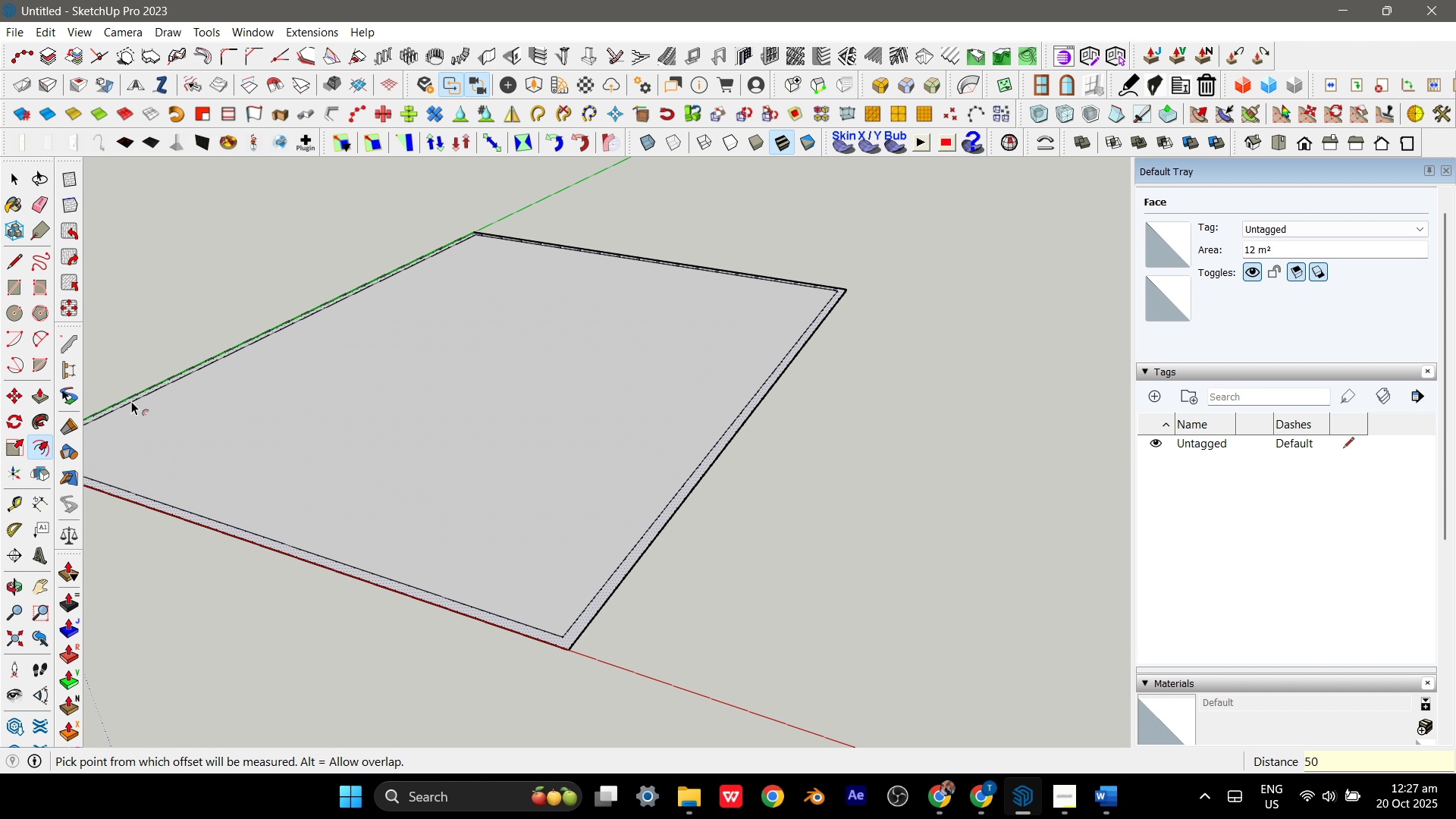 
key(Space)
 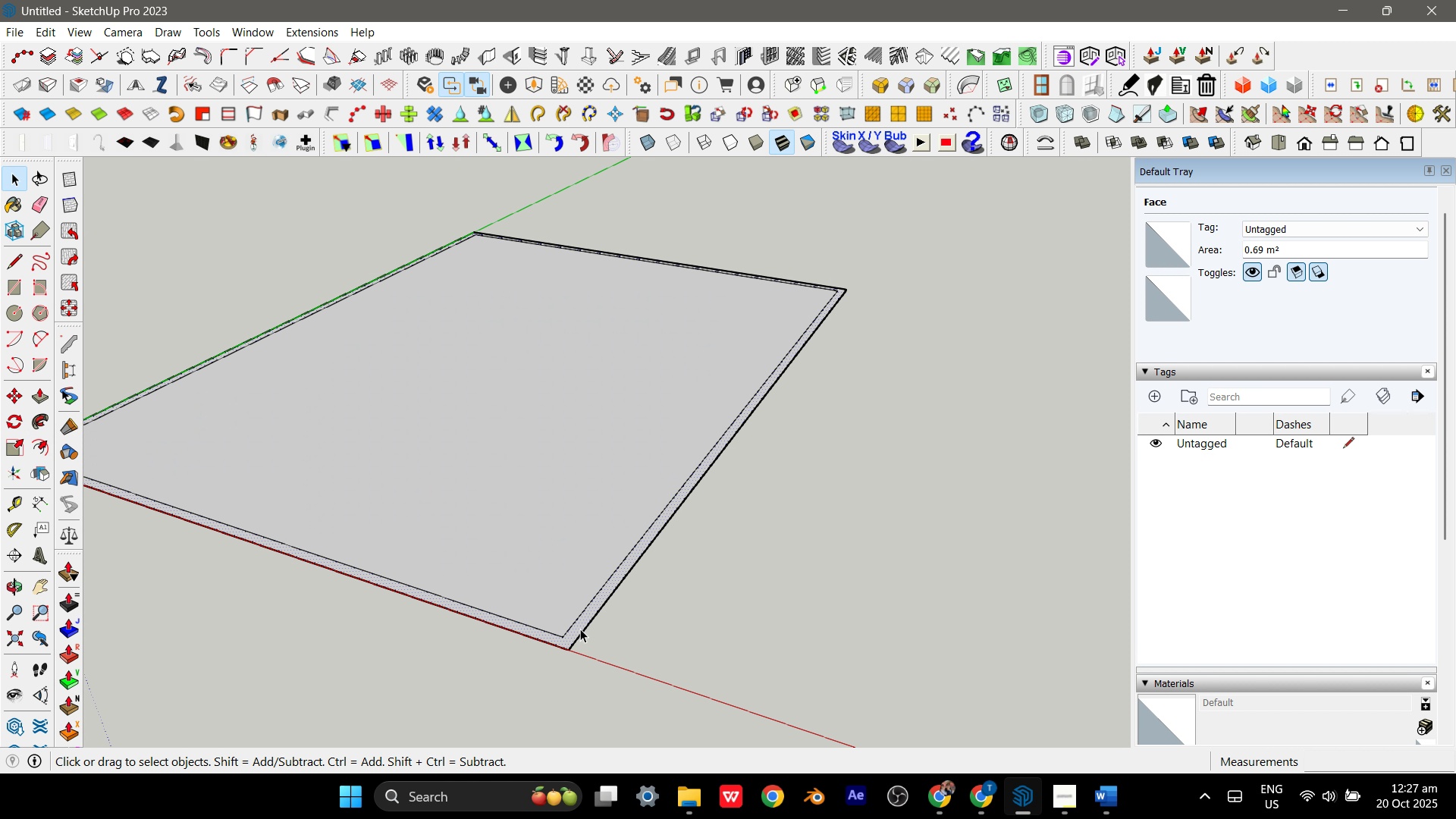 
key(P)
 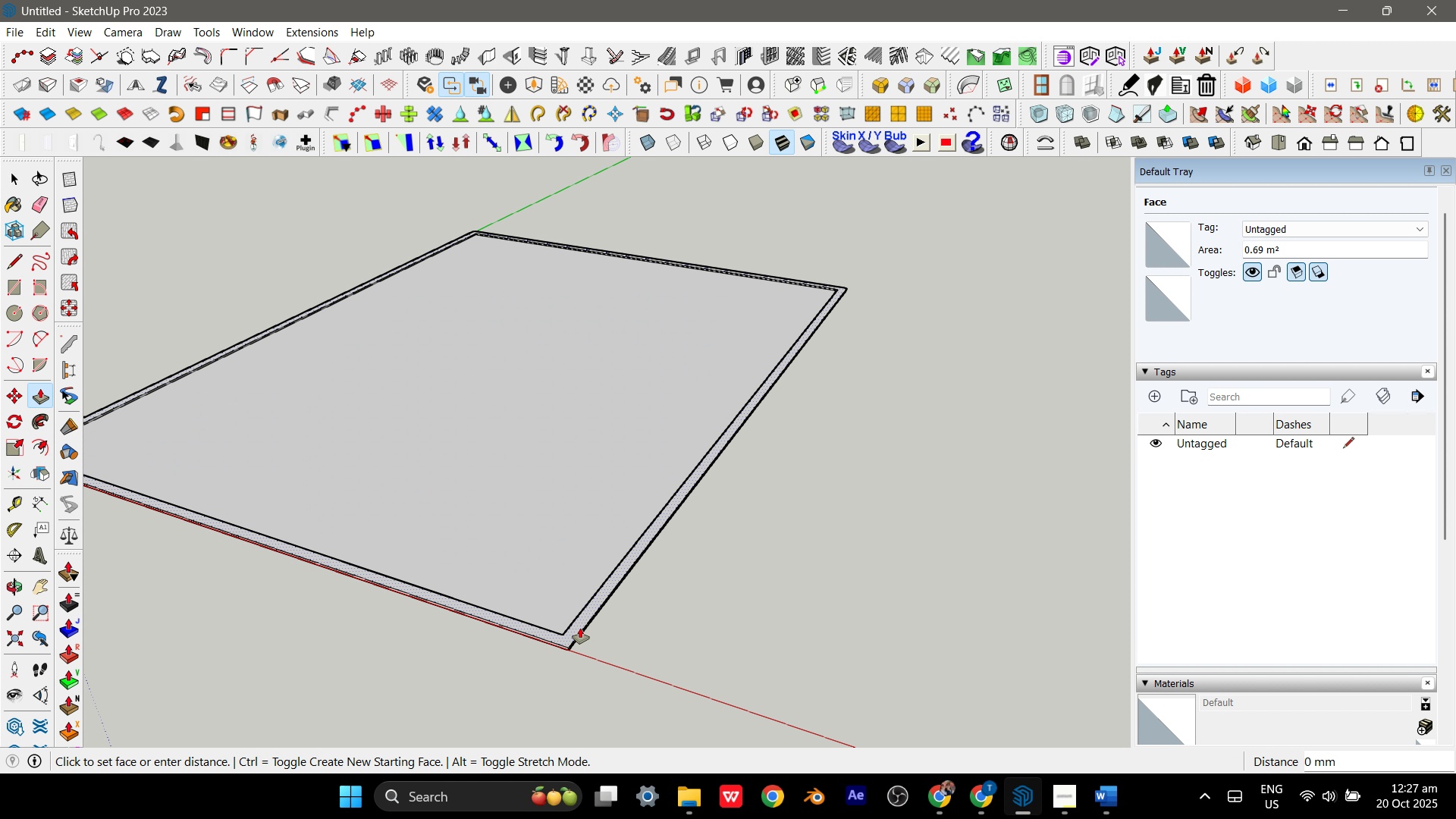 
left_click([580, 629])
 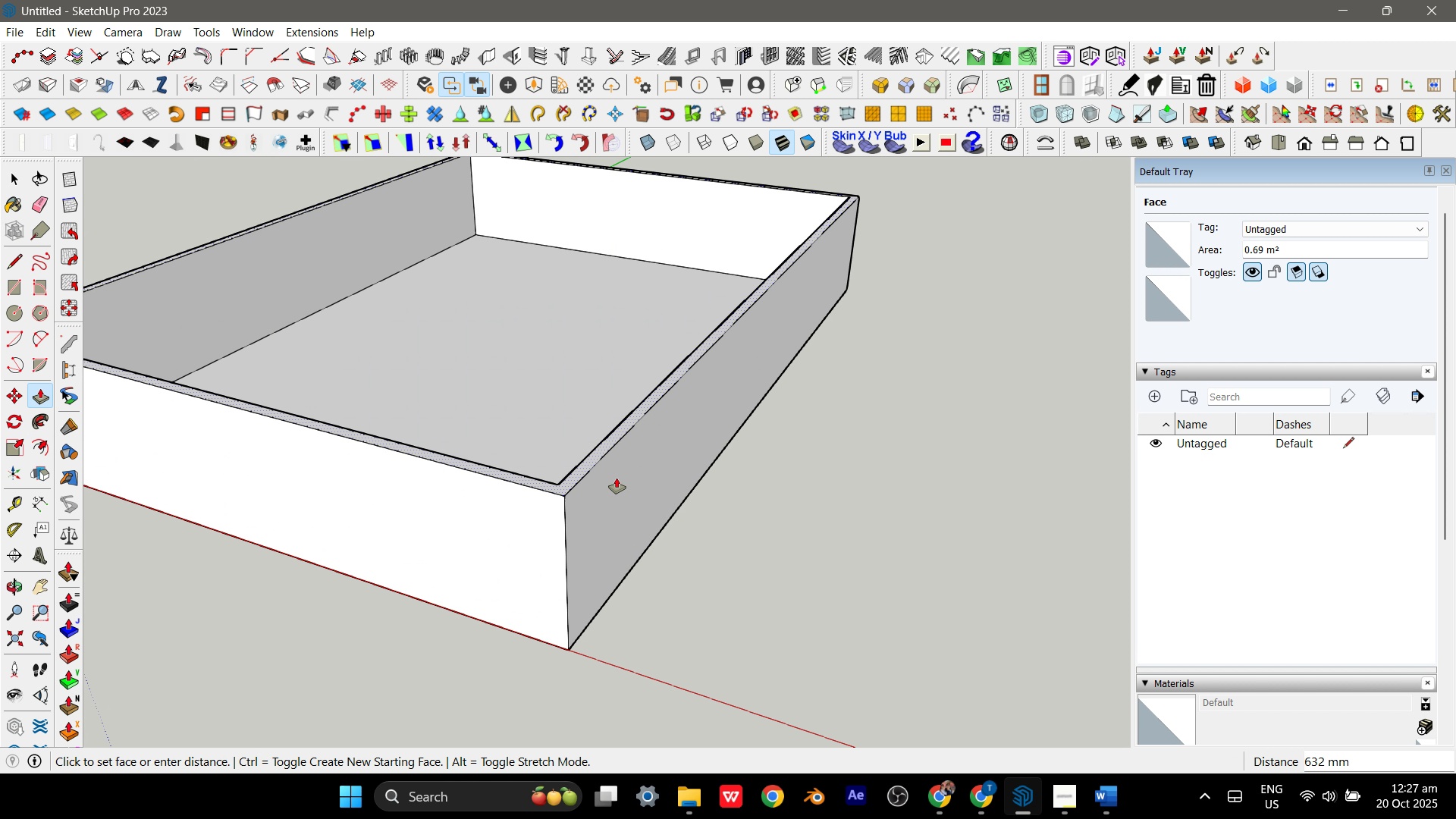 
key(Numpad2)
 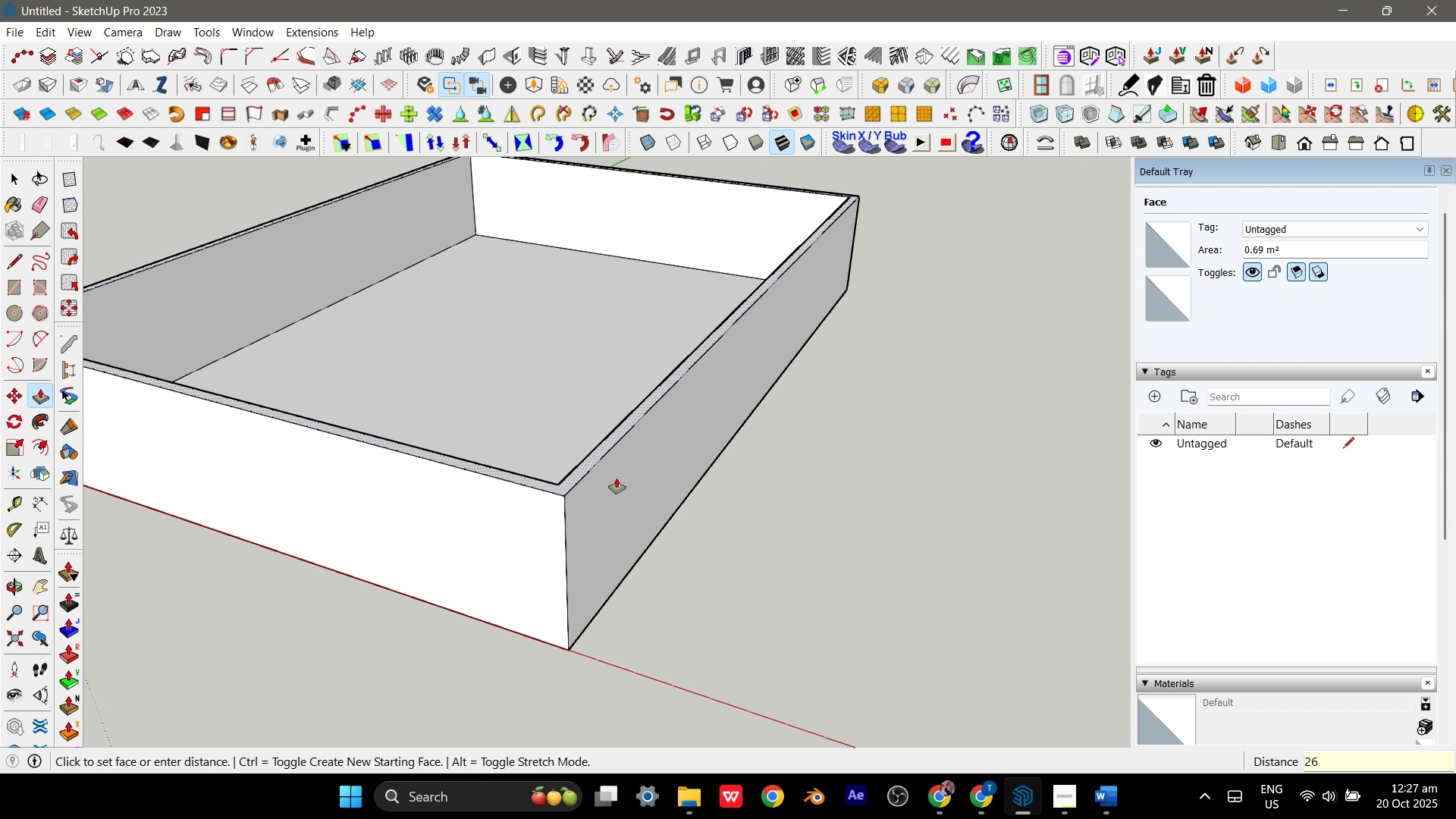 
key(Numpad6)
 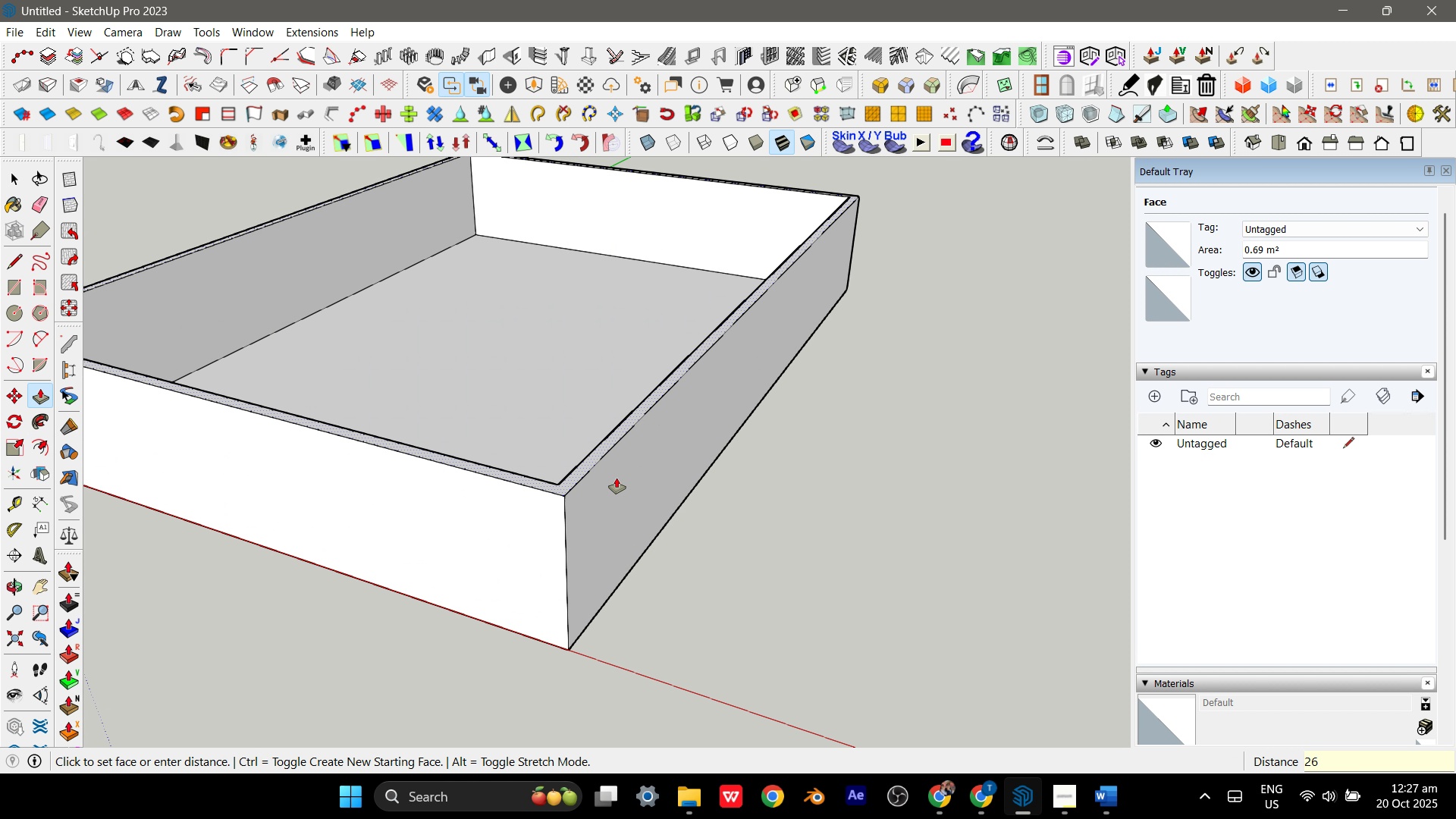 
key(ArrowRight)
 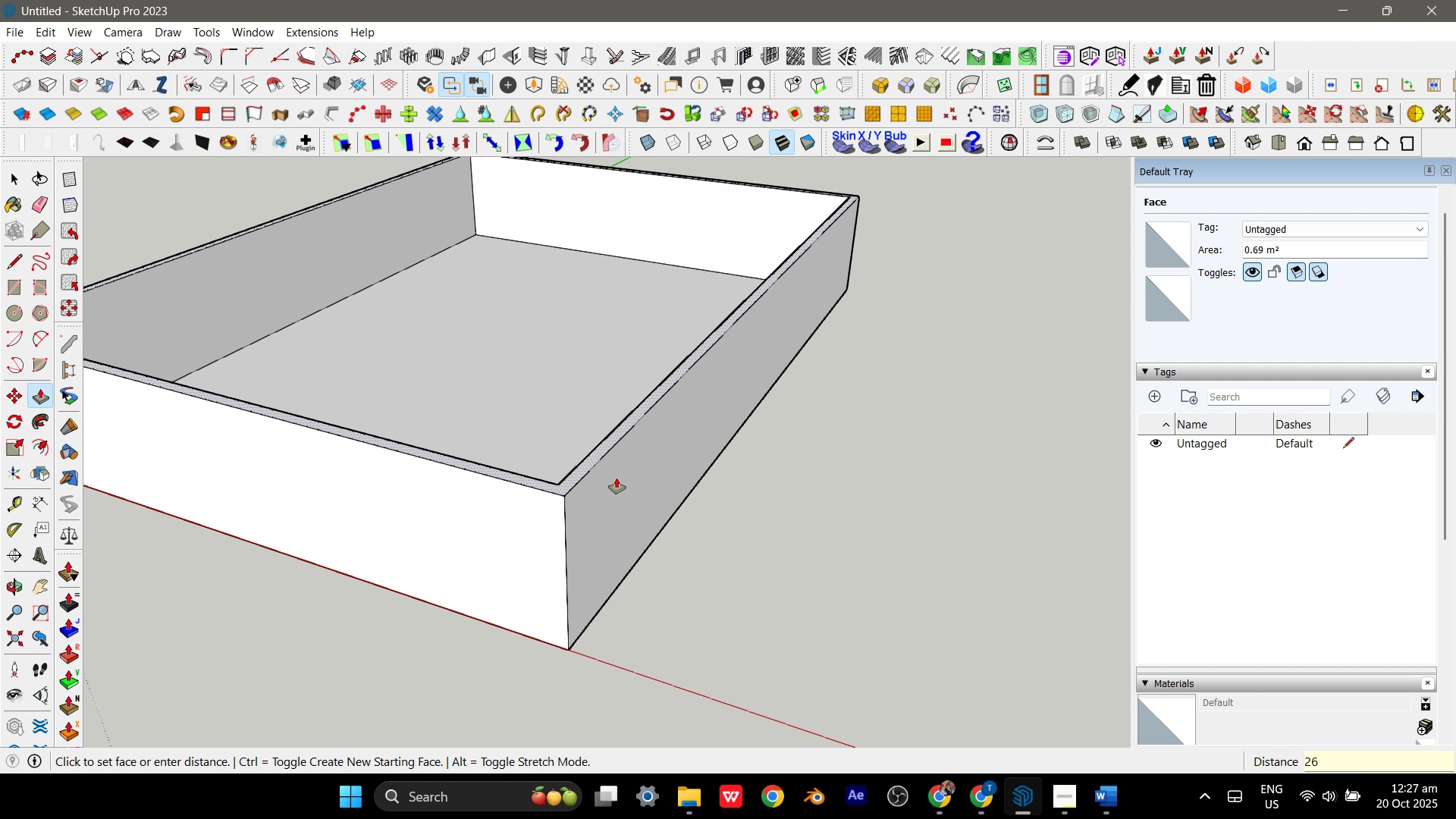 
key(ArrowRight)
 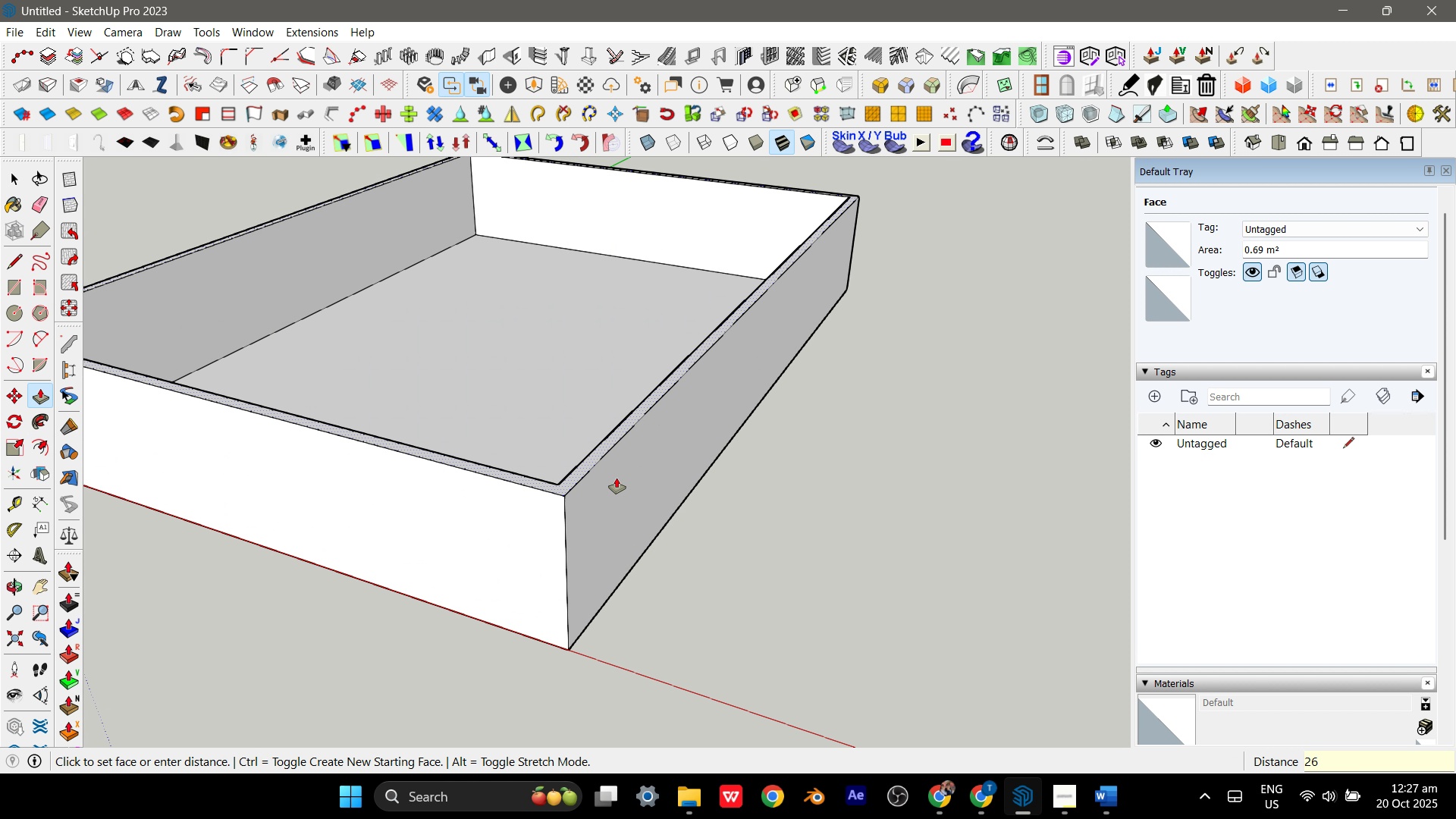 
key(Numpad0)
 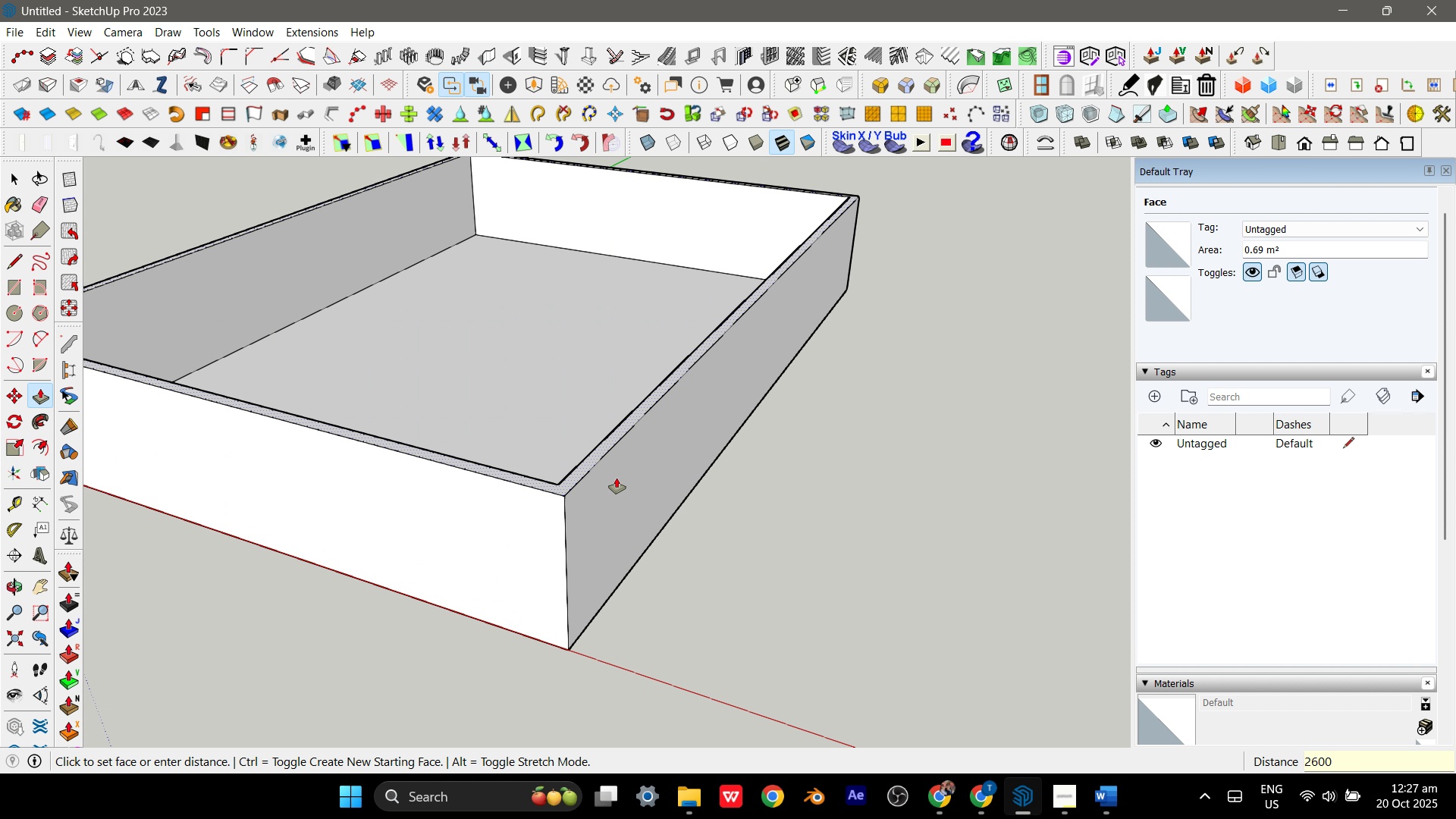 
key(Numpad0)
 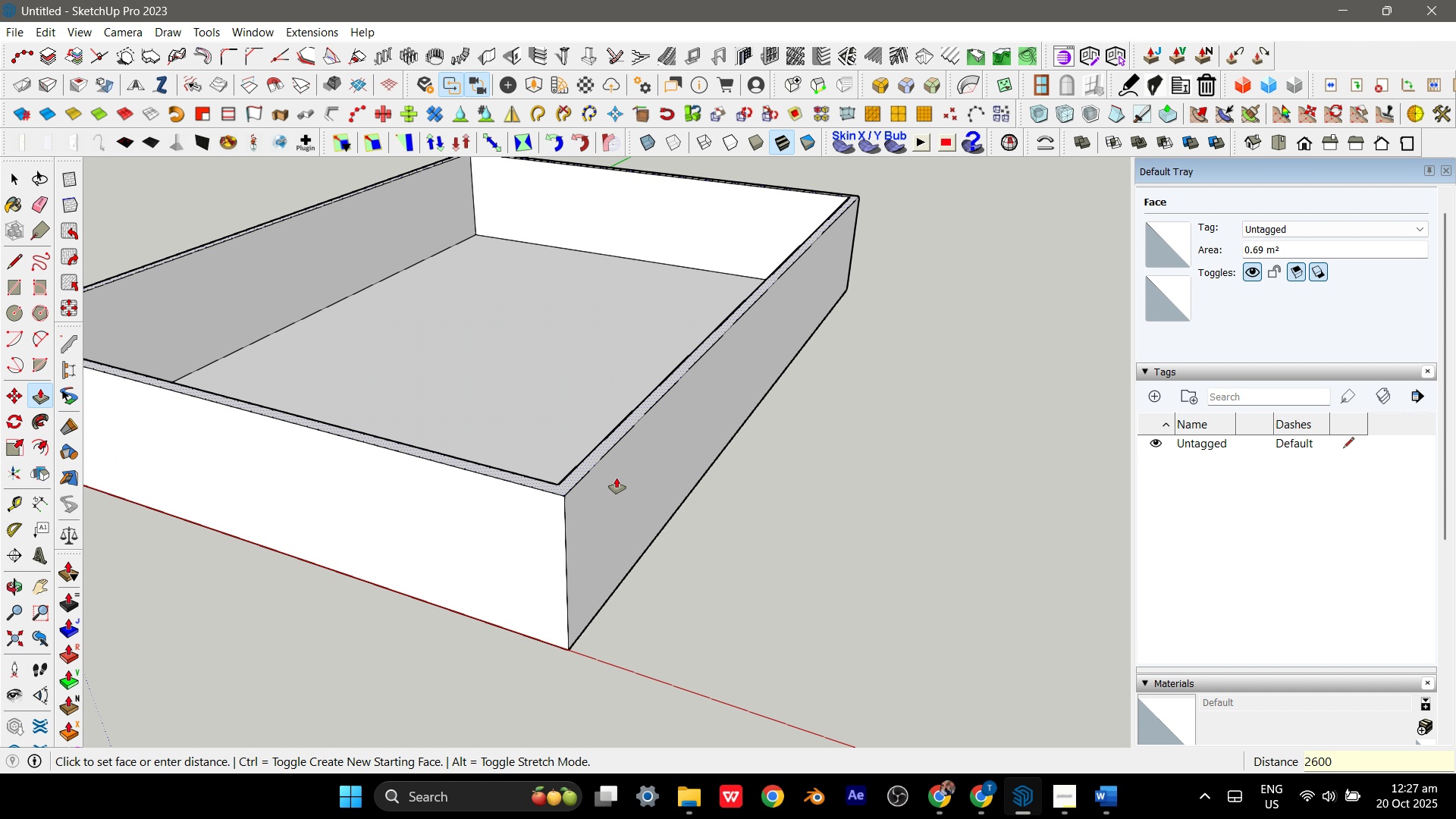 
key(Enter)
 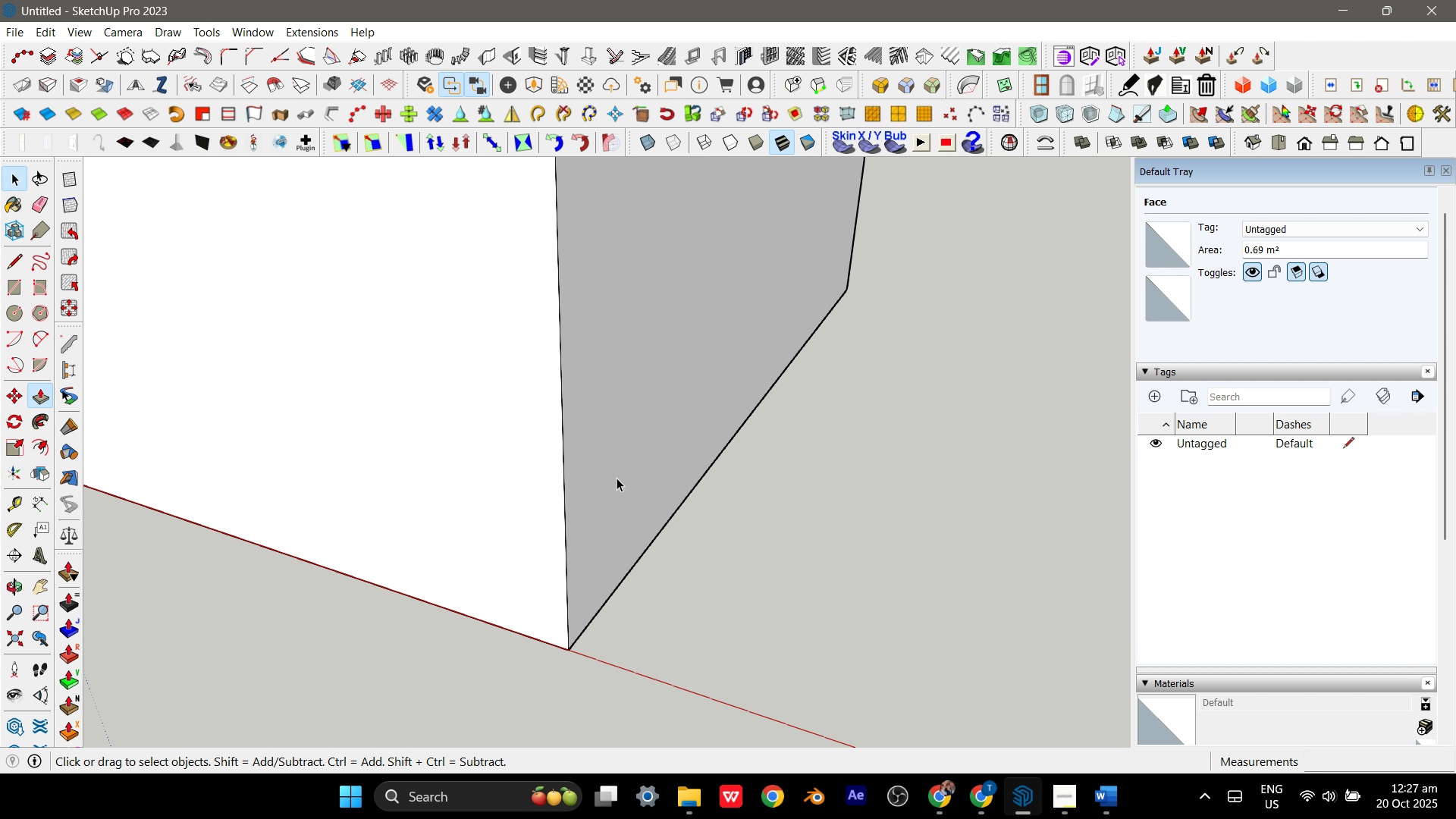 
key(Space)
 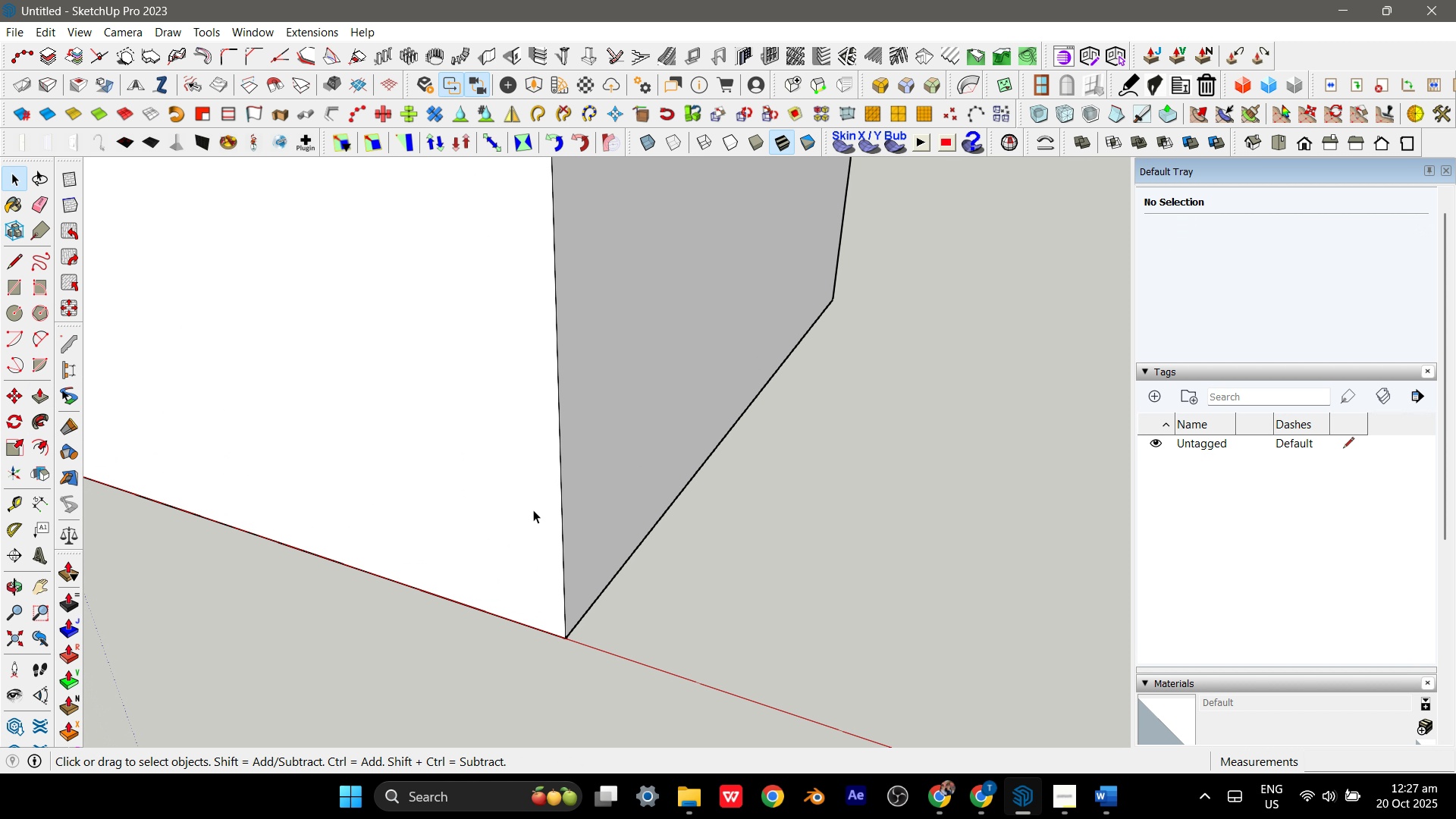 
scroll: coordinate [531, 573], scroll_direction: down, amount: 16.0
 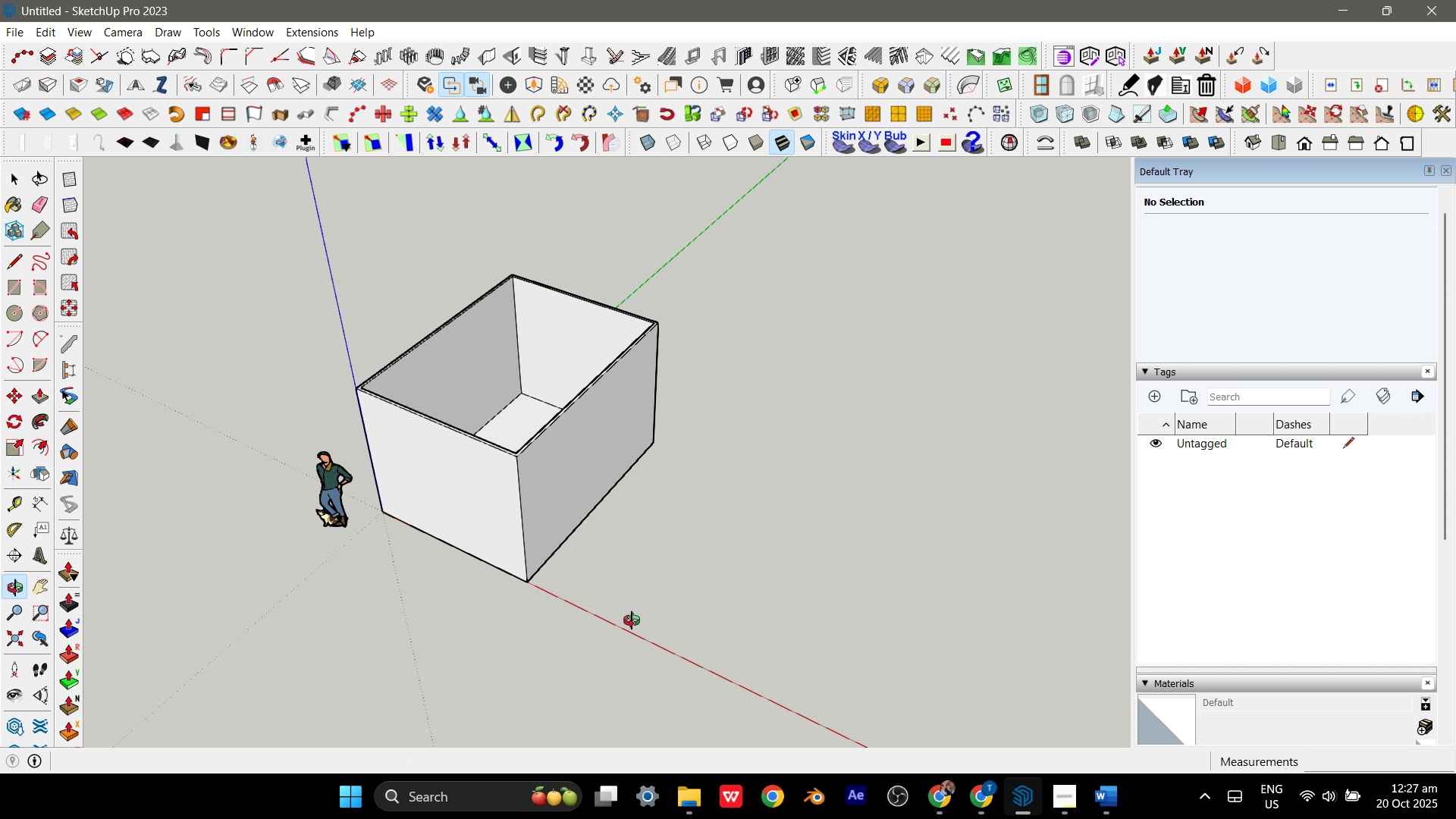 
scroll: coordinate [548, 413], scroll_direction: up, amount: 8.0
 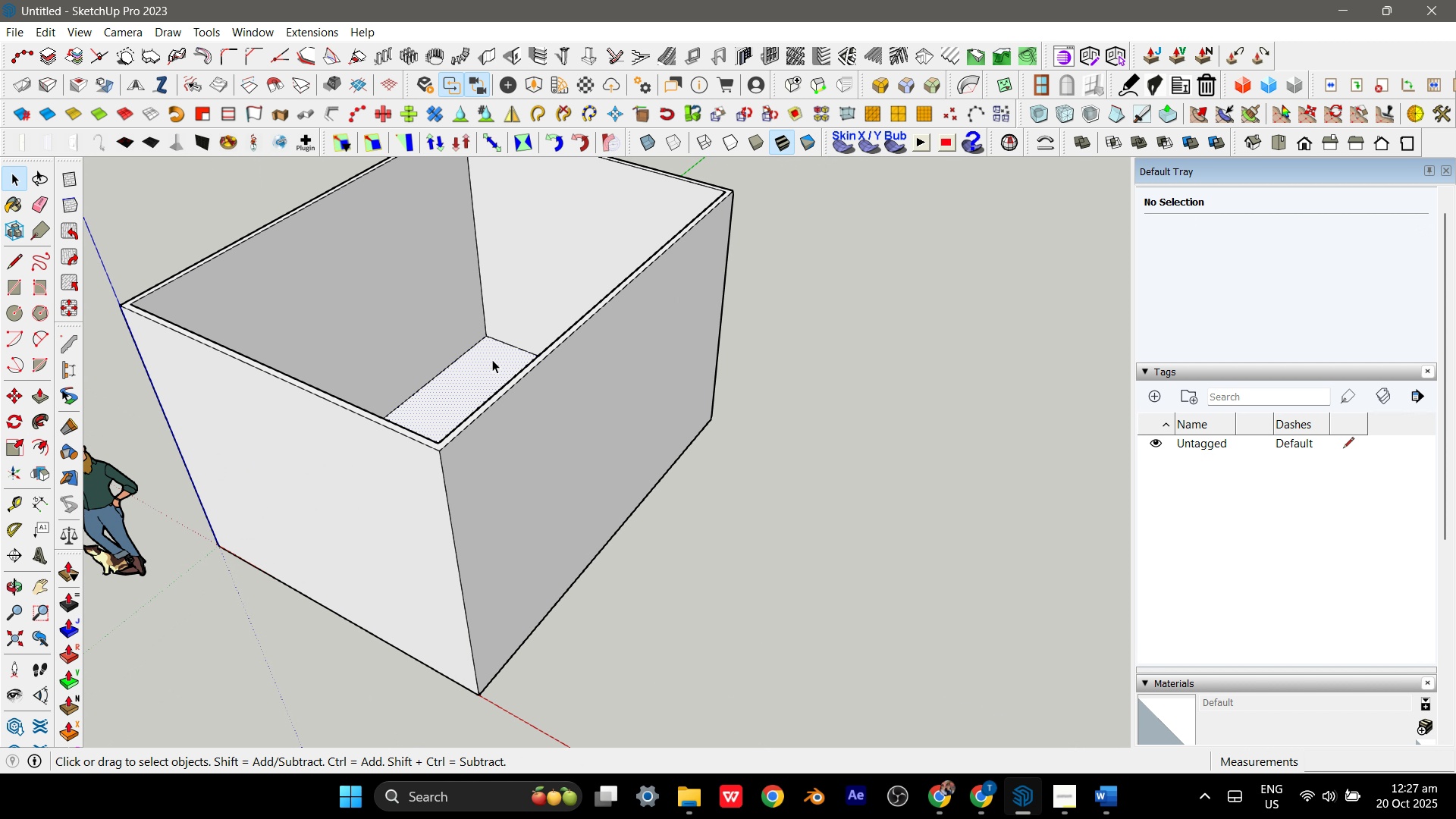 
double_click([492, 359])
 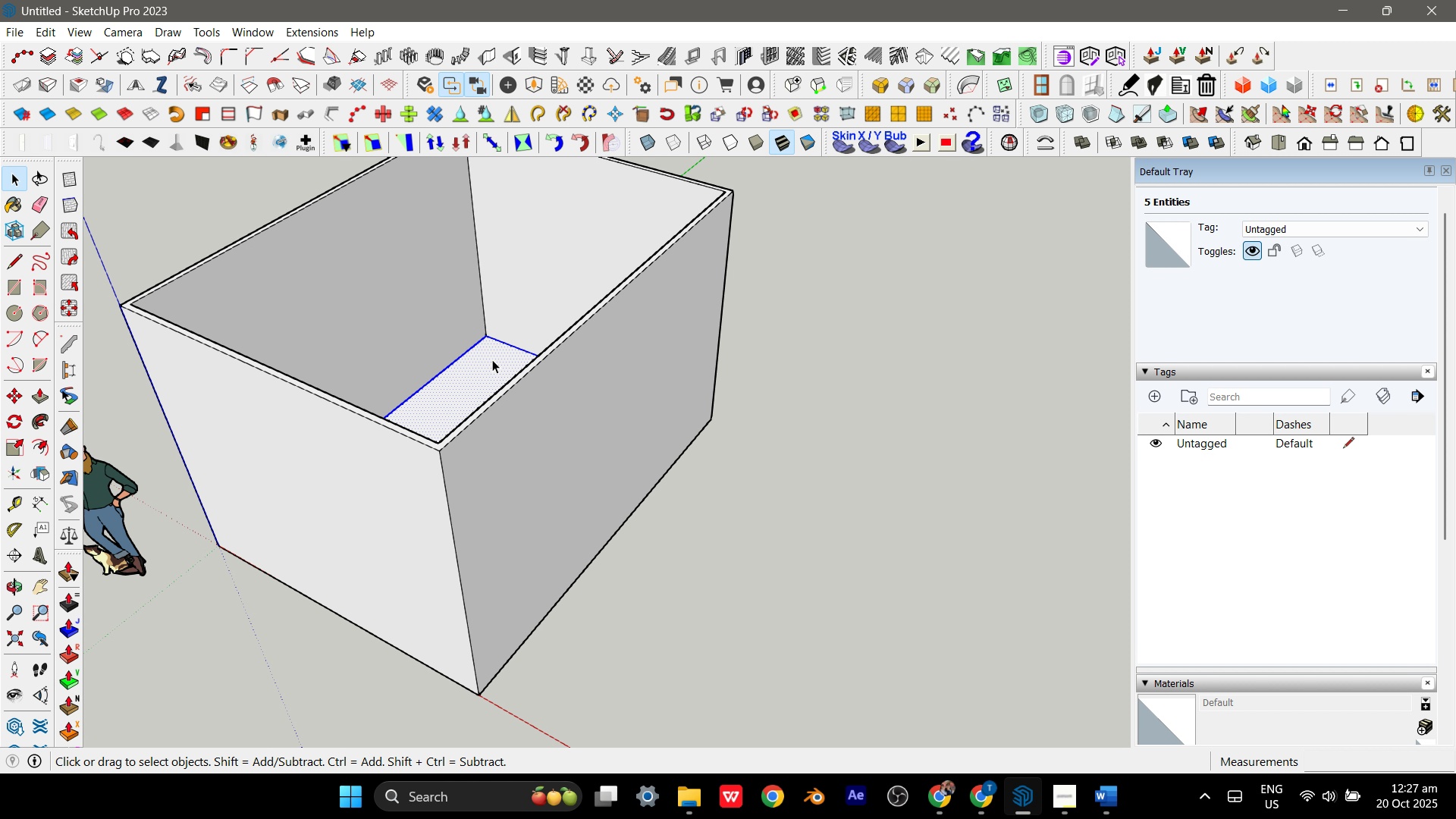 
right_click([492, 359])
 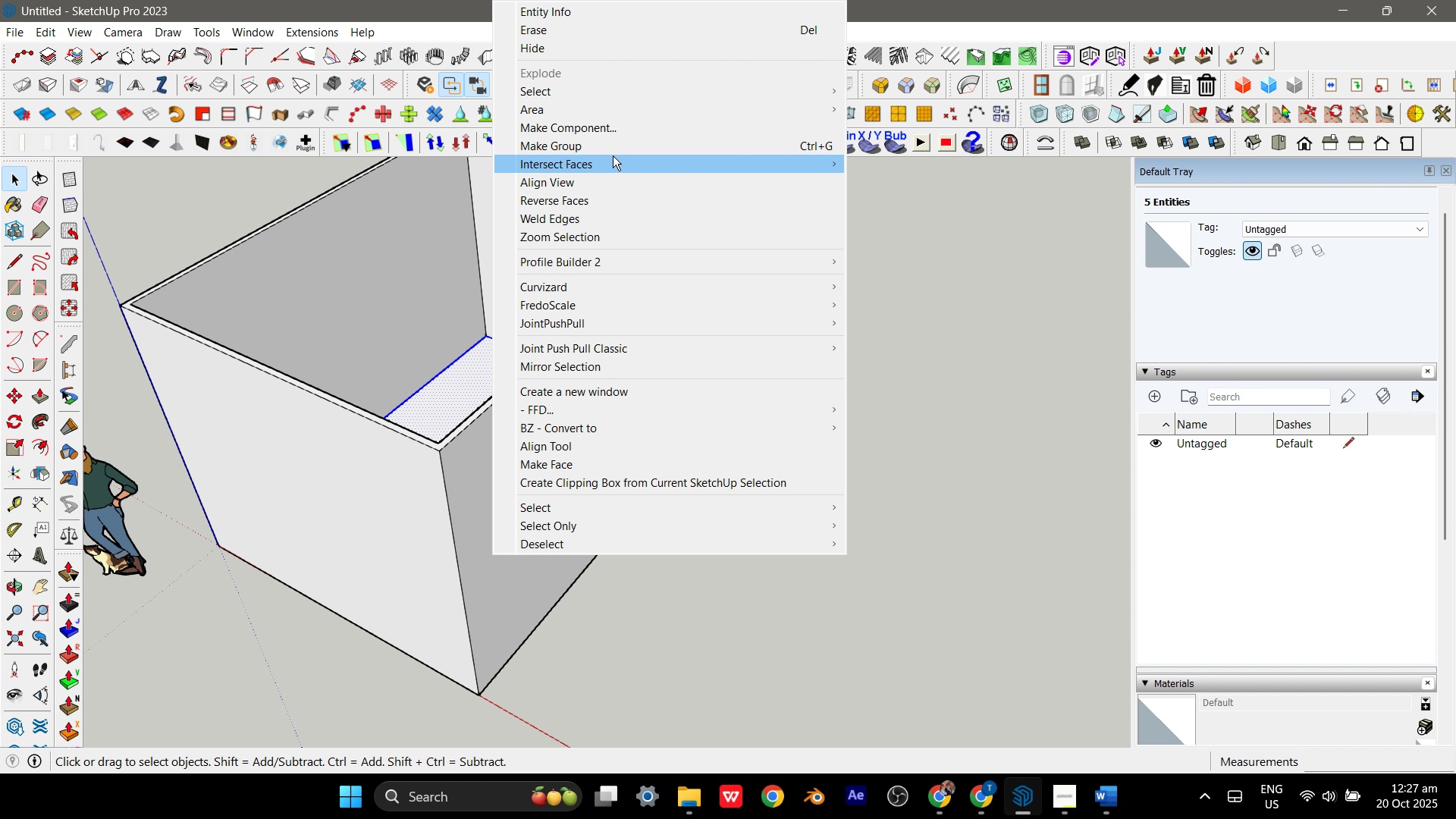 
left_click([618, 145])
 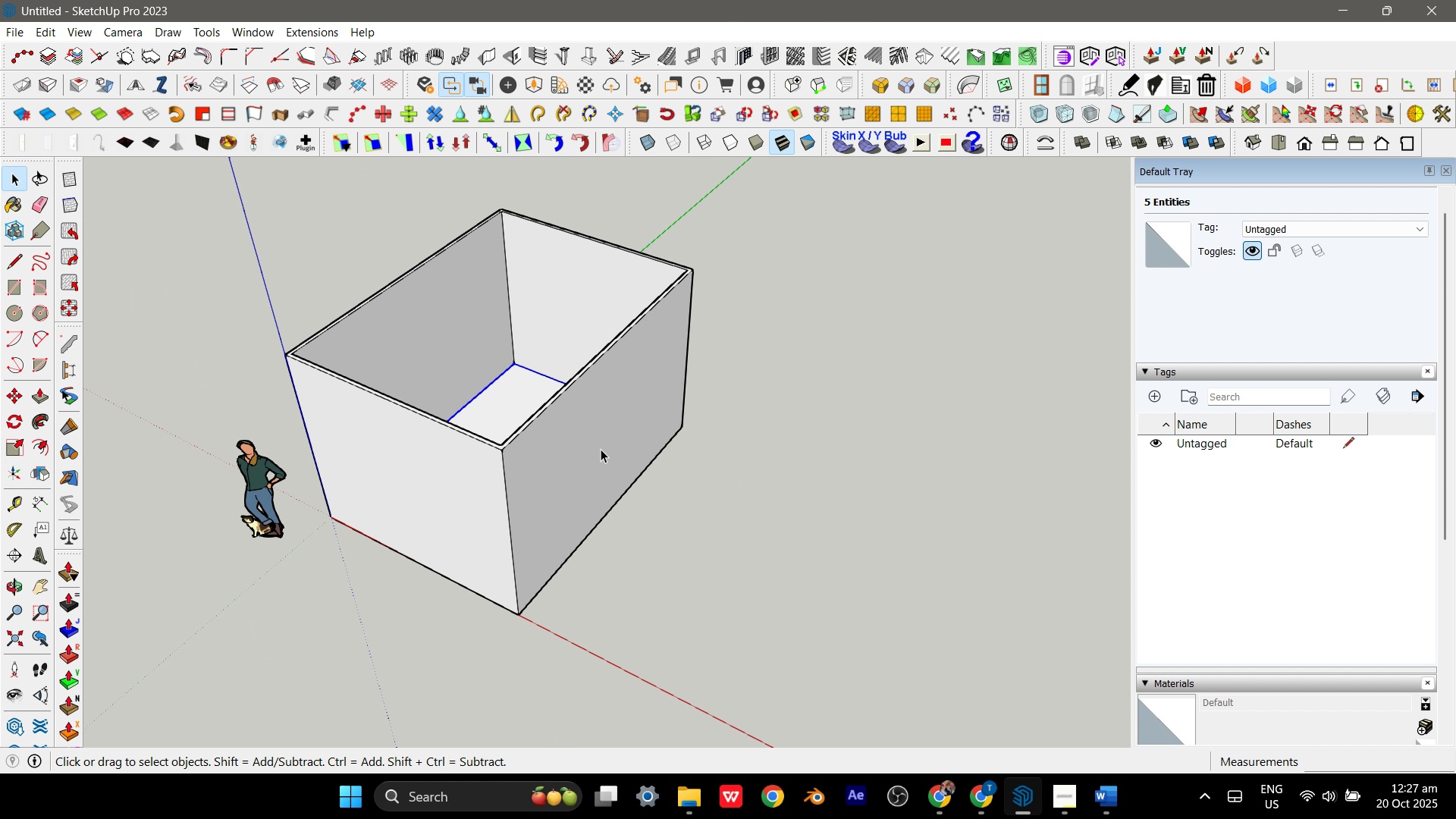 
scroll: coordinate [601, 449], scroll_direction: down, amount: 8.0
 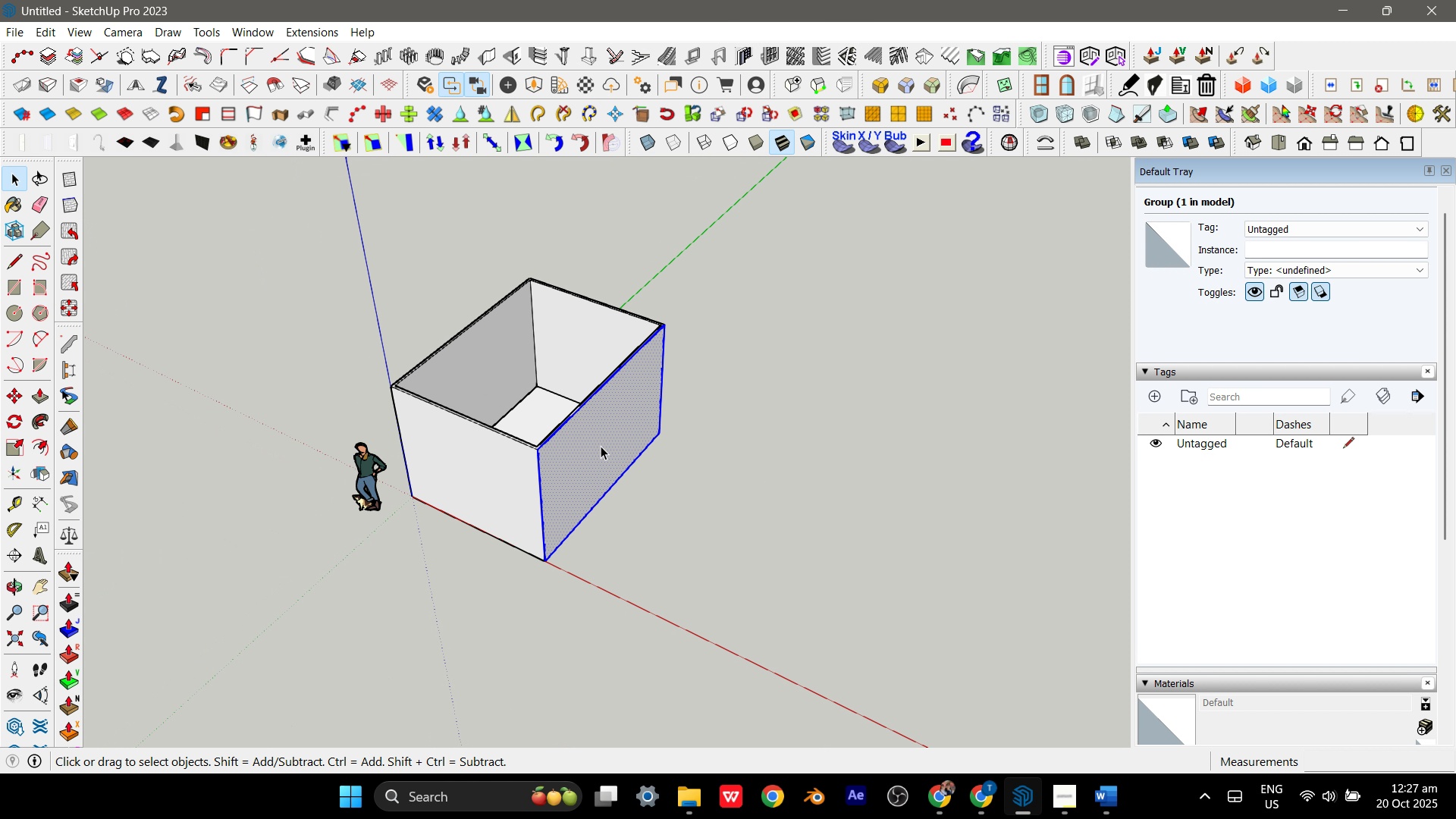 
double_click([601, 446])
 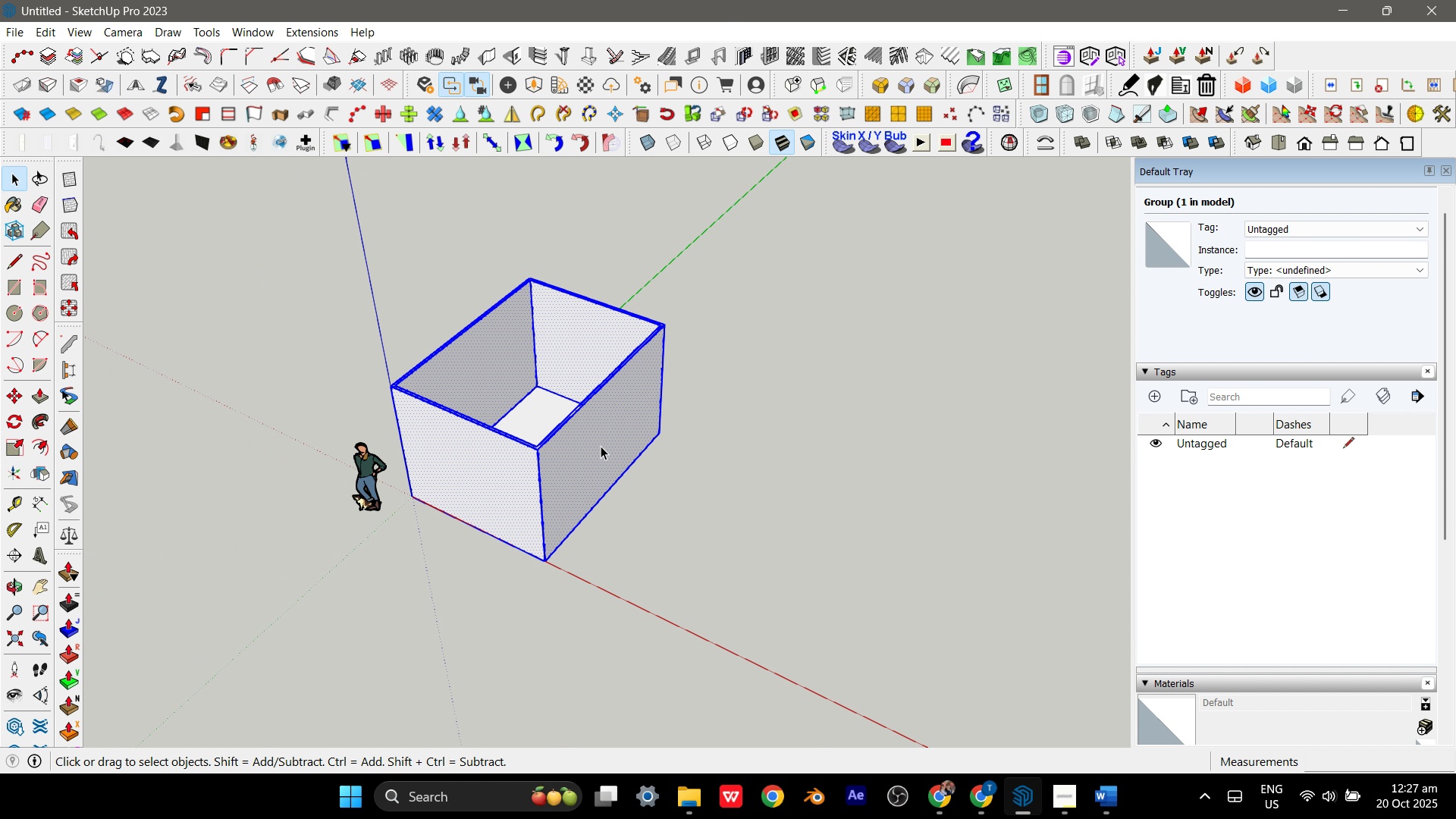 
triple_click([601, 446])
 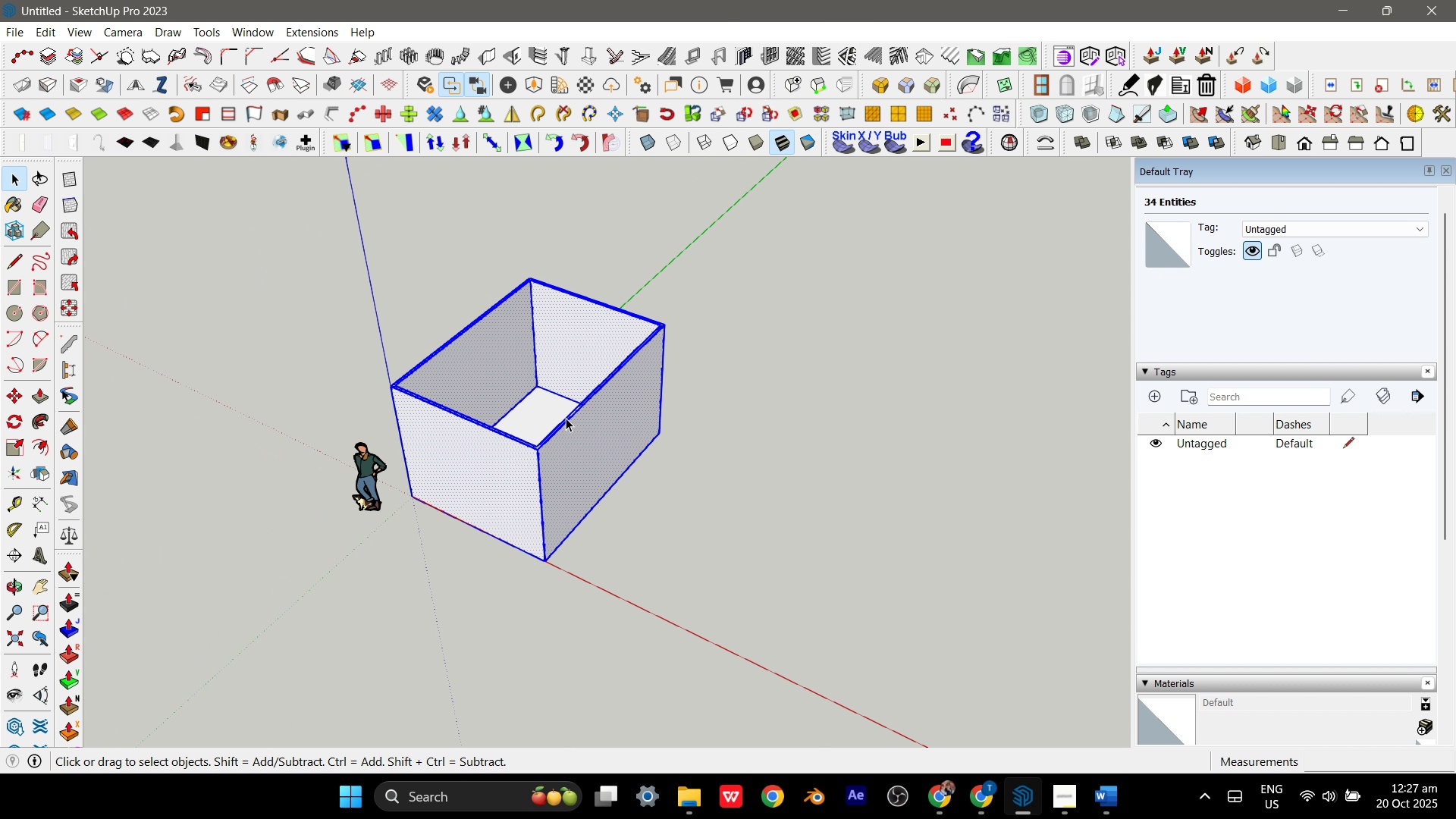 
hold_key(key=ShiftLeft, duration=1.58)
left_click([557, 408])
 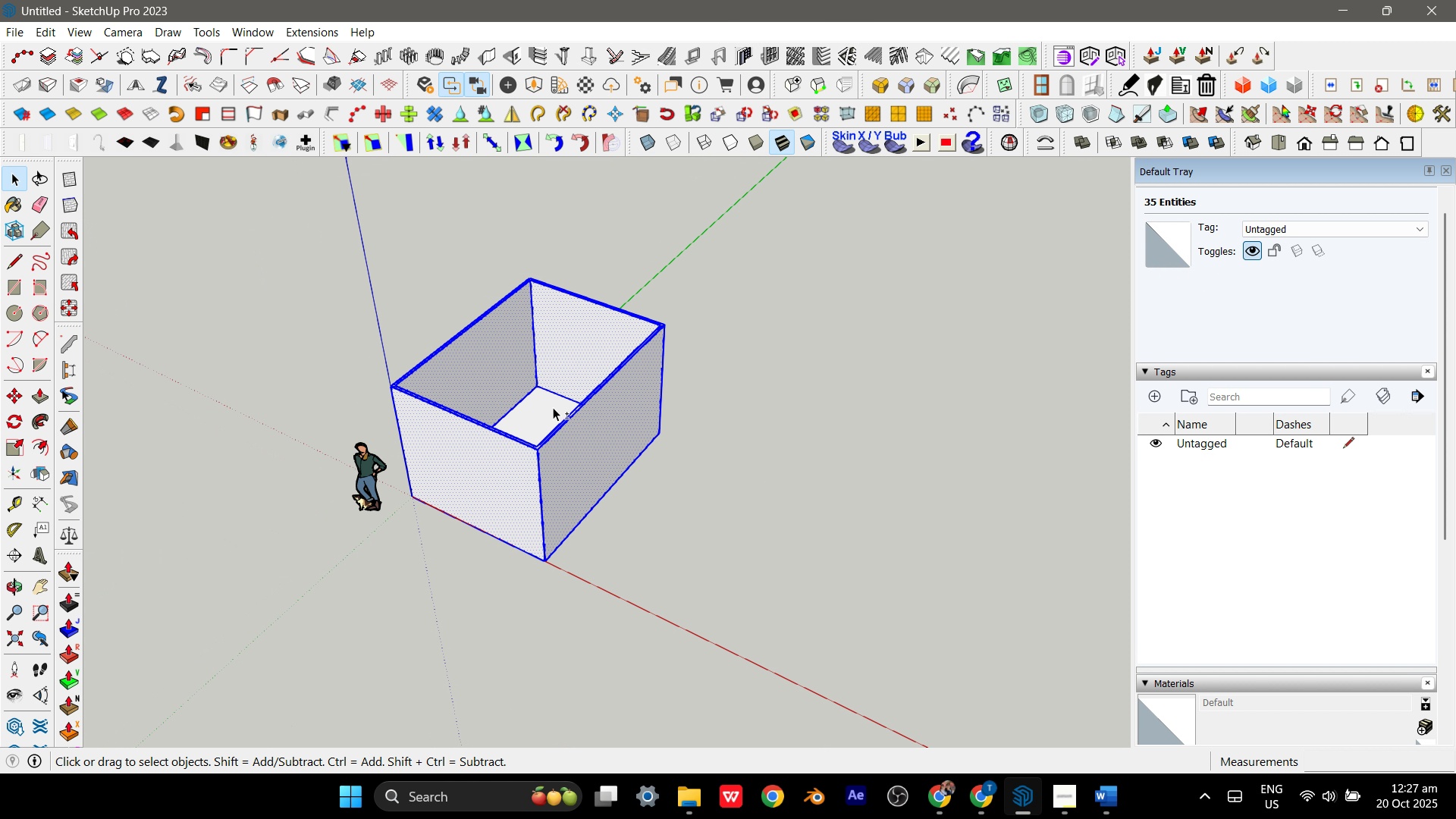 
left_click([553, 407])
 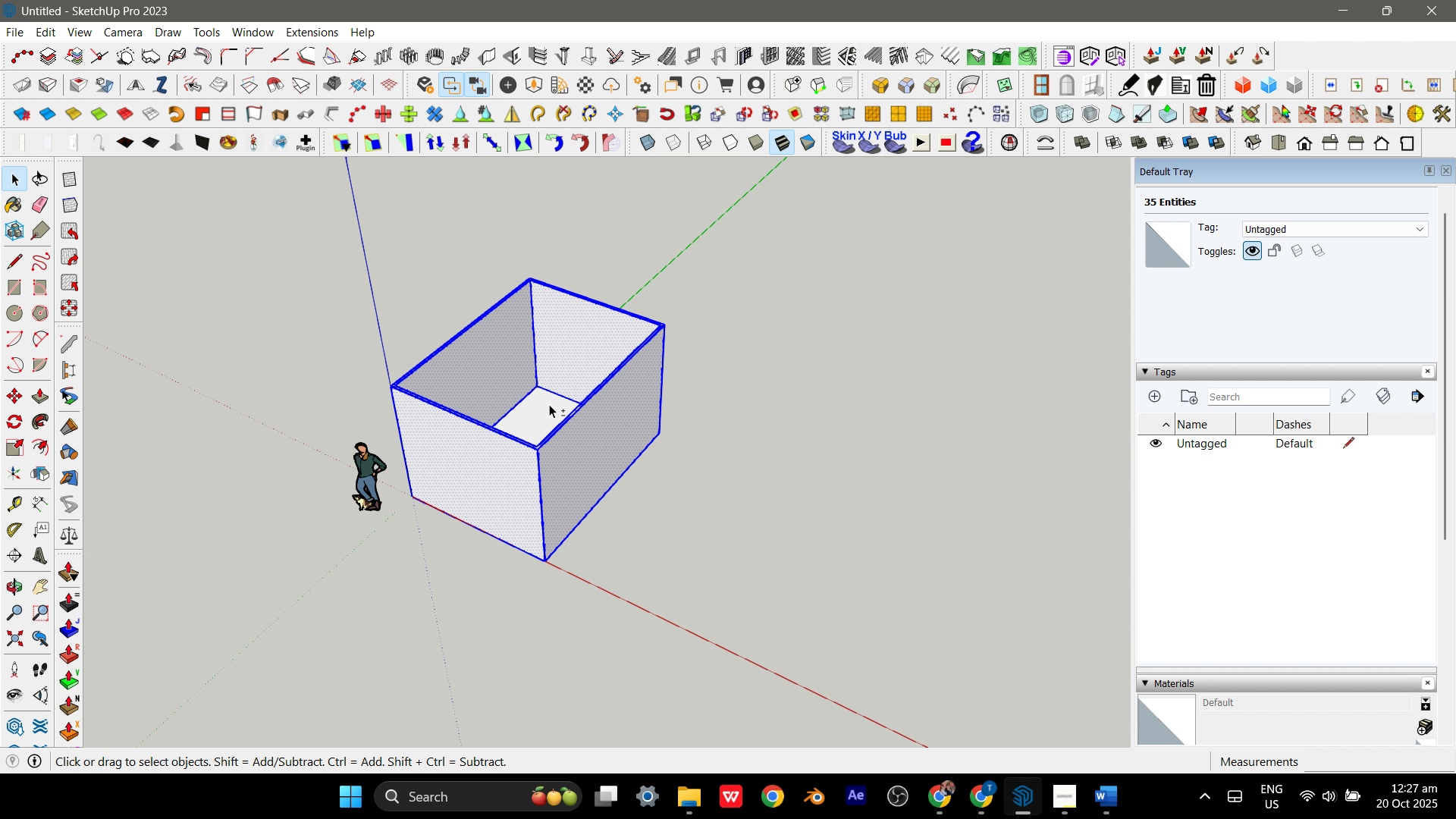 
hold_key(key=ControlLeft, duration=1.09)
hold_key(key=ShiftLeft, duration=0.78)
left_click([549, 404])
 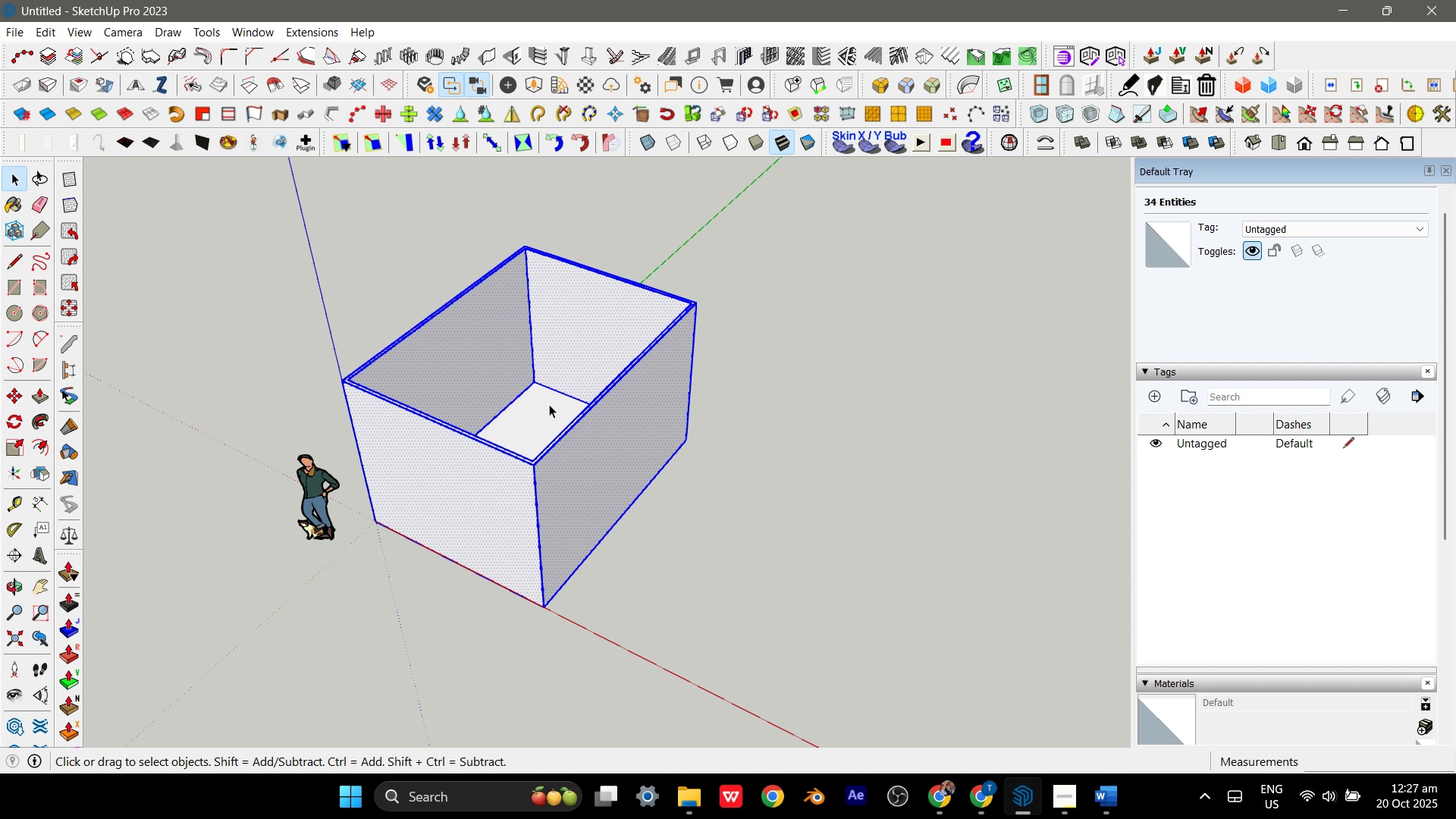 
scroll: coordinate [549, 402], scroll_direction: up, amount: 10.0
 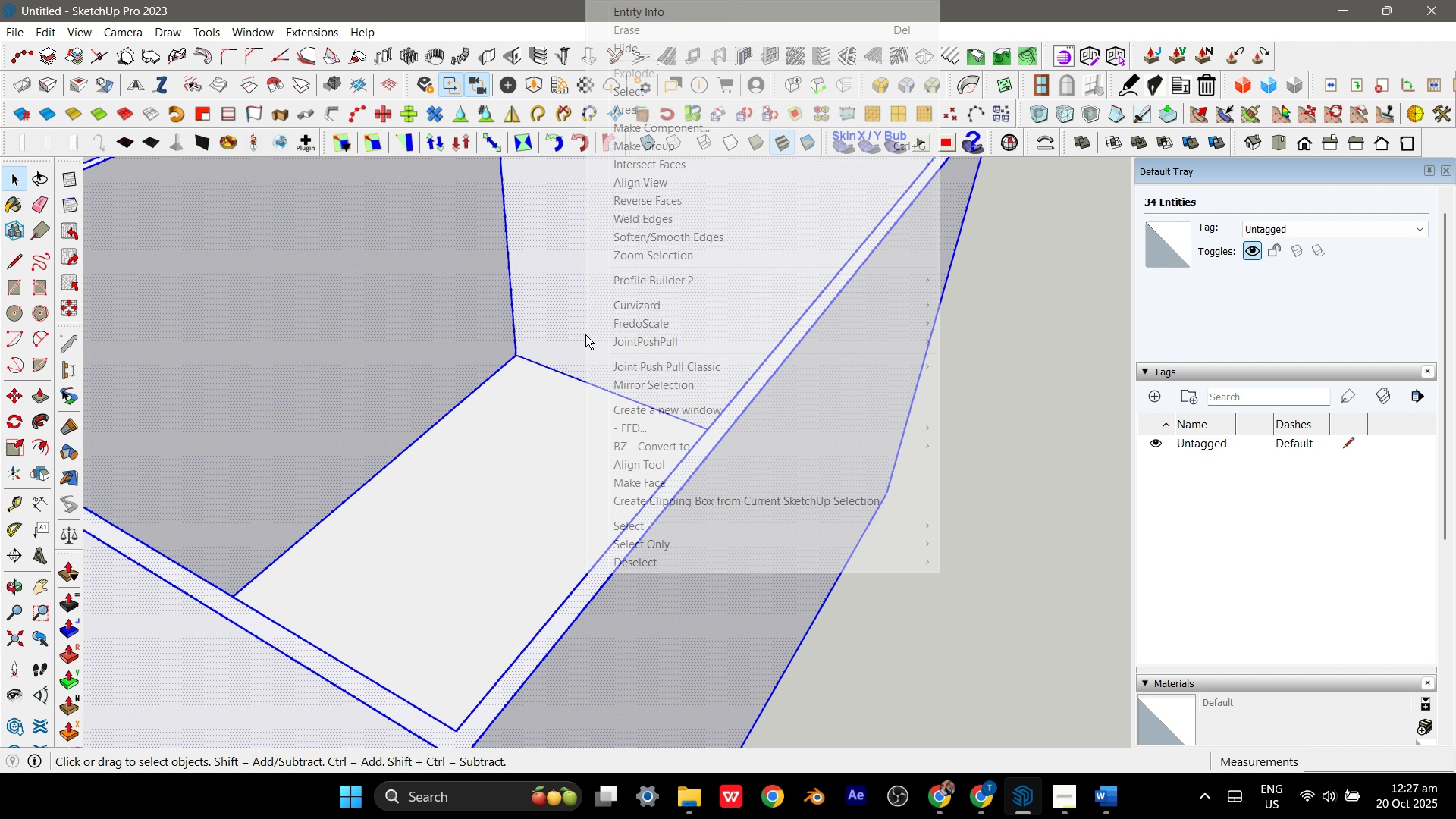 
right_click([585, 334])
 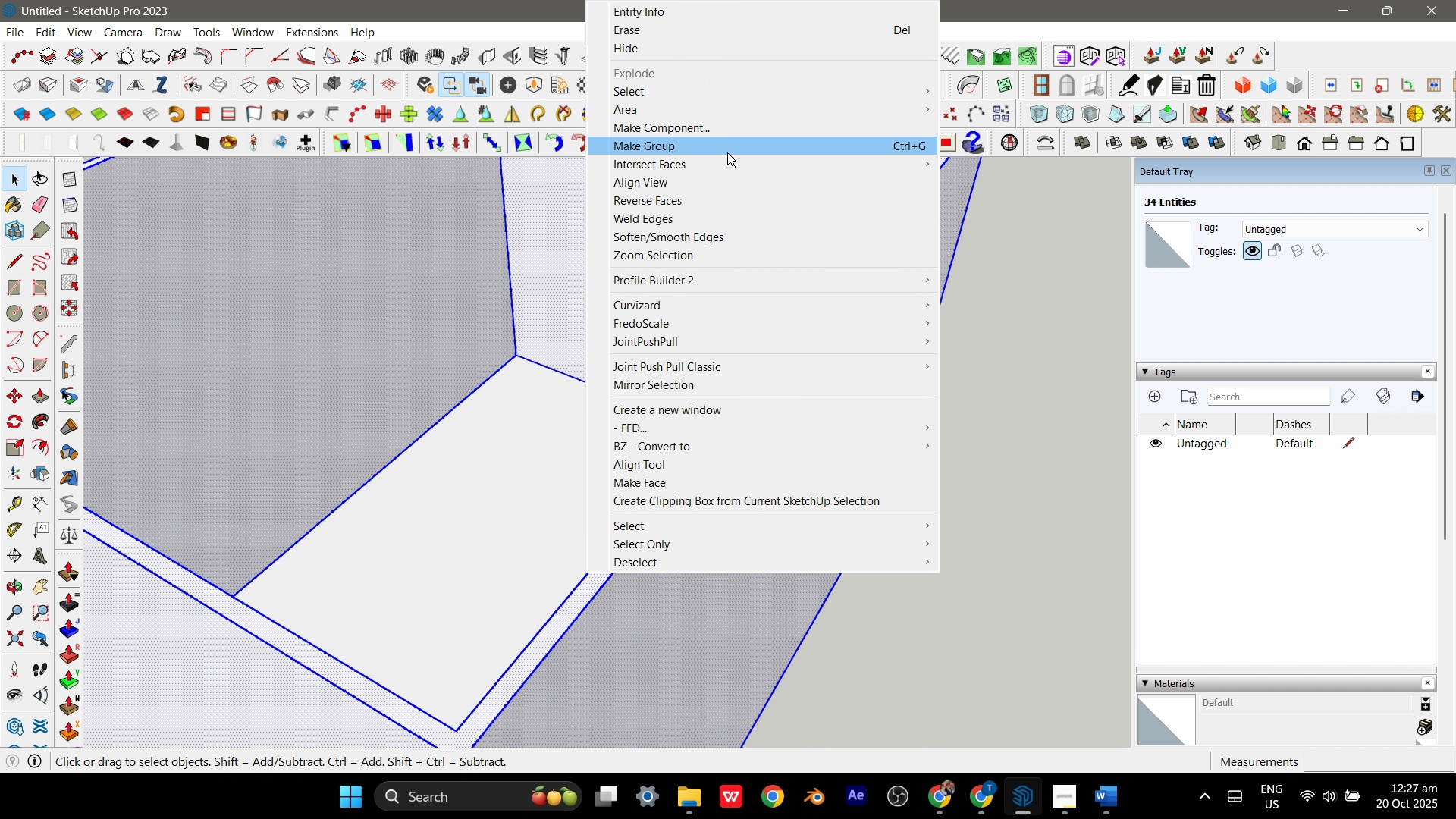 
left_click([727, 152])
 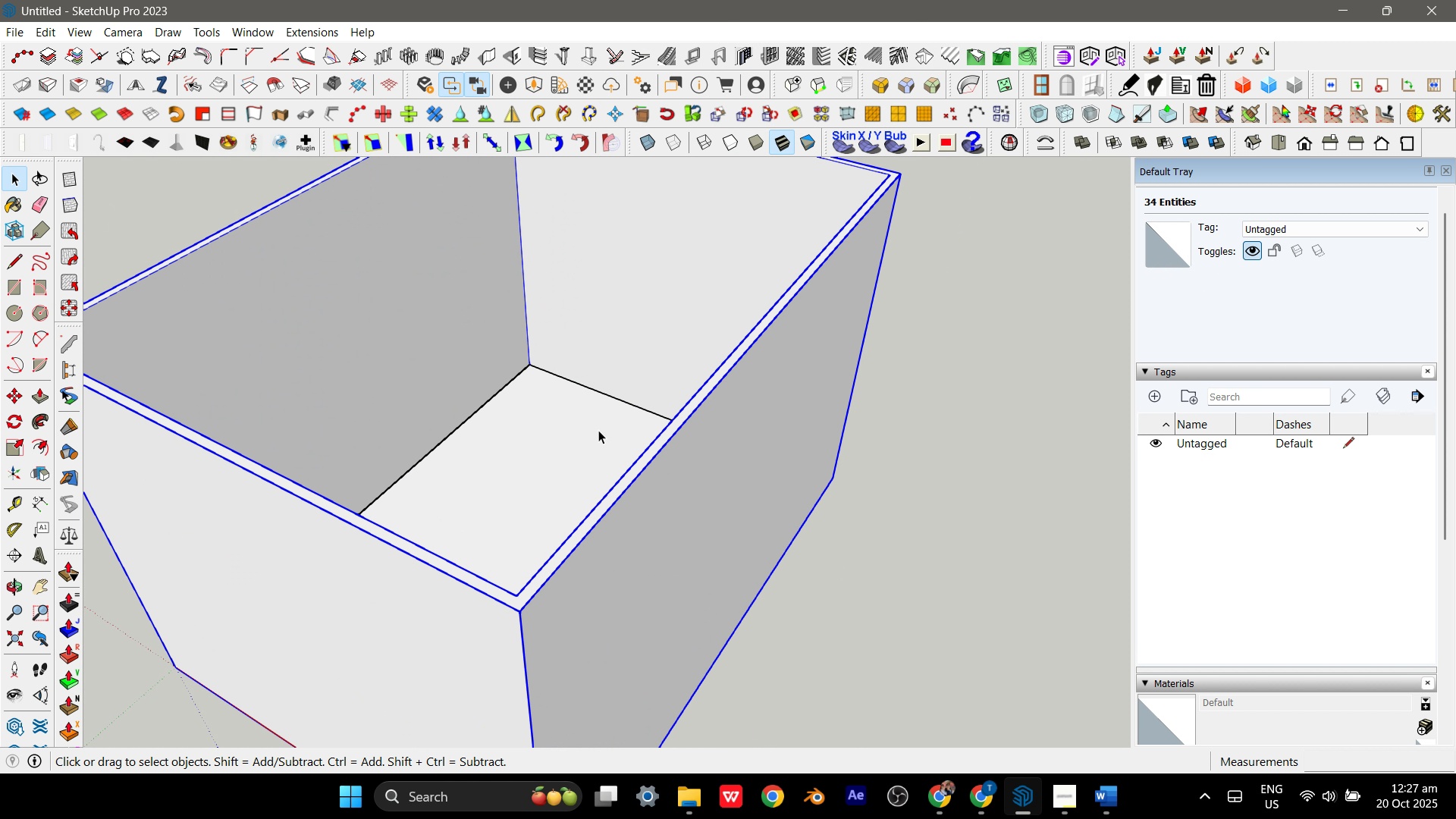 
scroll: coordinate [603, 457], scroll_direction: down, amount: 12.0
 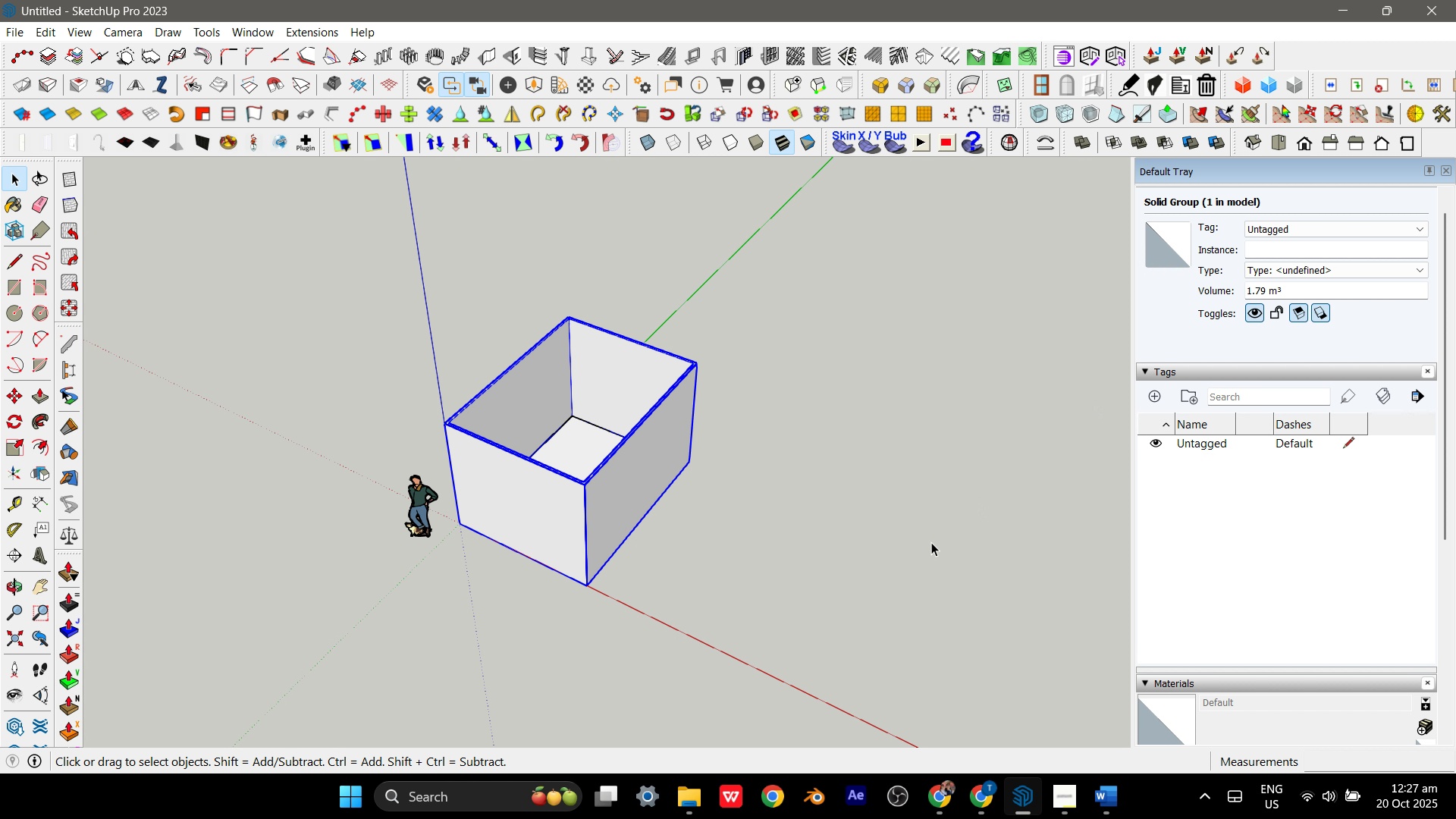 
wait(7.79)
 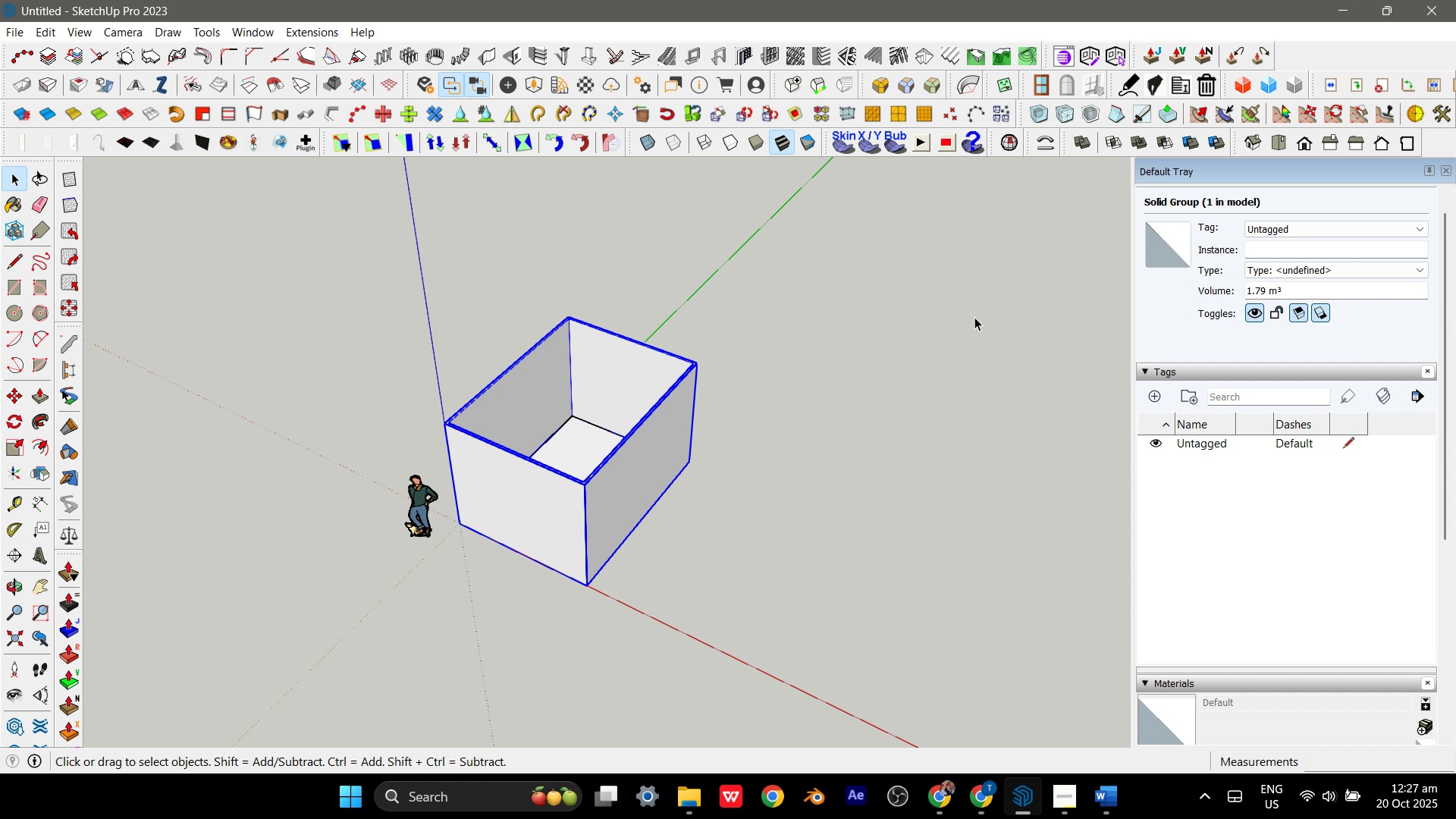 
left_click([1161, 398])
 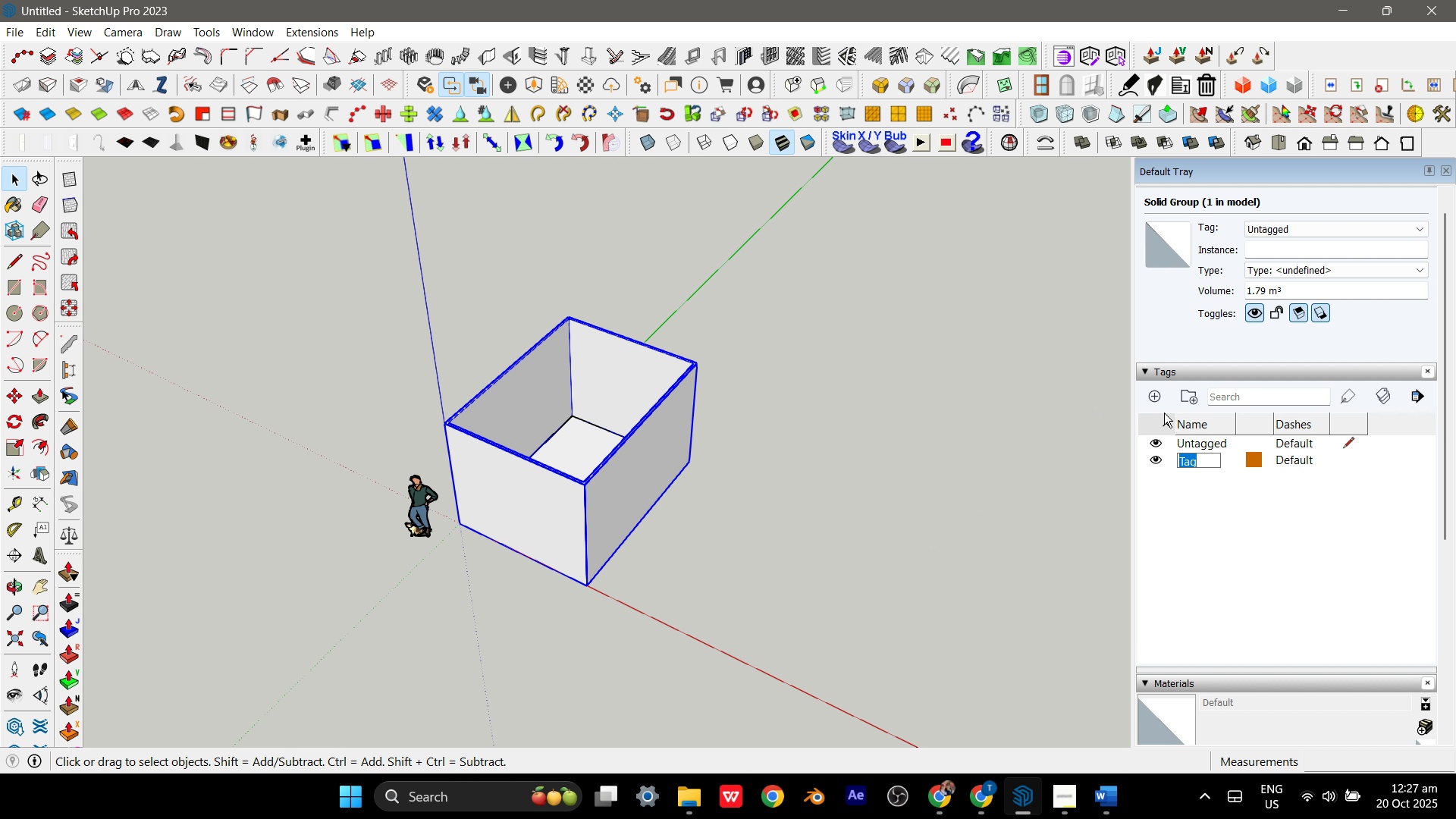 
type(Container She;;)
key(Backspace)
key(Backspace)
type(ll)
 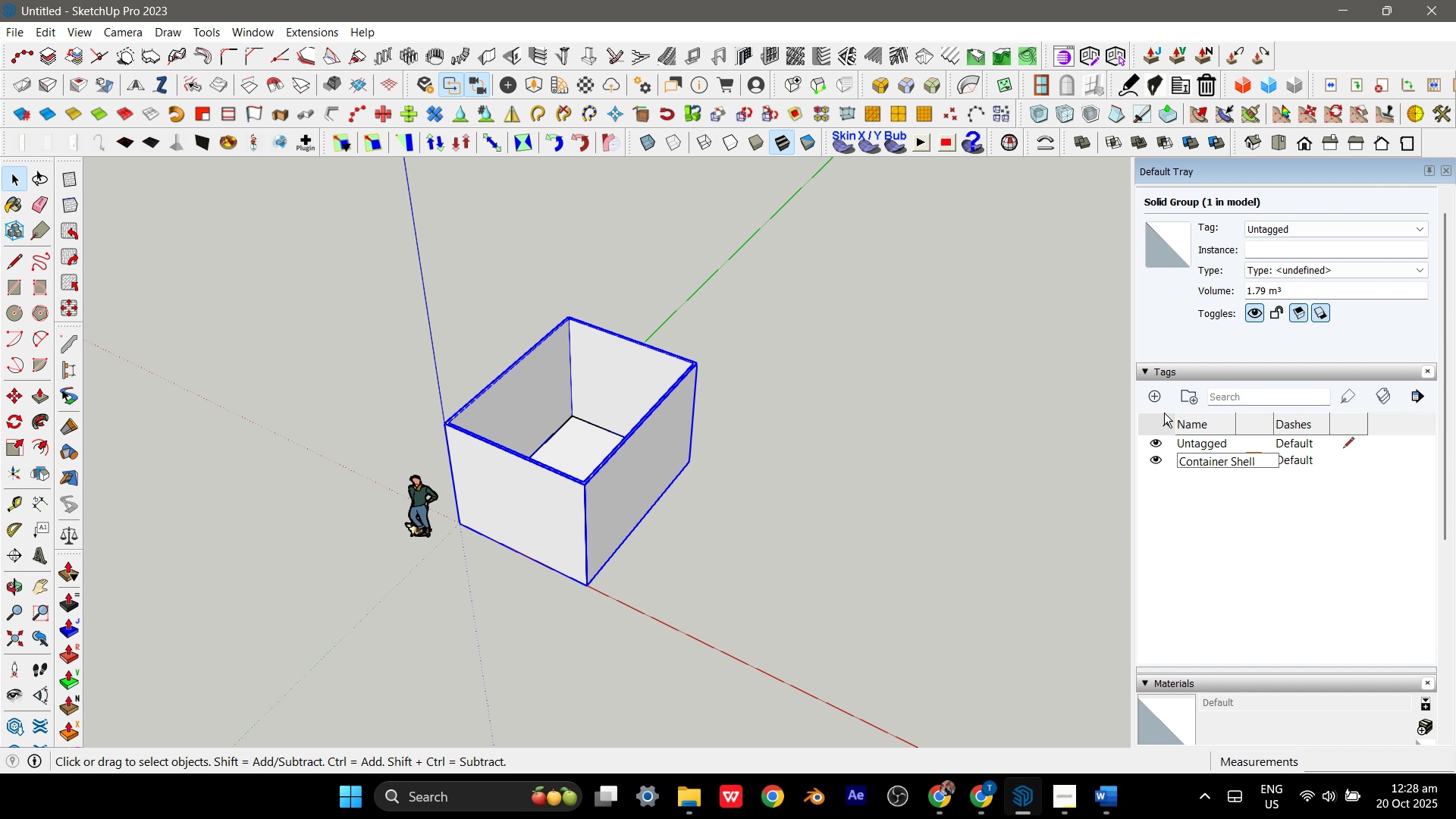 
key(Enter)
 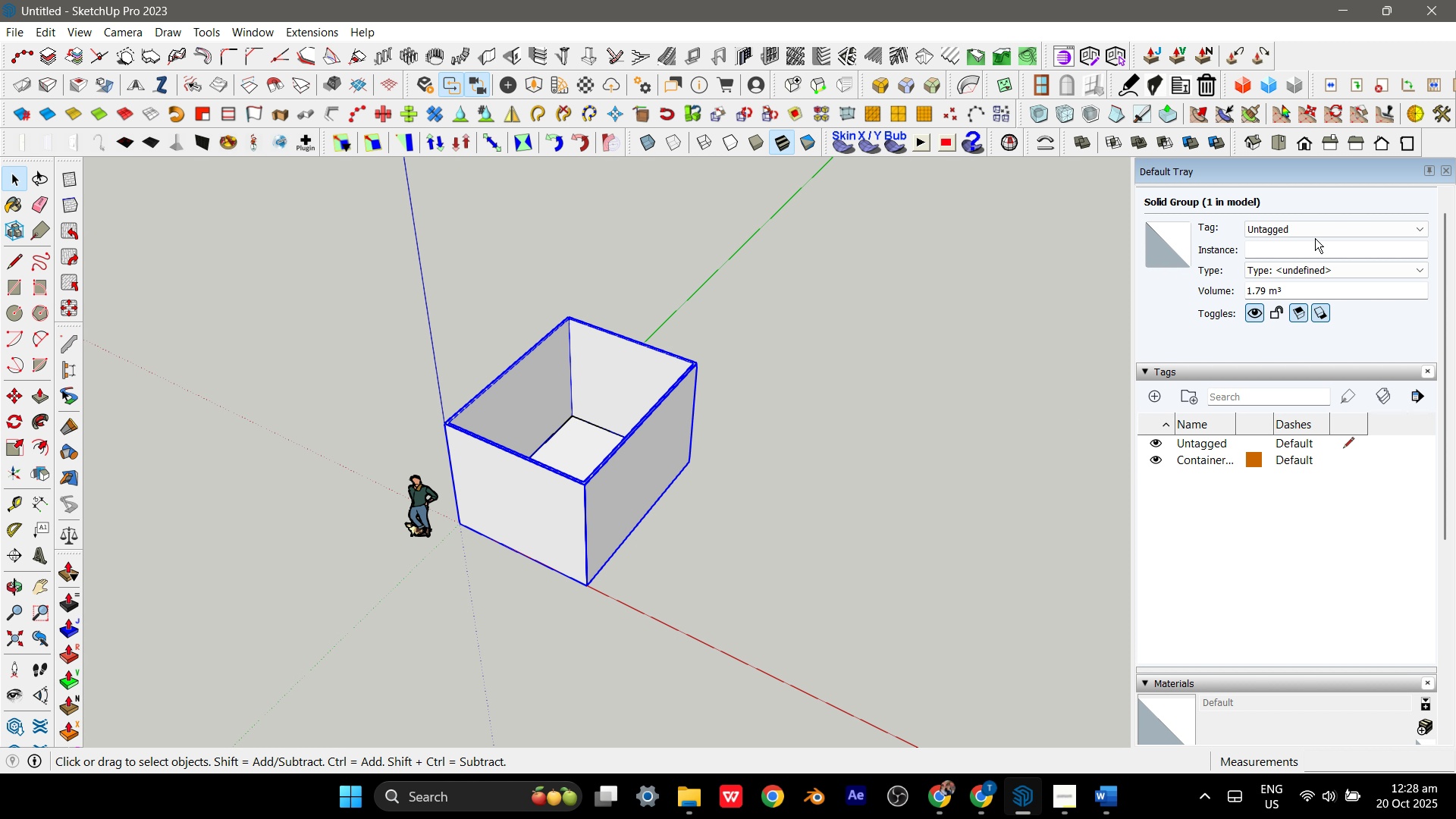 
left_click([1320, 224])
 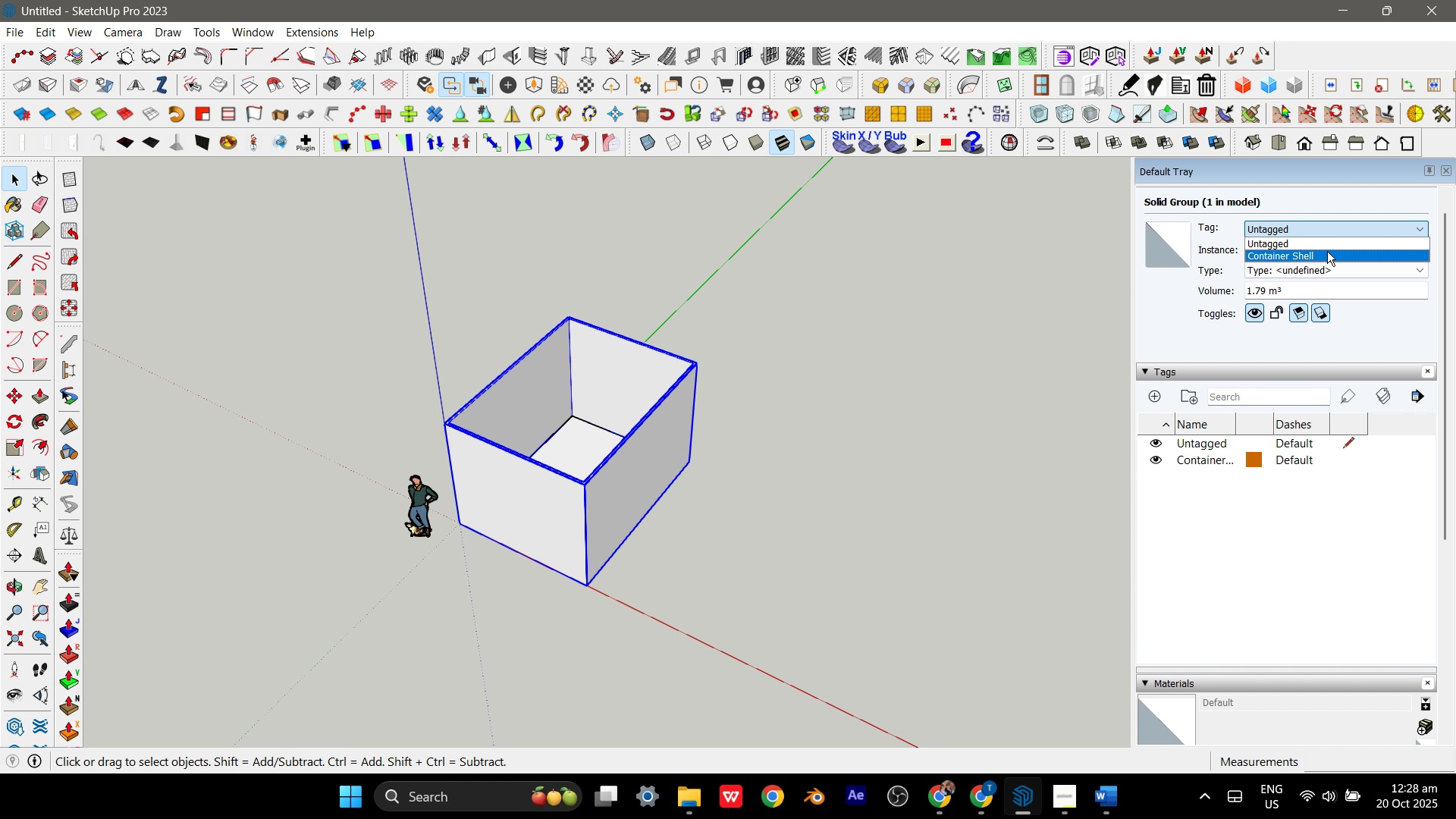 
left_click([1327, 251])
 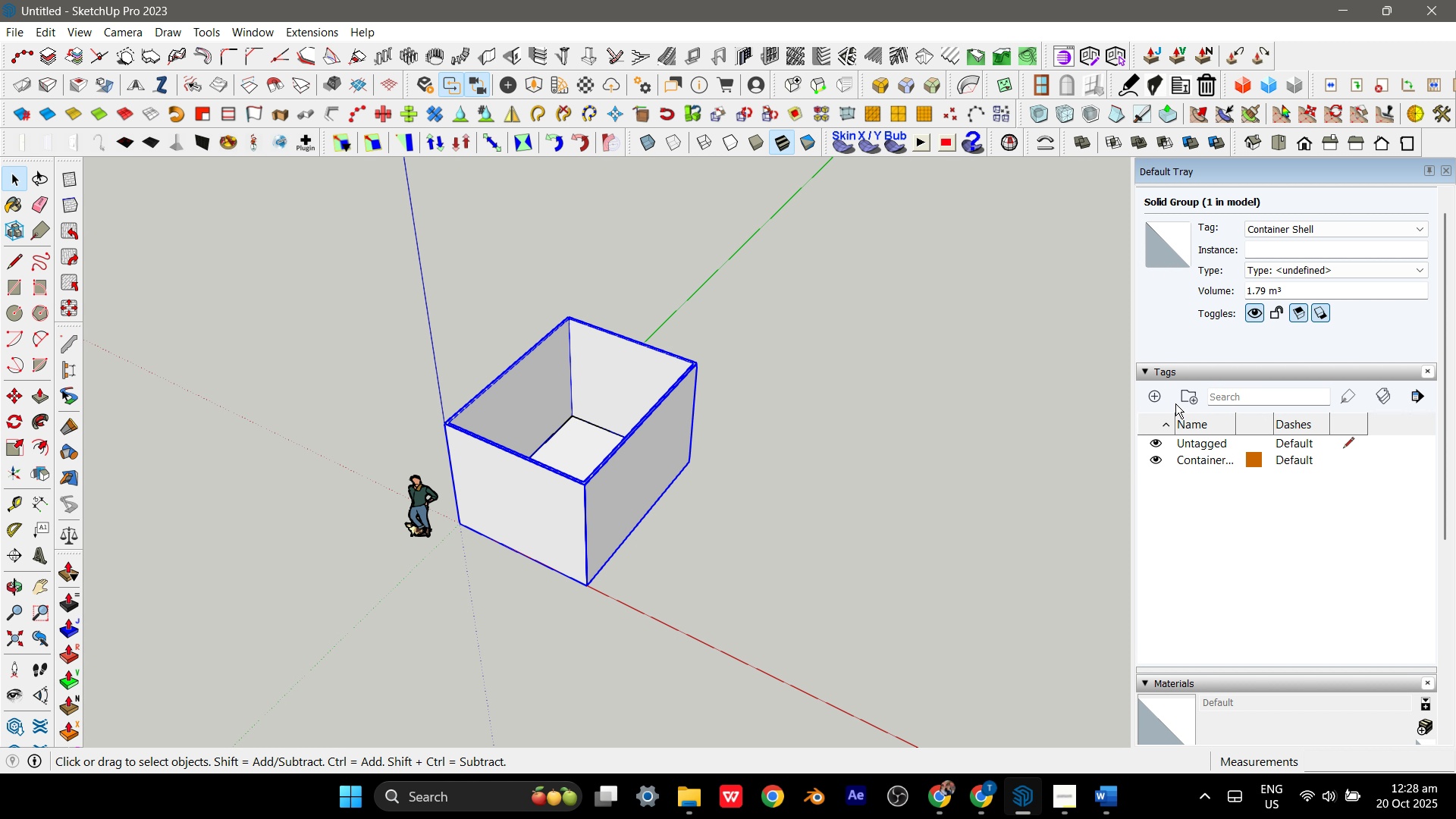 
wait(20.29)
 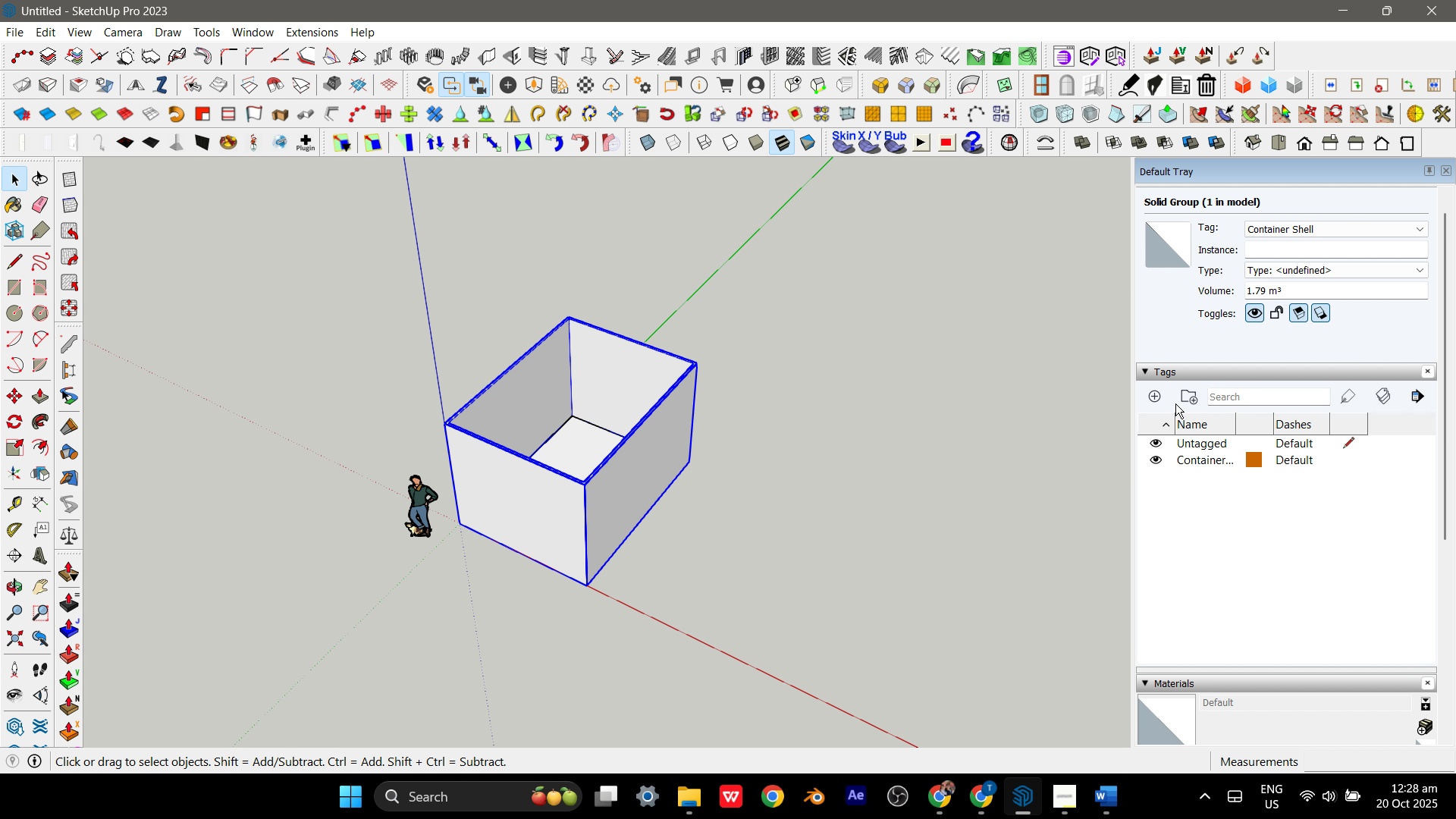 
scroll: coordinate [614, 567], scroll_direction: up, amount: 11.0
 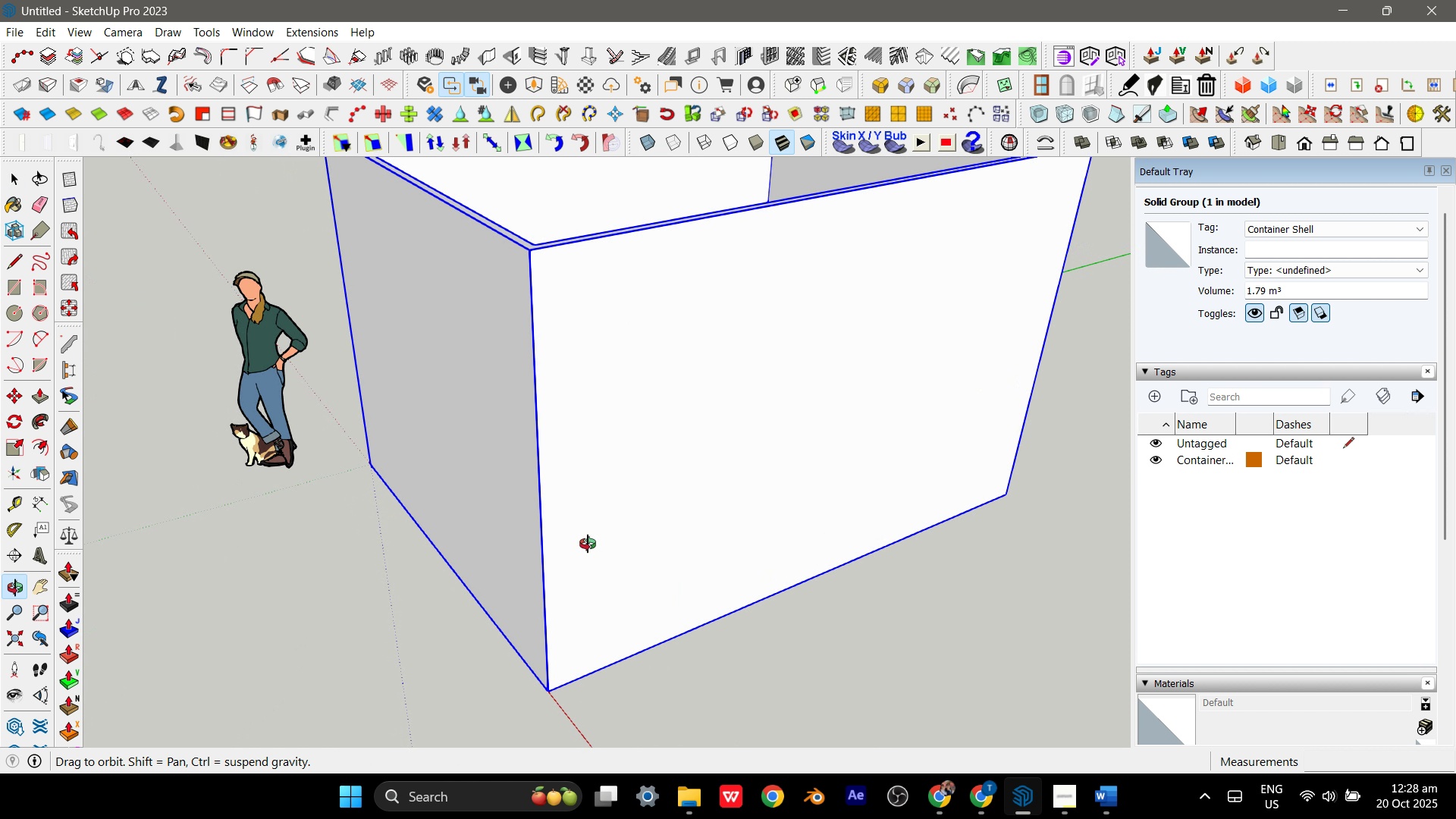 
scroll: coordinate [572, 539], scroll_direction: down, amount: 13.0
 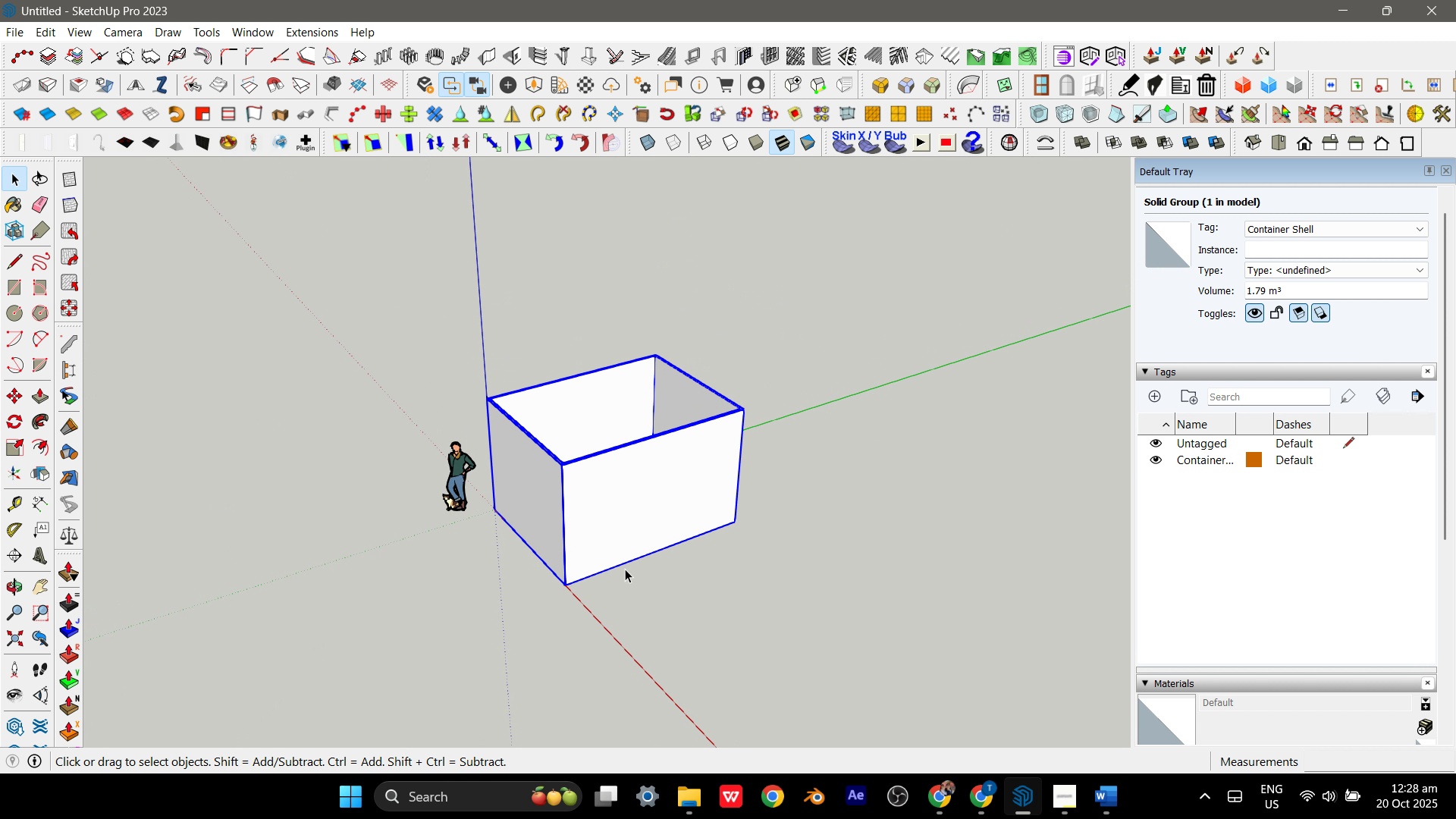 
left_click([625, 569])
 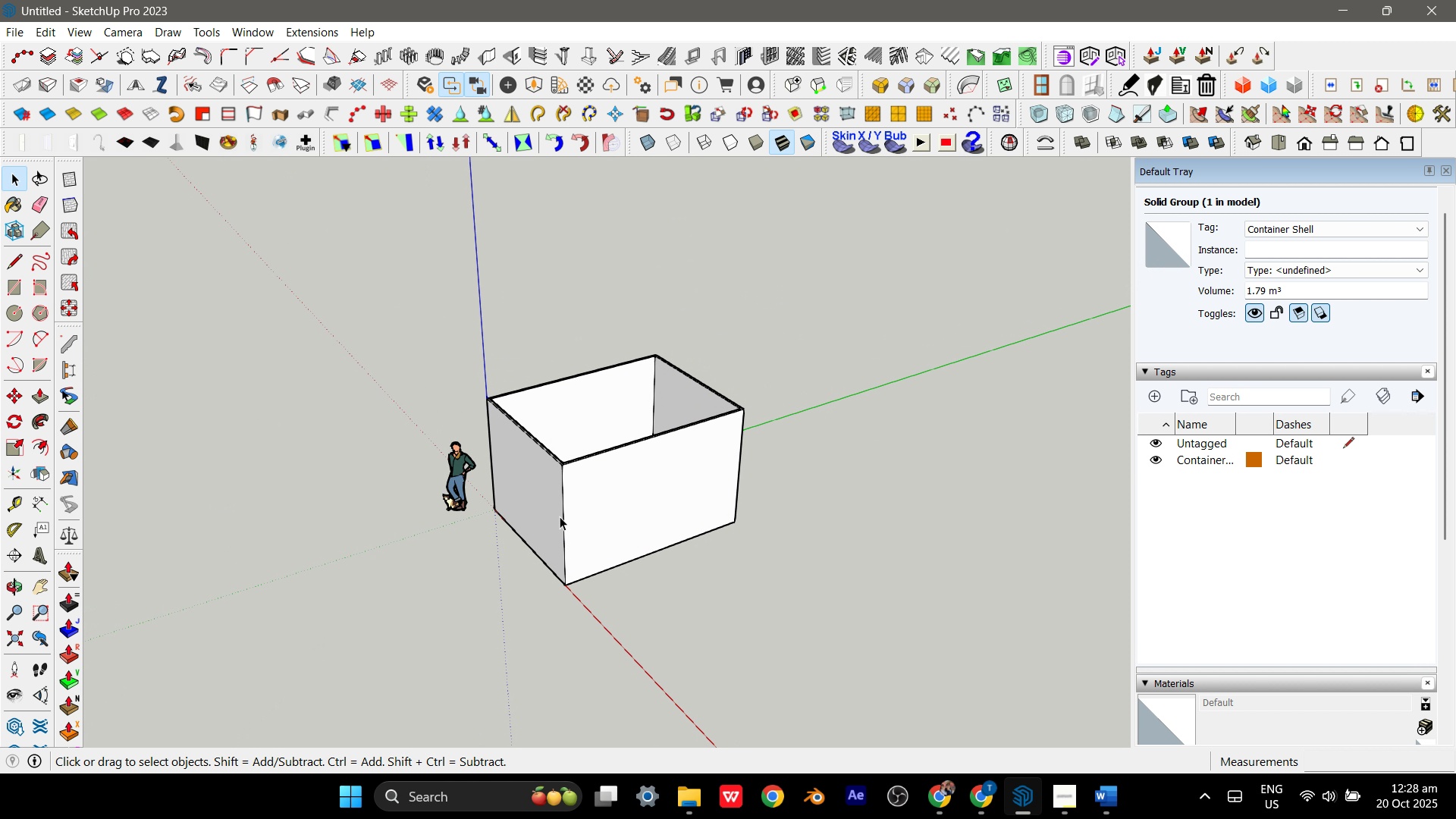 
scroll: coordinate [576, 413], scroll_direction: up, amount: 19.0
 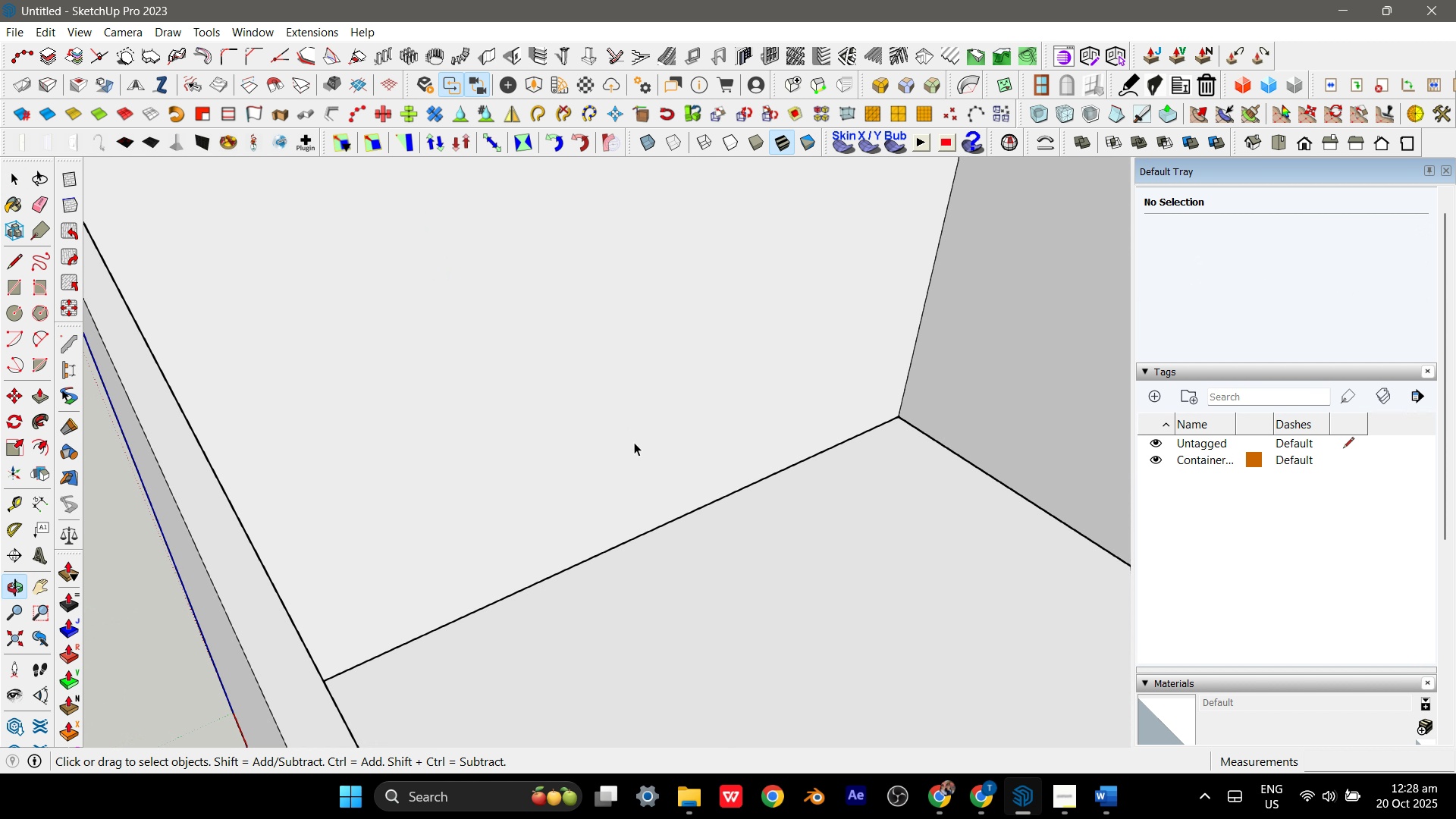 
scroll: coordinate [618, 509], scroll_direction: down, amount: 15.0
 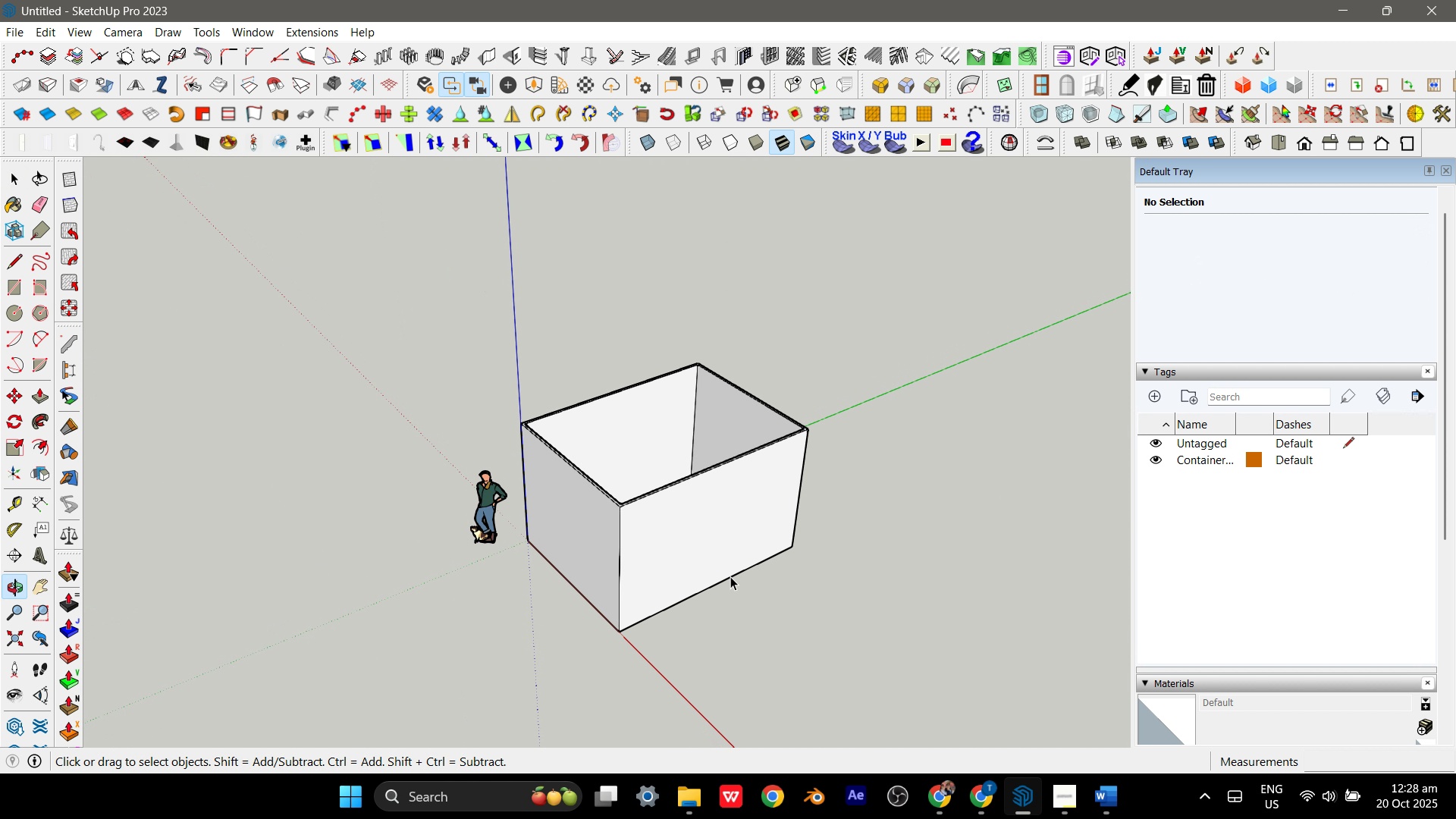 
scroll: coordinate [685, 633], scroll_direction: up, amount: 16.0
 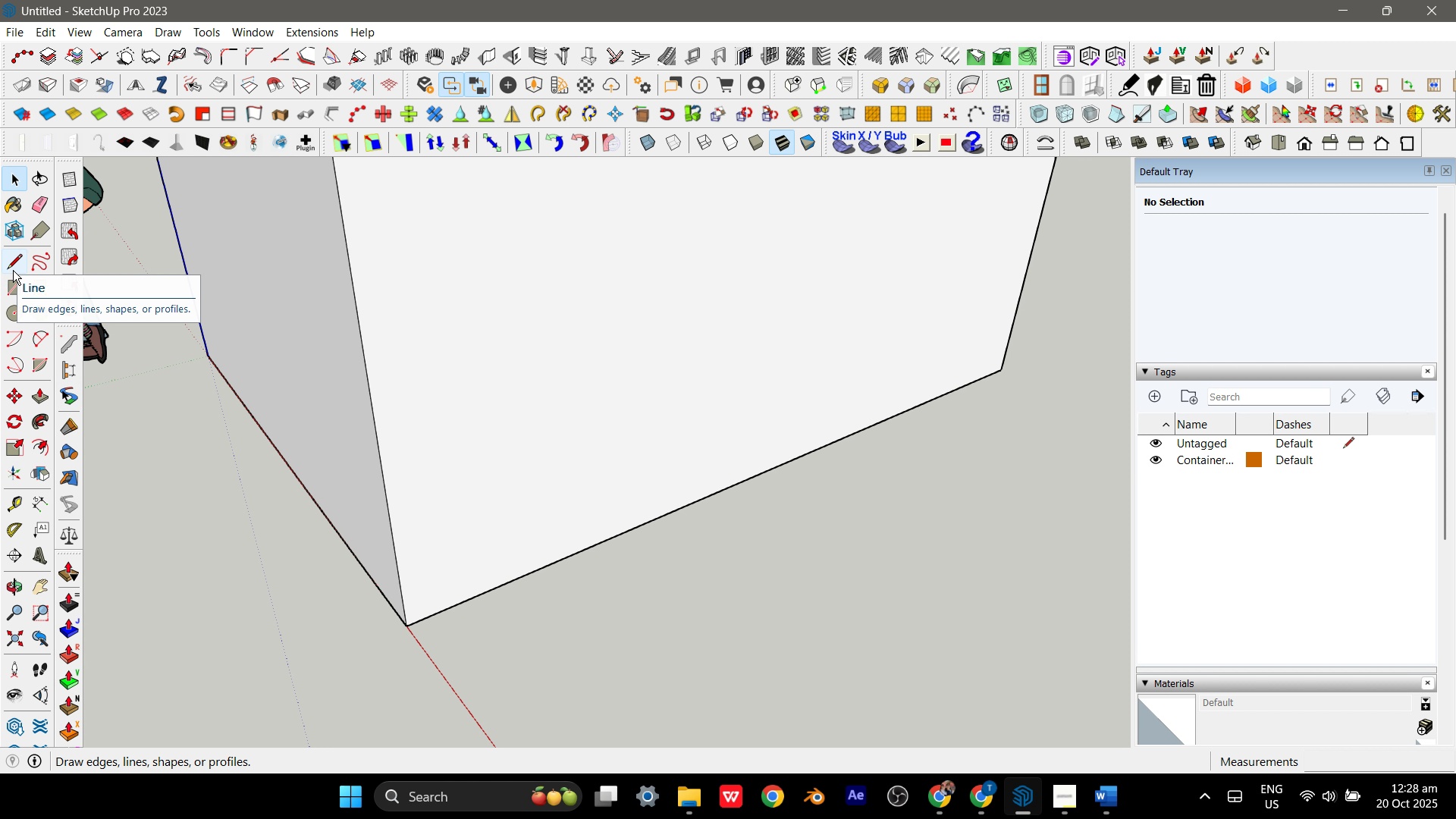 
wait(5.39)
 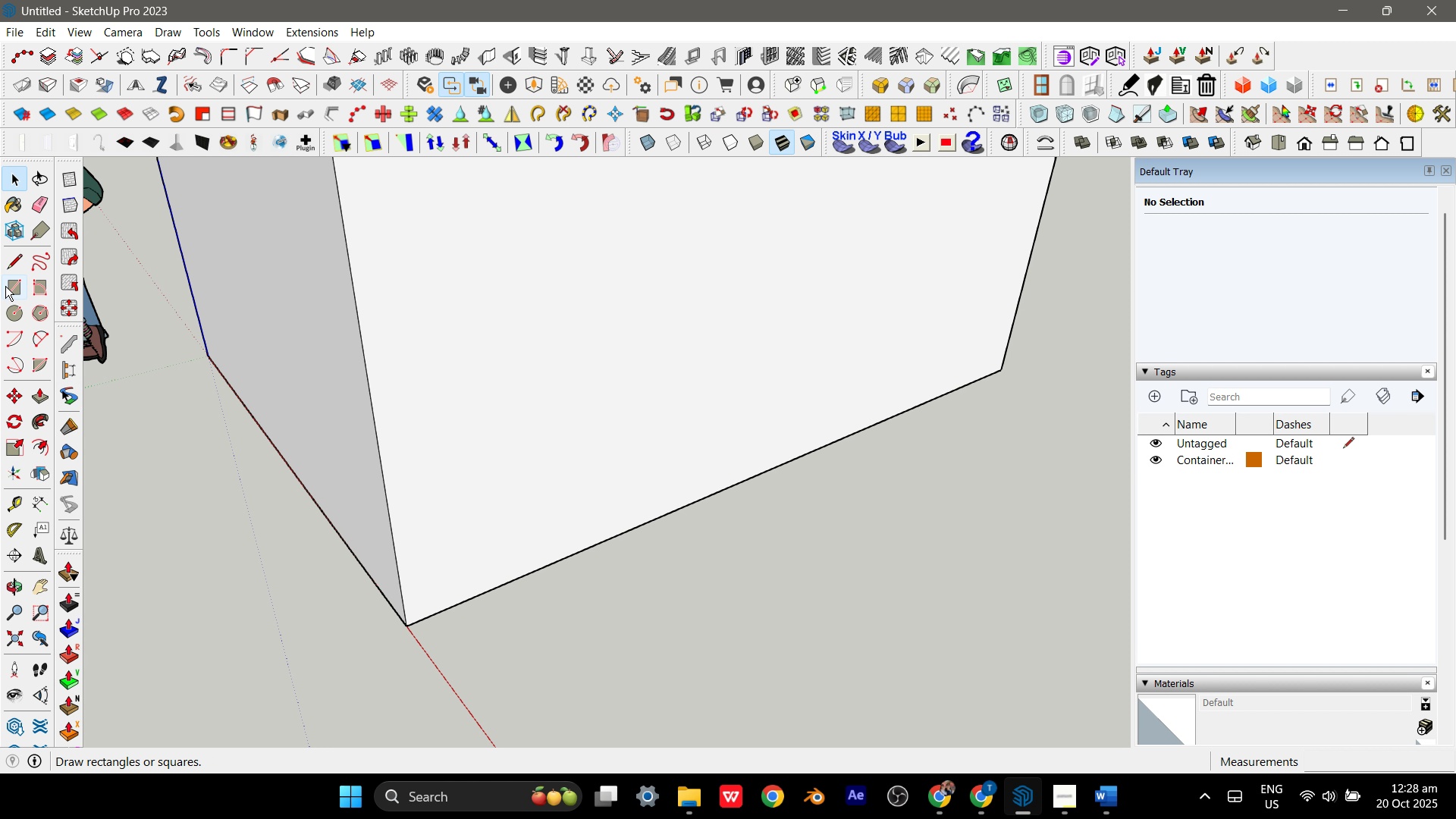 
left_click([17, 288])
 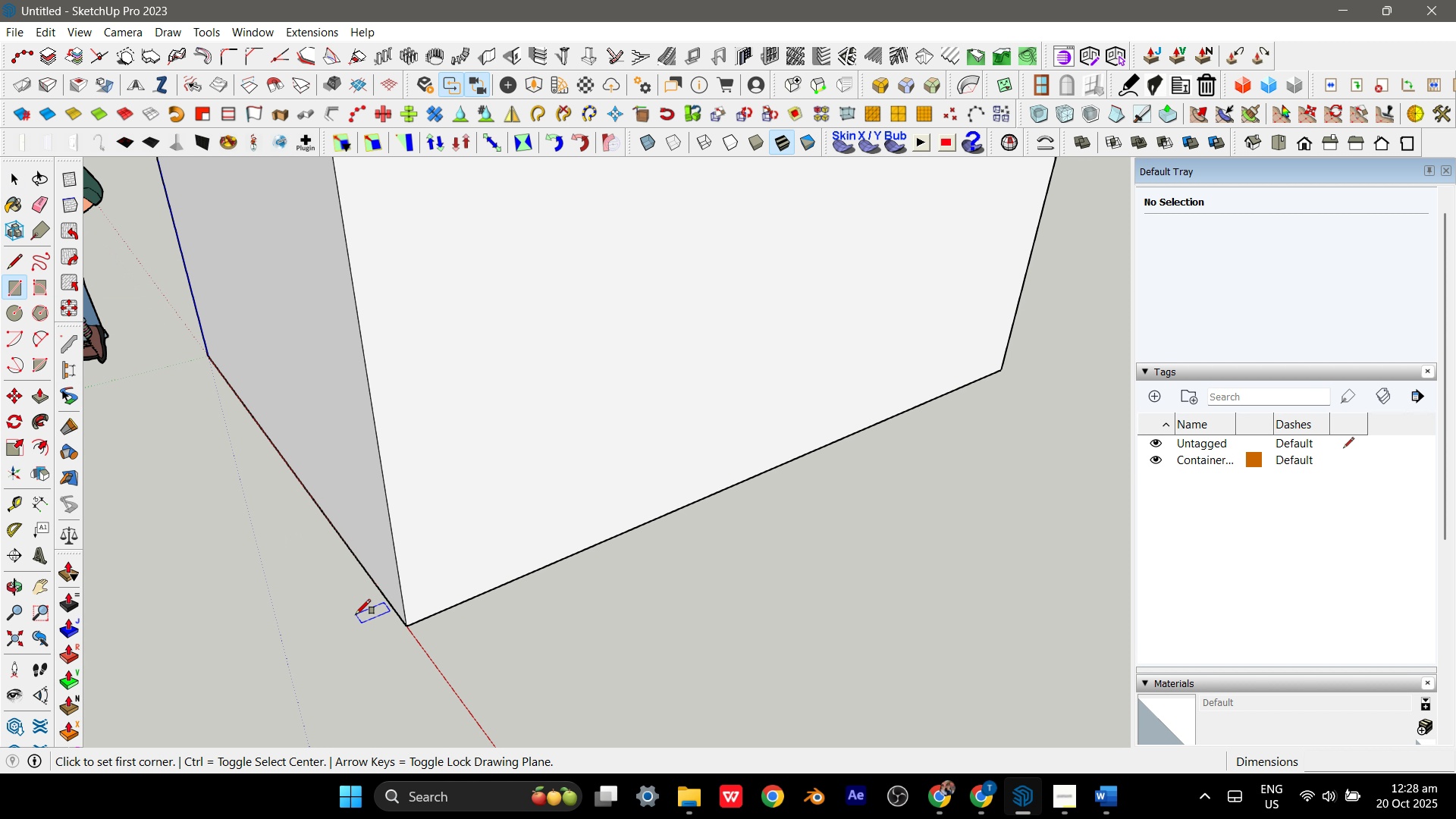 
scroll: coordinate [443, 657], scroll_direction: up, amount: 14.0
 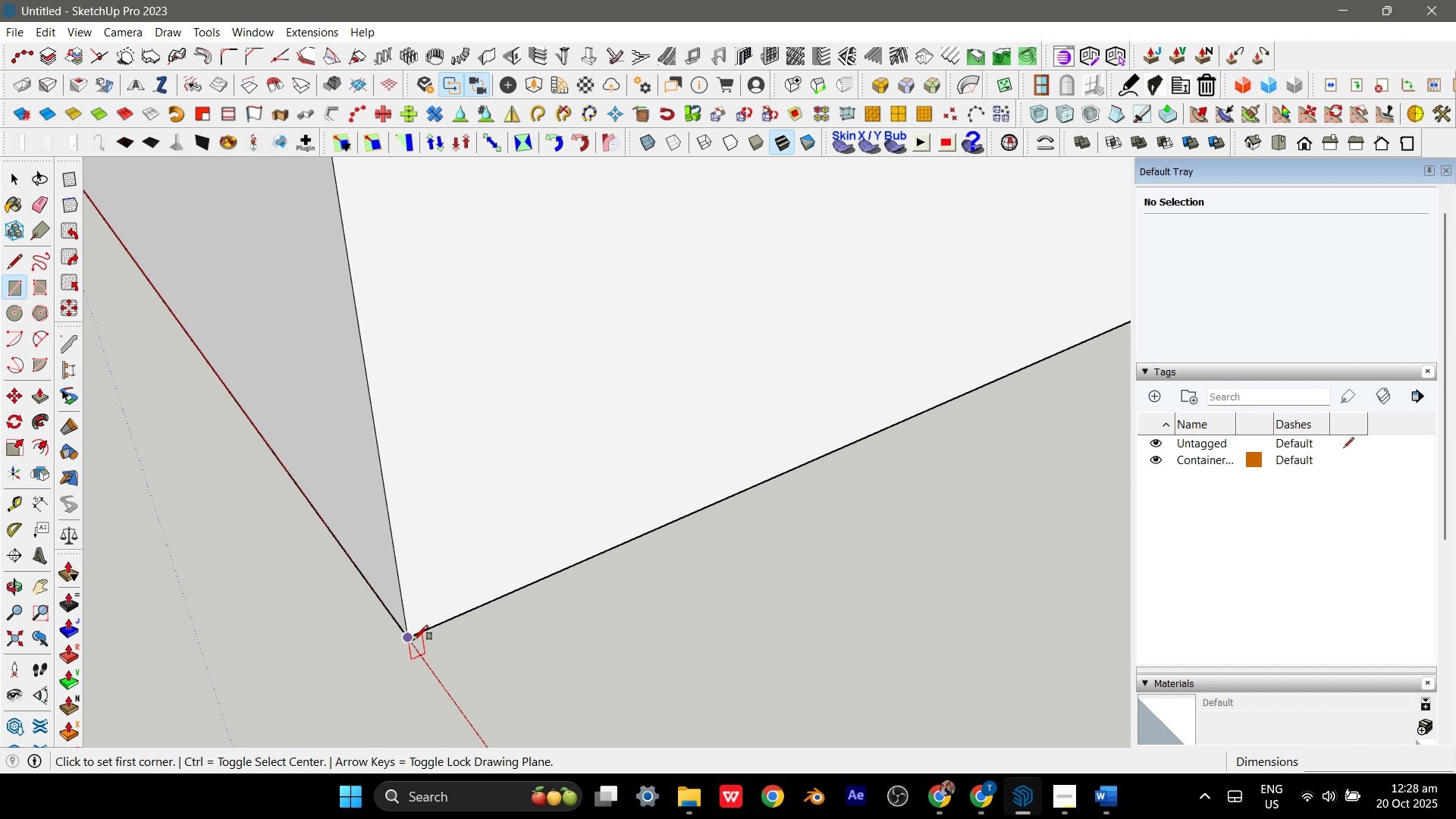 
left_click([413, 640])
 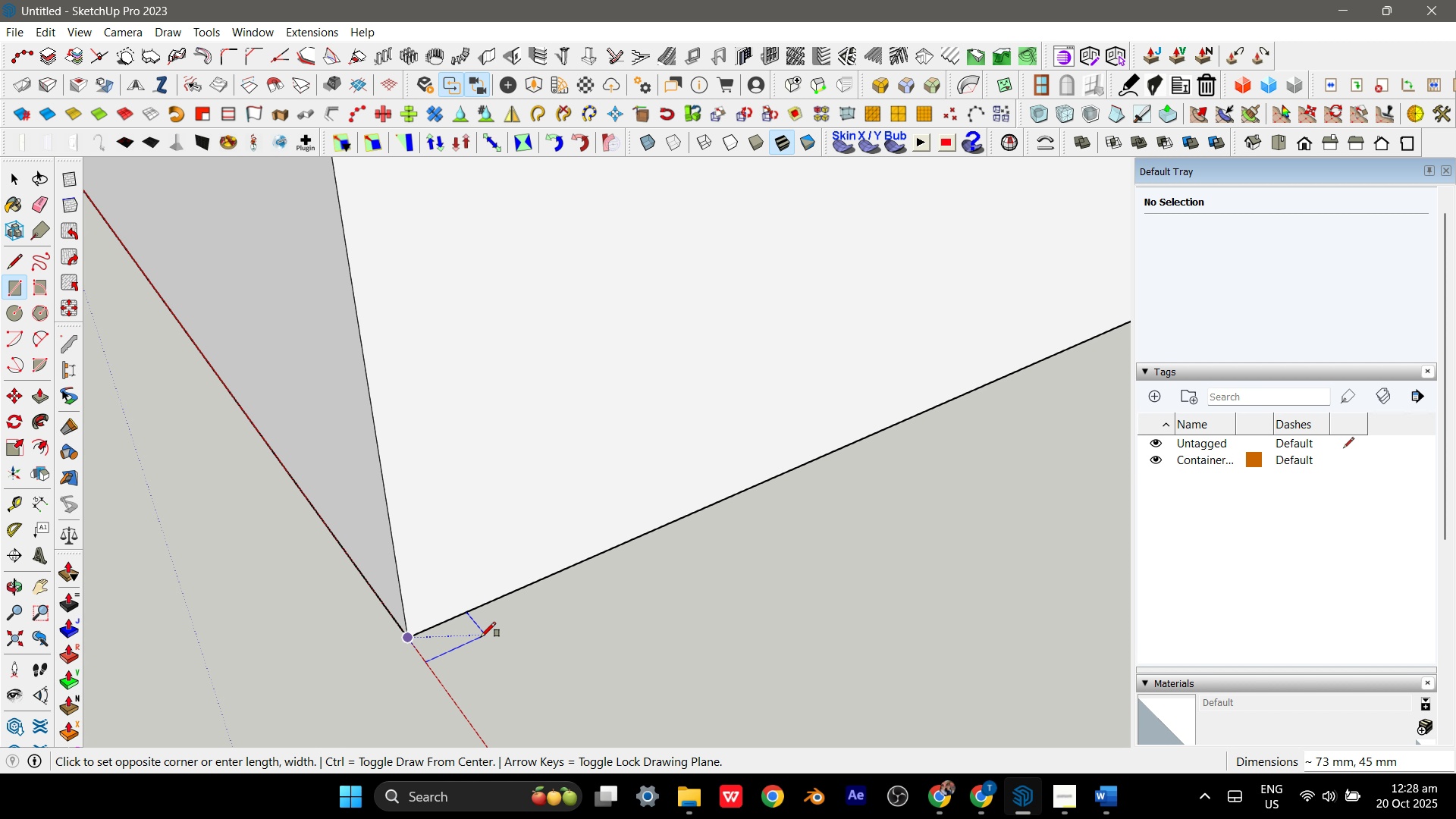 
wait(15.88)
 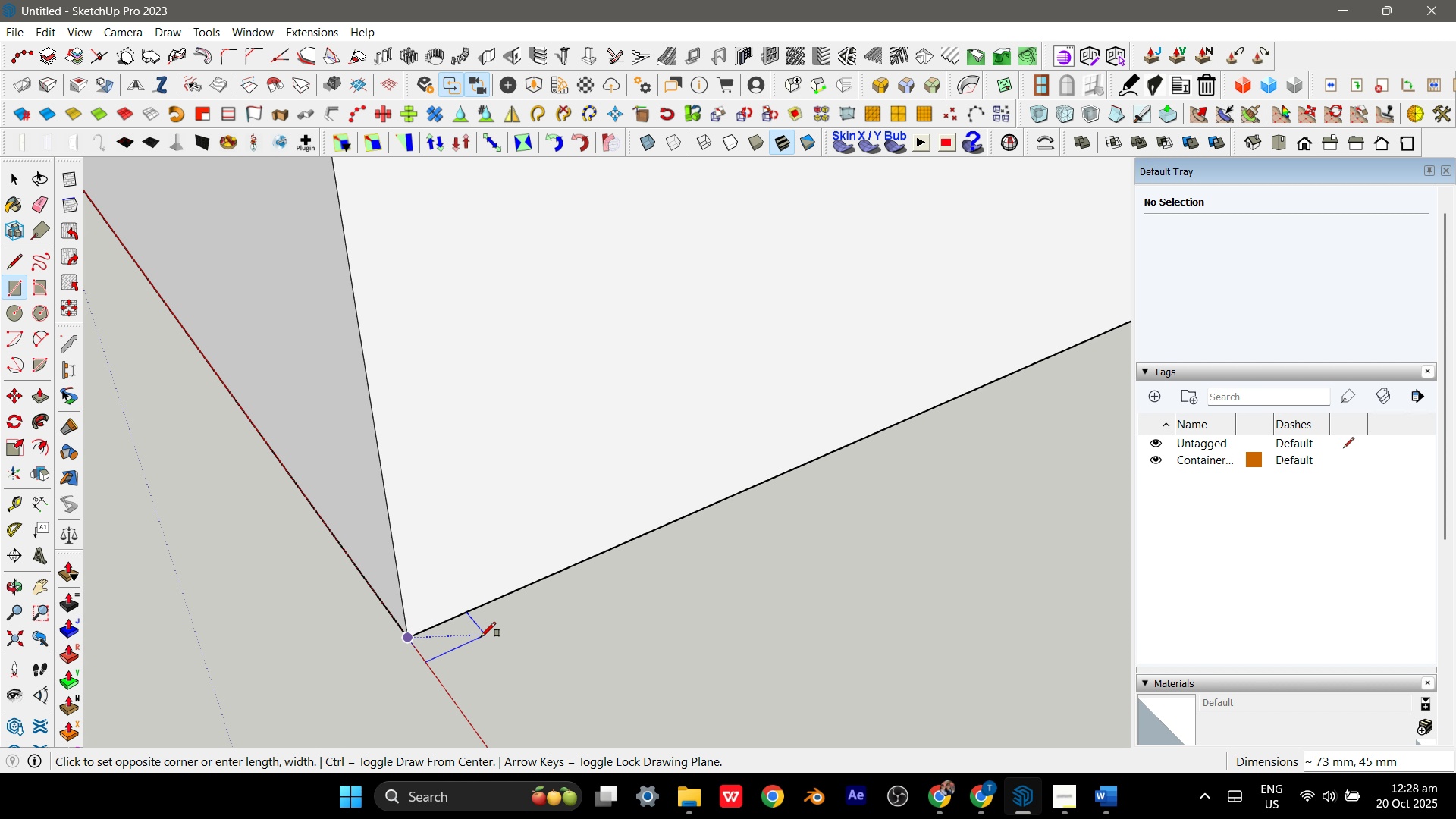 
key(Numpad6)
 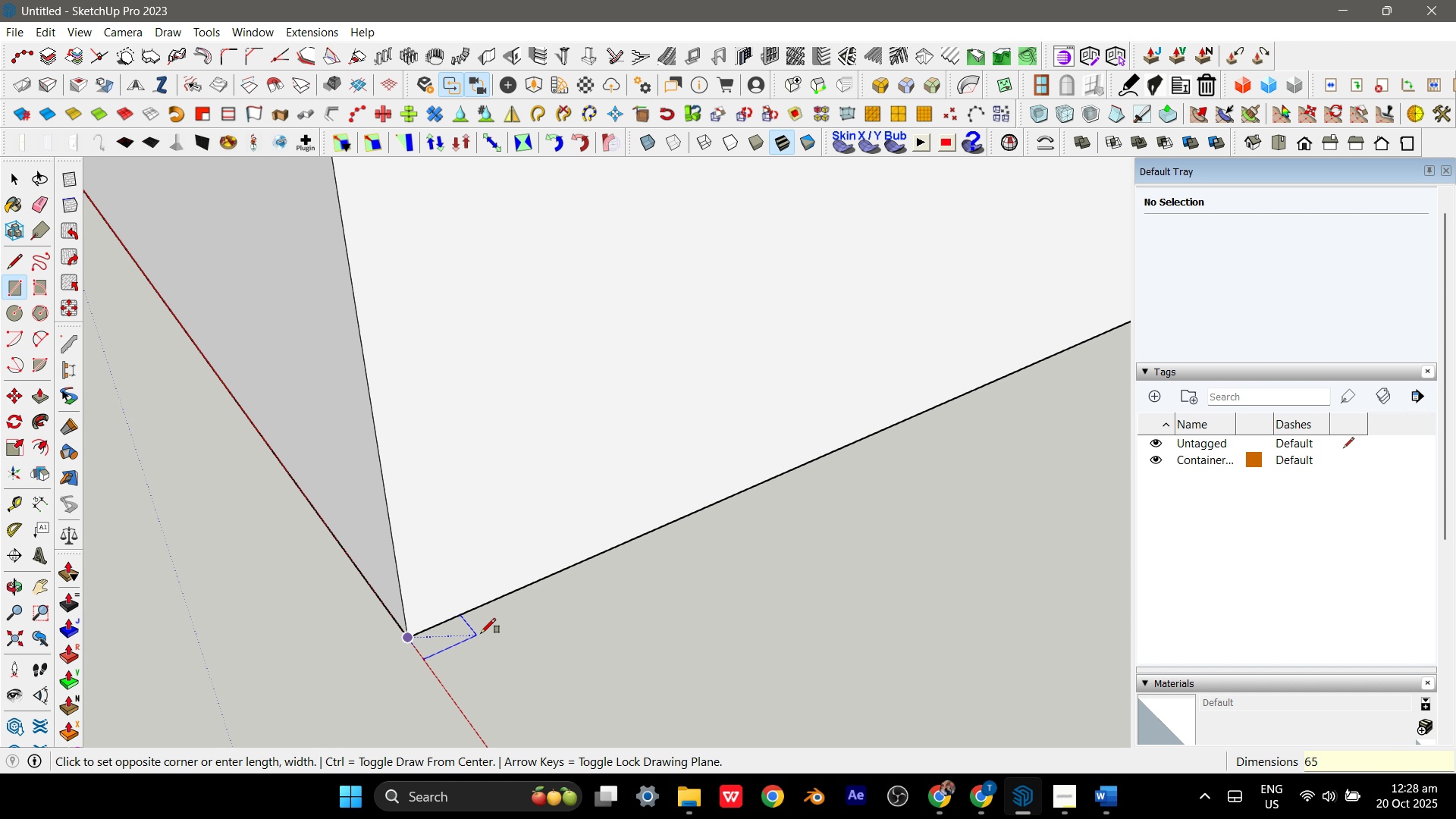 
key(Numpad5)
 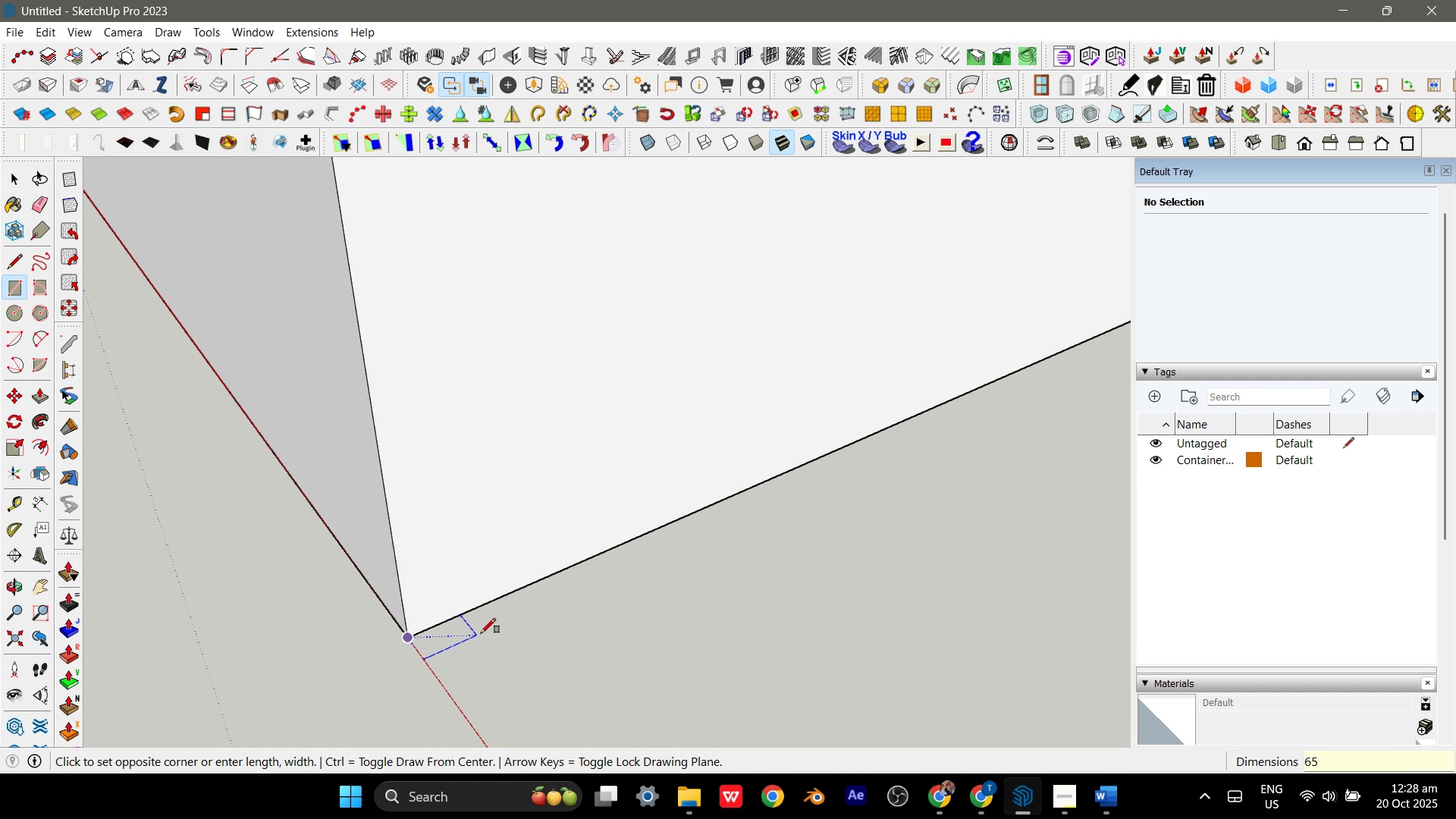 
key(Comma)
 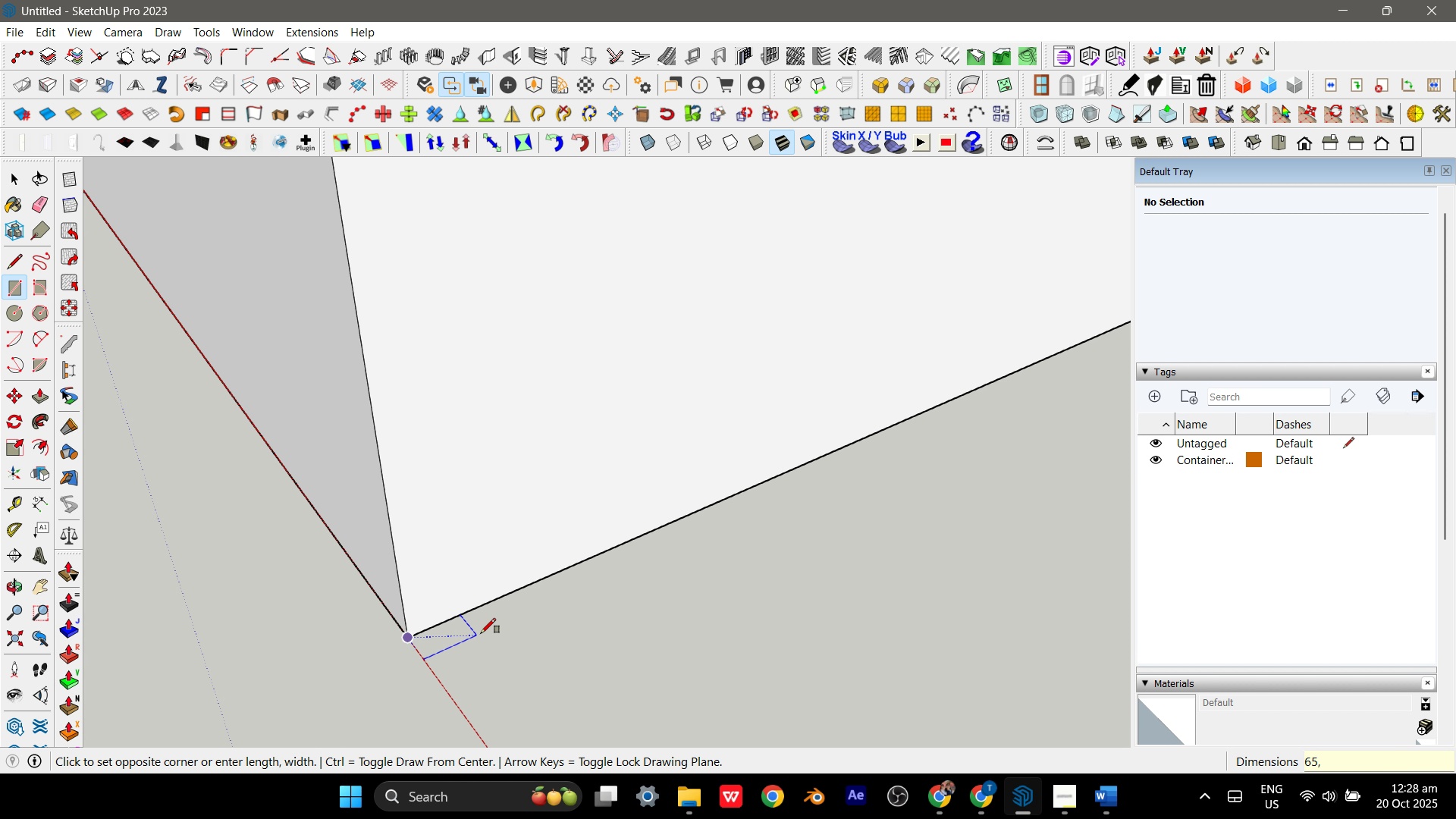 
key(Numpad5)
 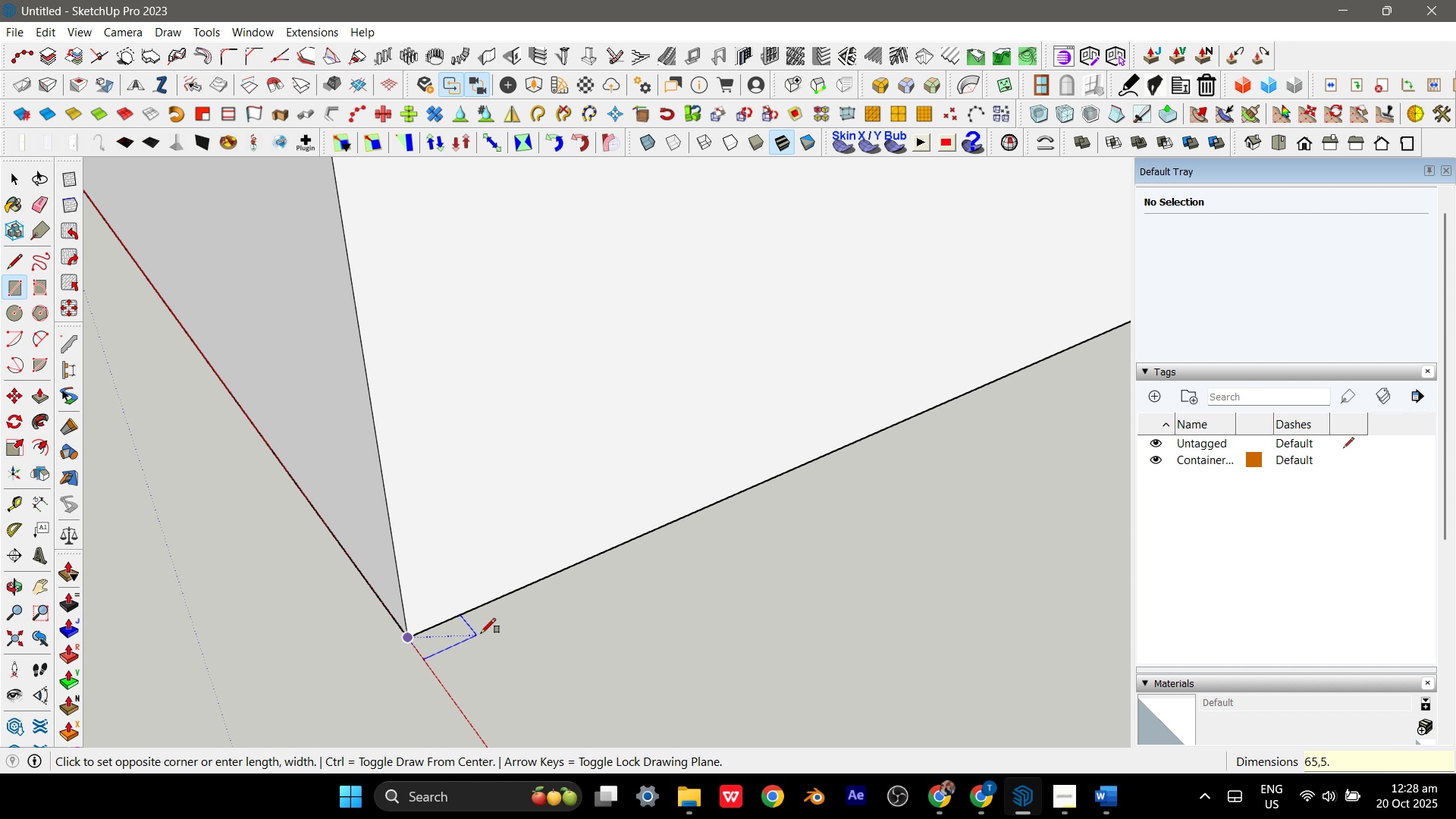 
key(NumpadDecimal)
 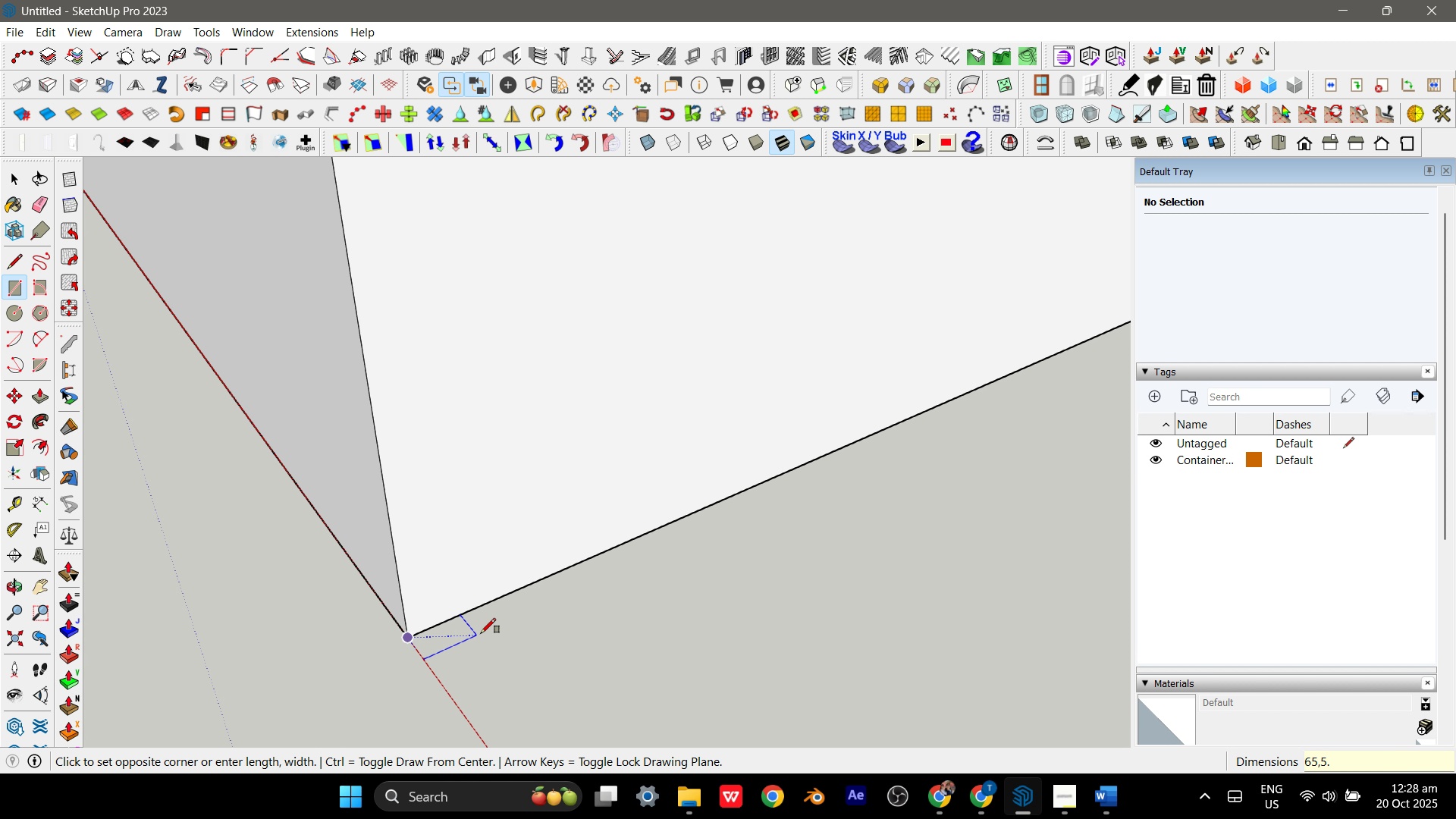 
key(Backspace)
 